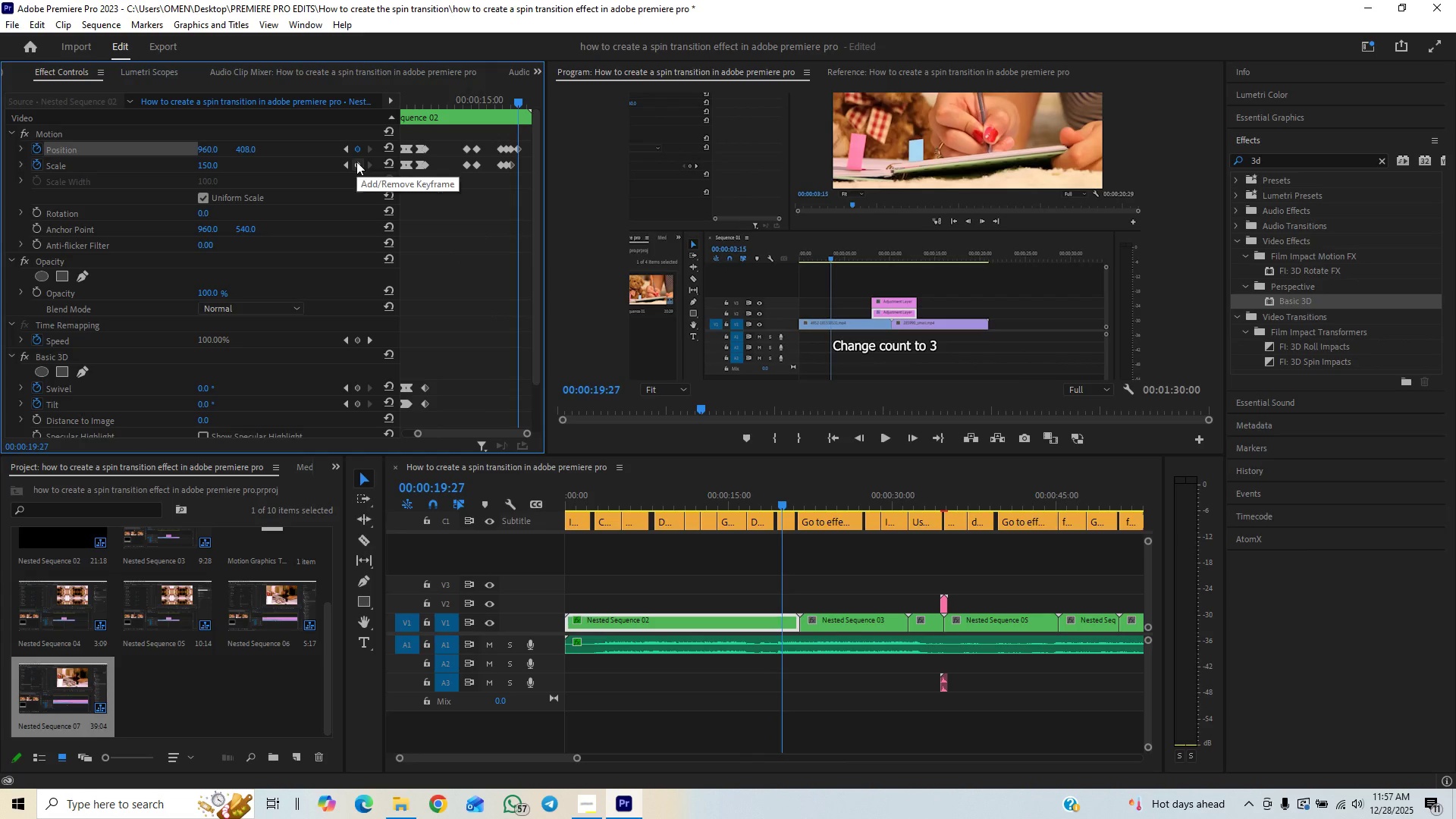 
left_click([356, 162])
 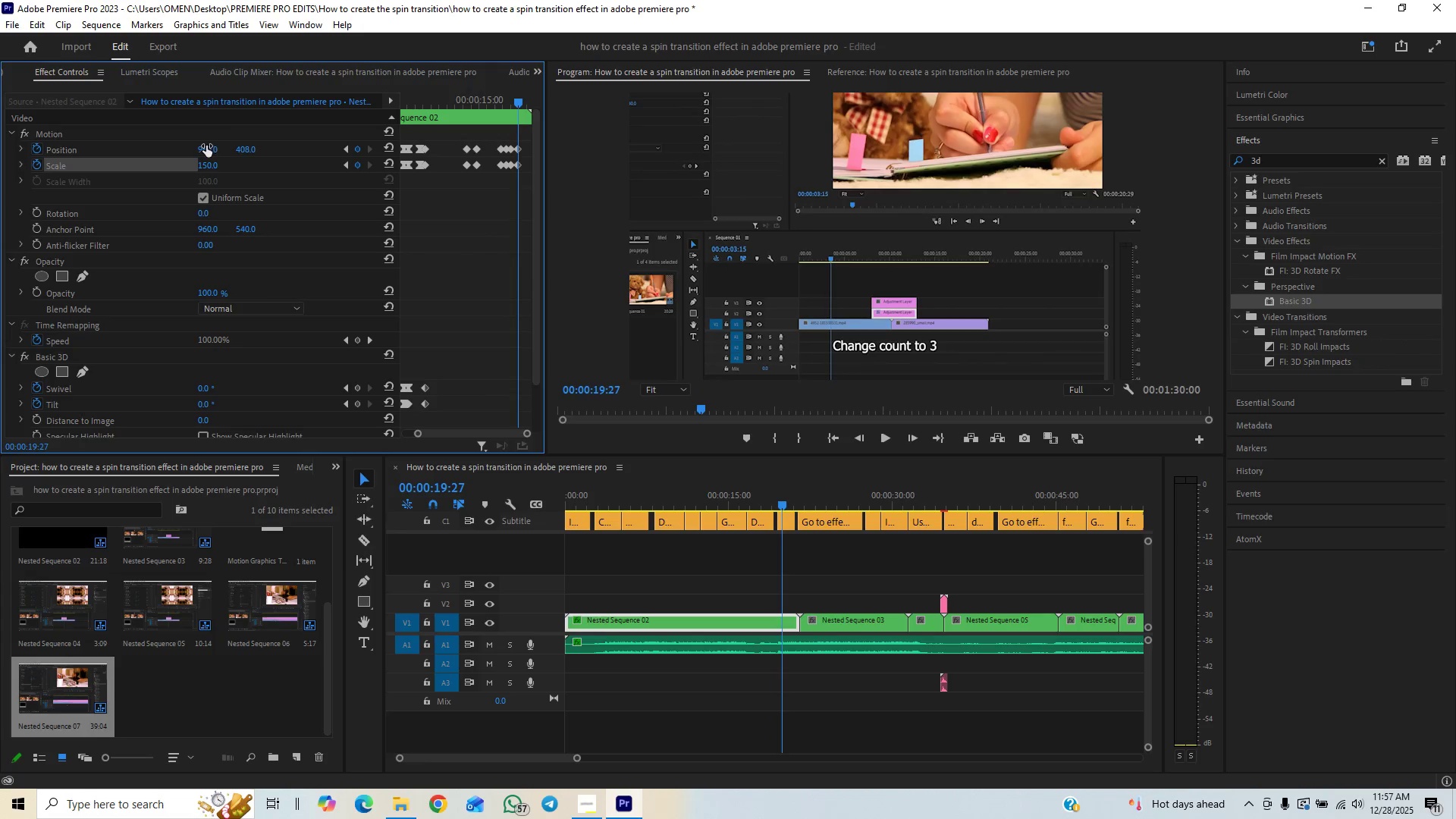 
left_click_drag(start_coordinate=[206, 146], to_coordinate=[573, 195])
 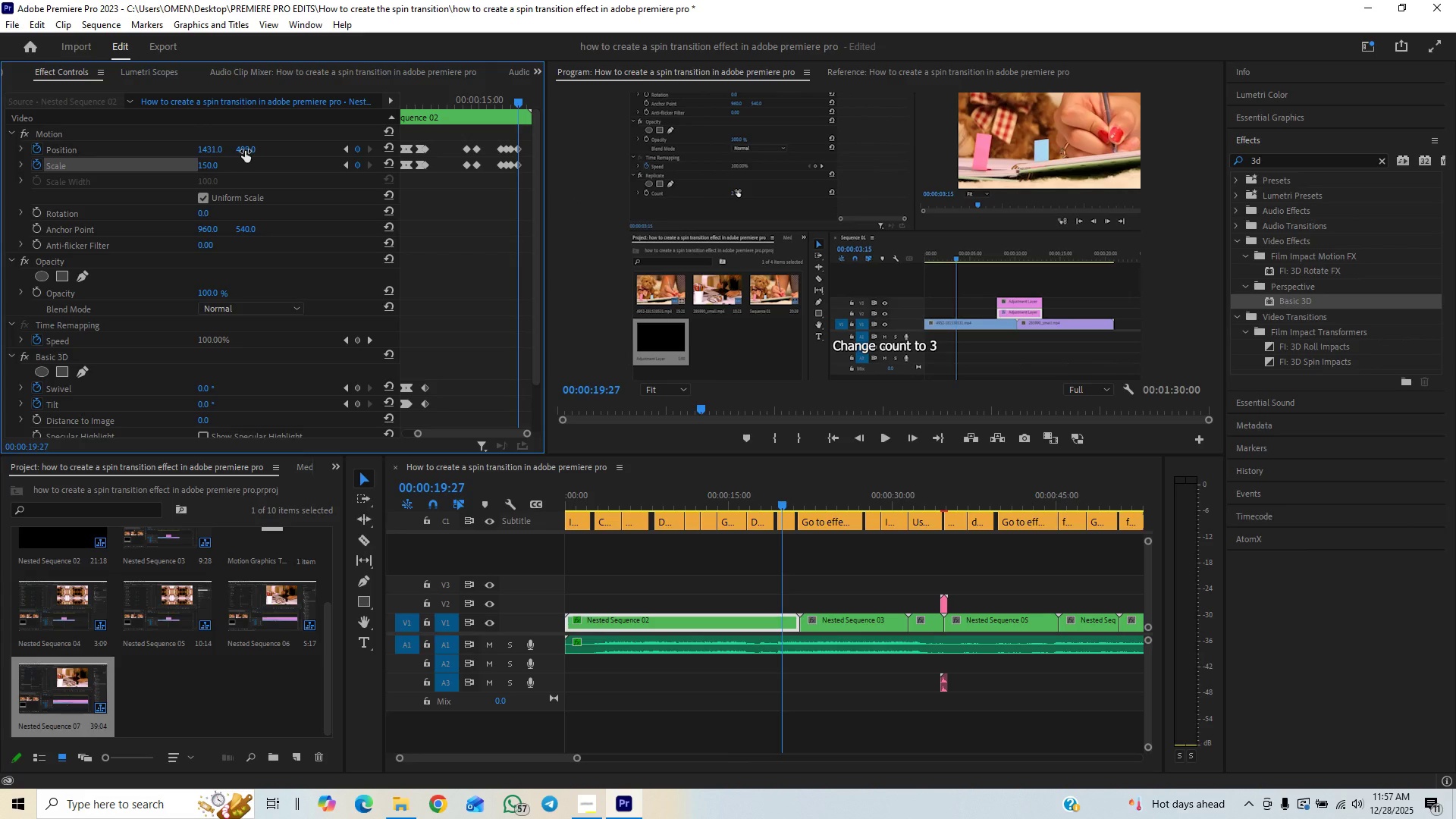 
key(Space)
 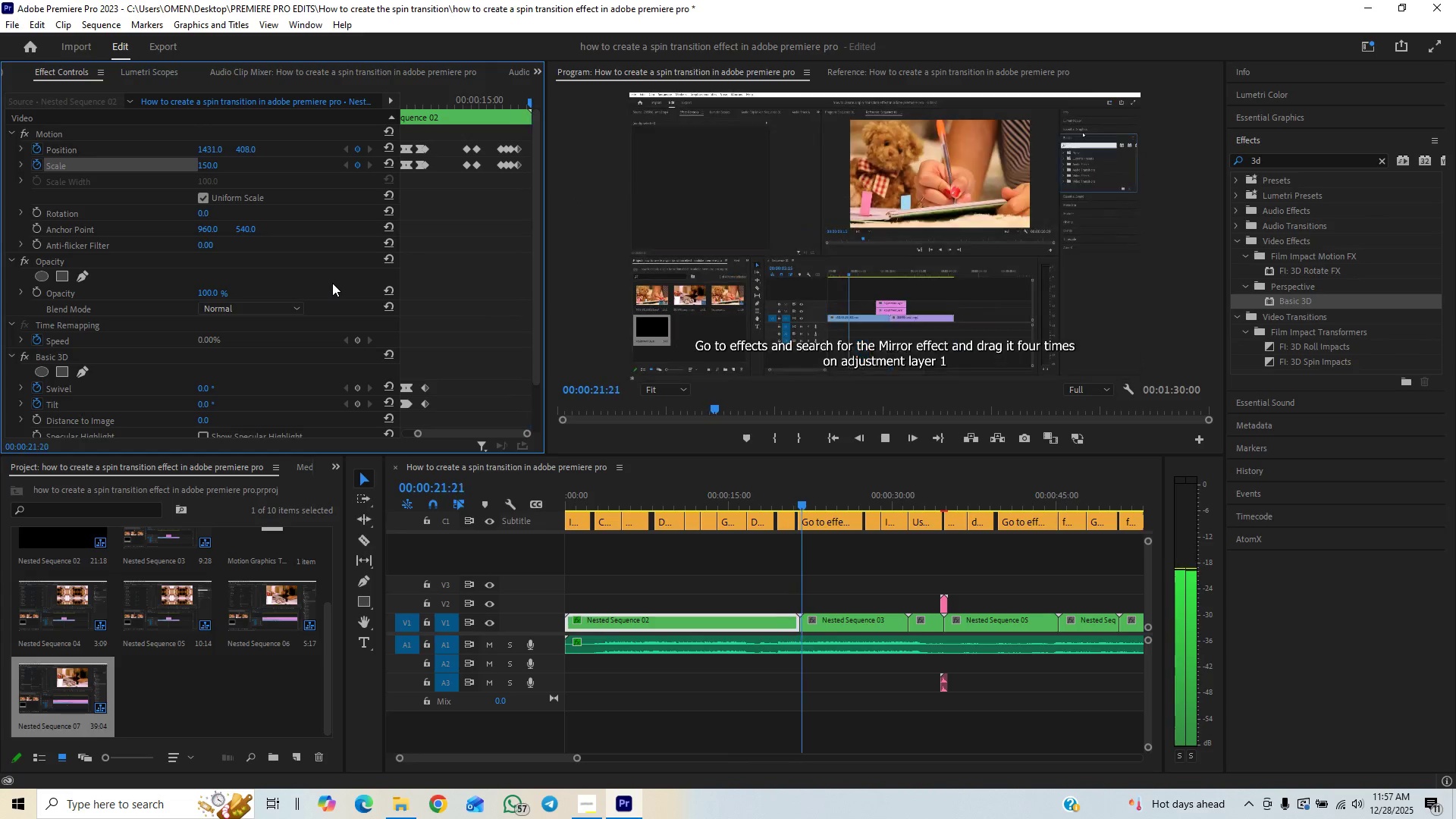 
key(Space)
 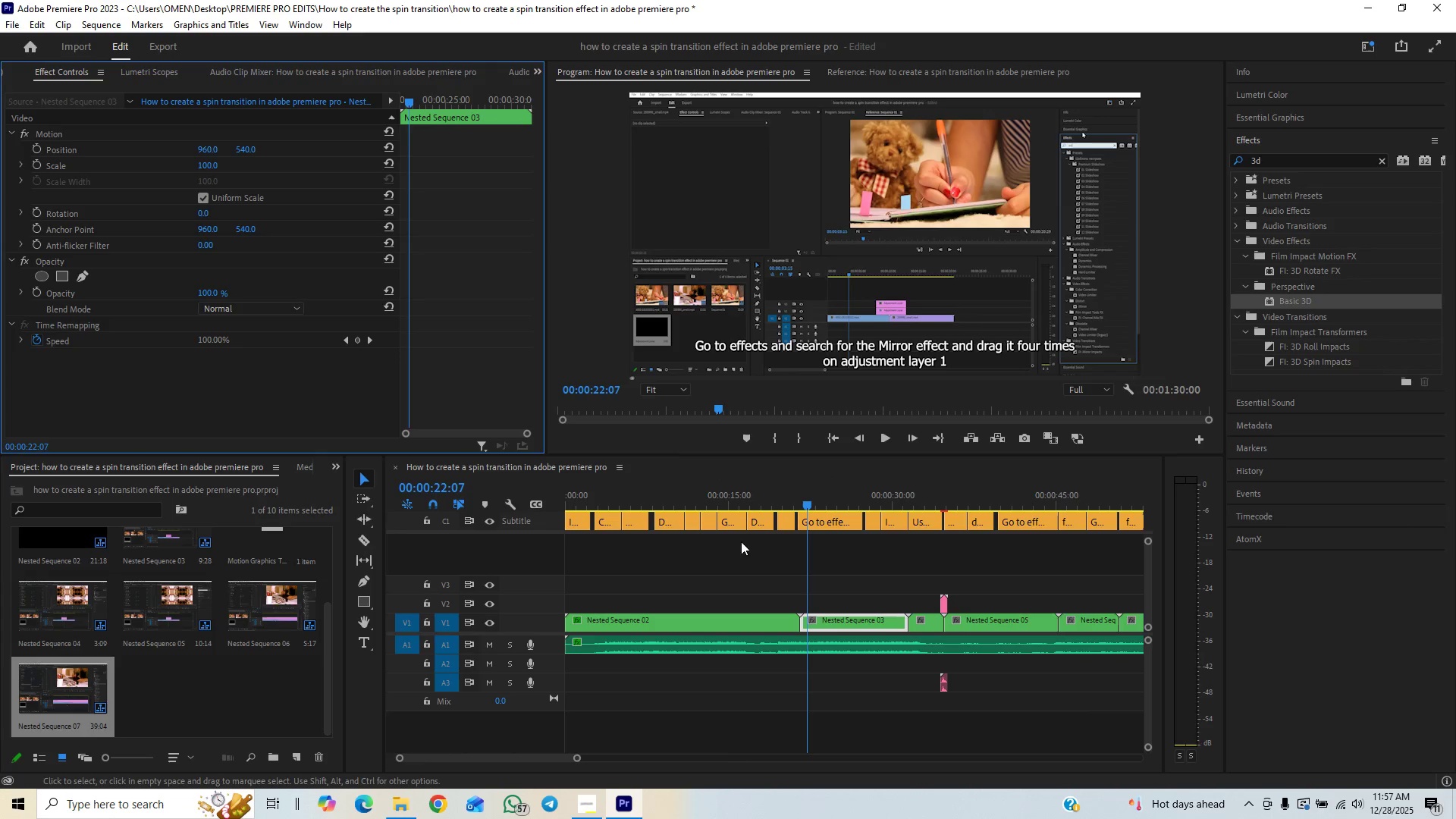 
left_click([212, 167])
 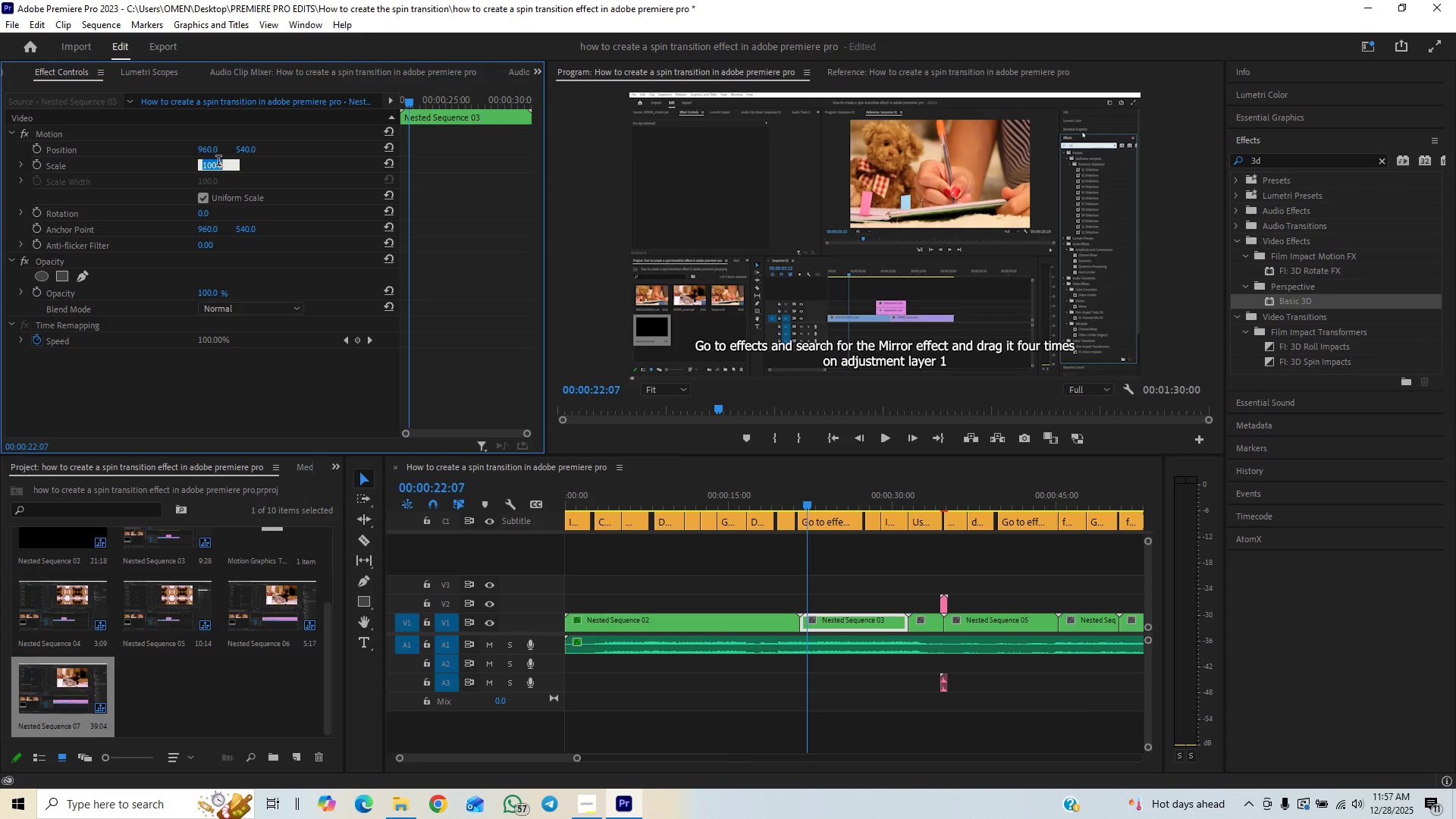 
type(170)
 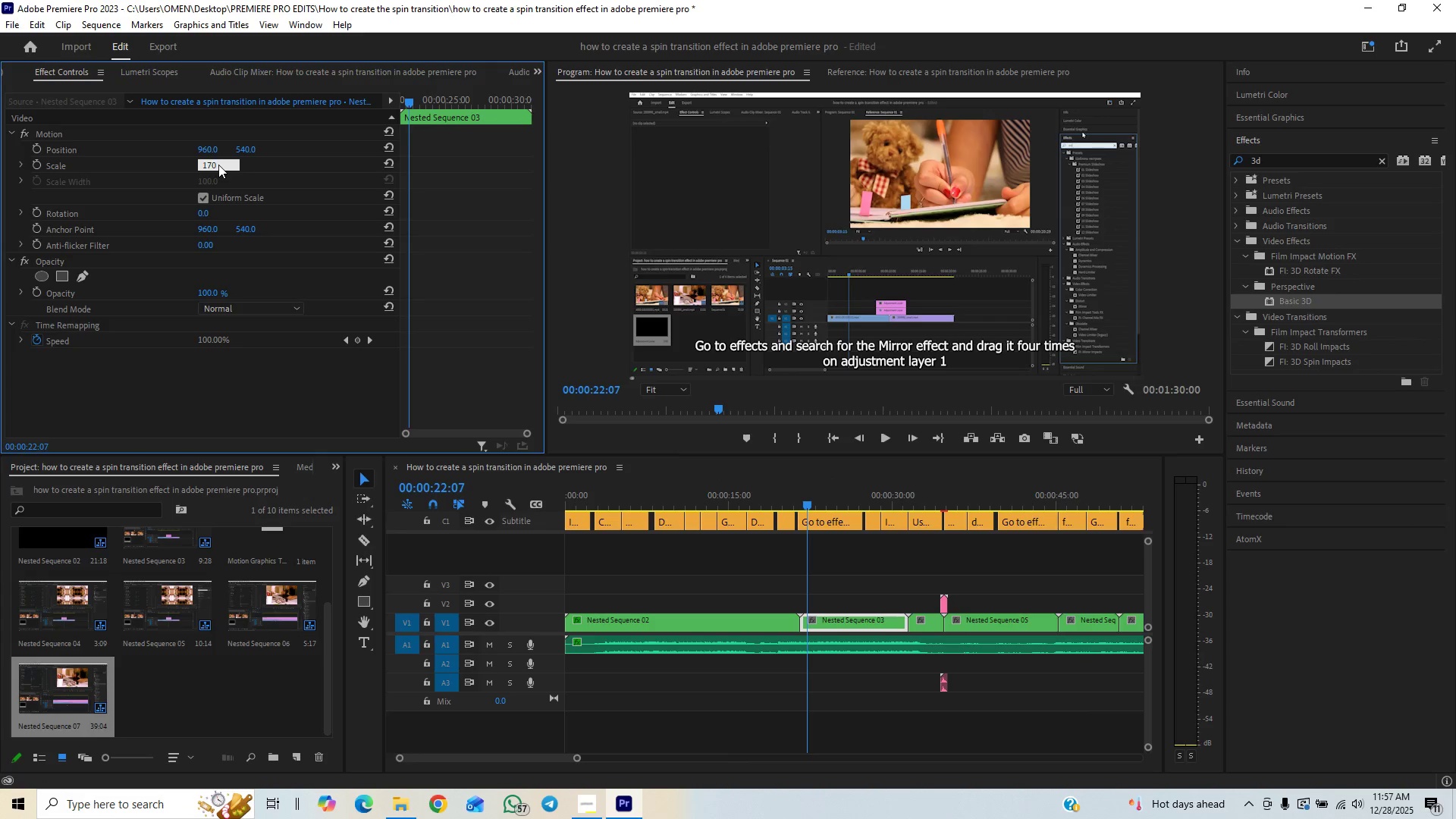 
key(Enter)
 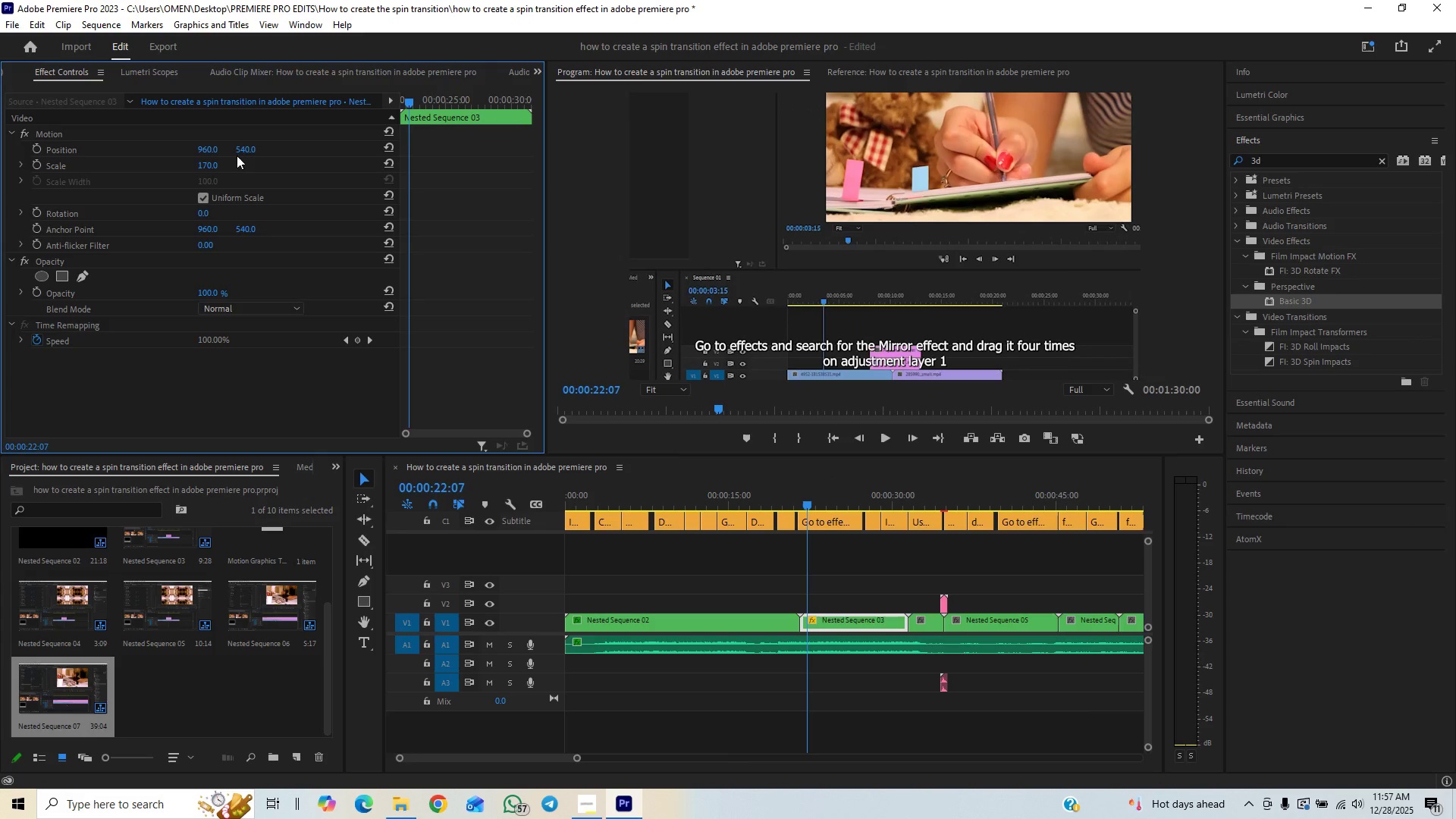 
left_click_drag(start_coordinate=[245, 152], to_coordinate=[487, 116])
 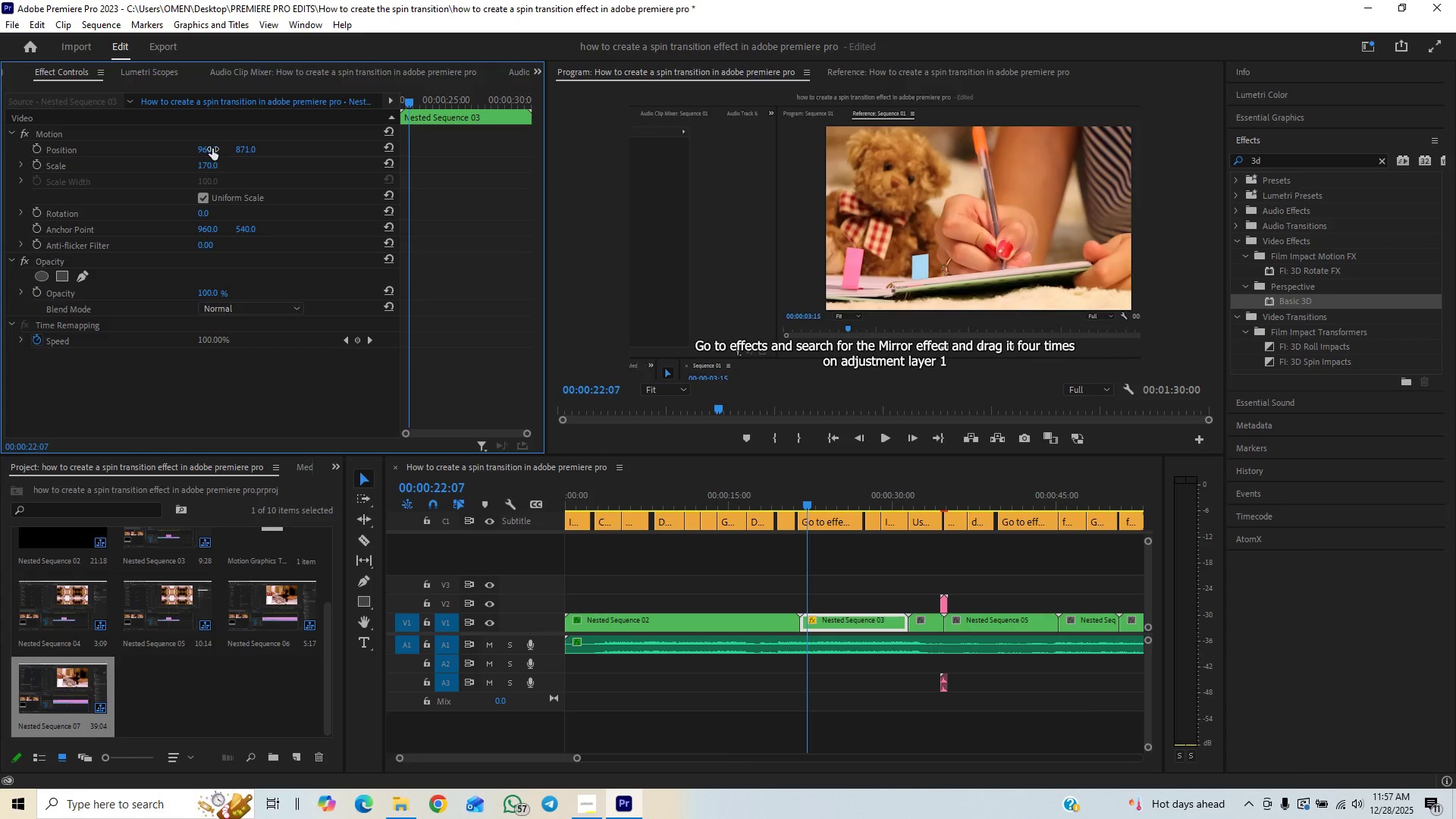 
left_click_drag(start_coordinate=[212, 149], to_coordinate=[126, 151])
 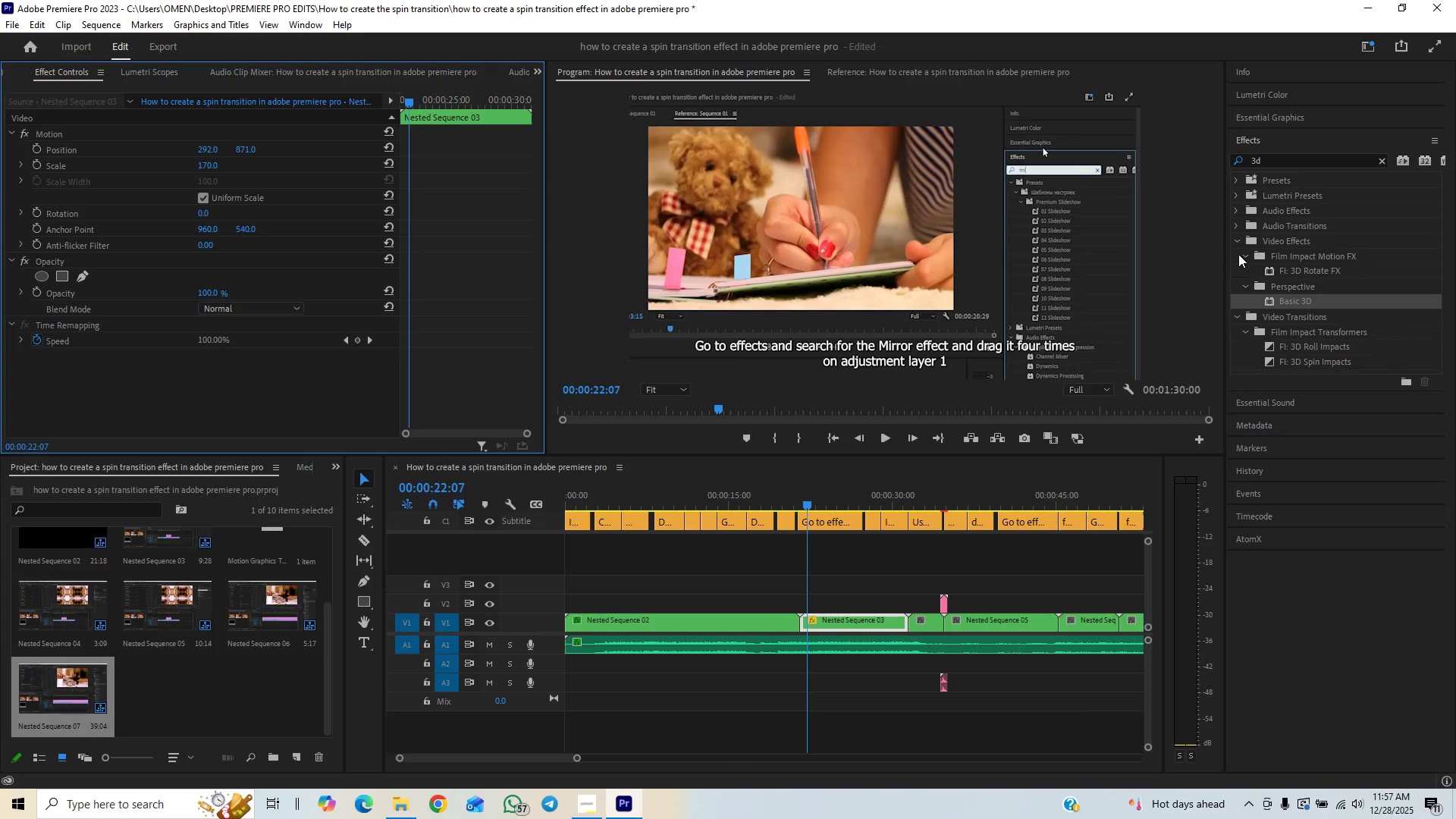 
left_click([1235, 241])
 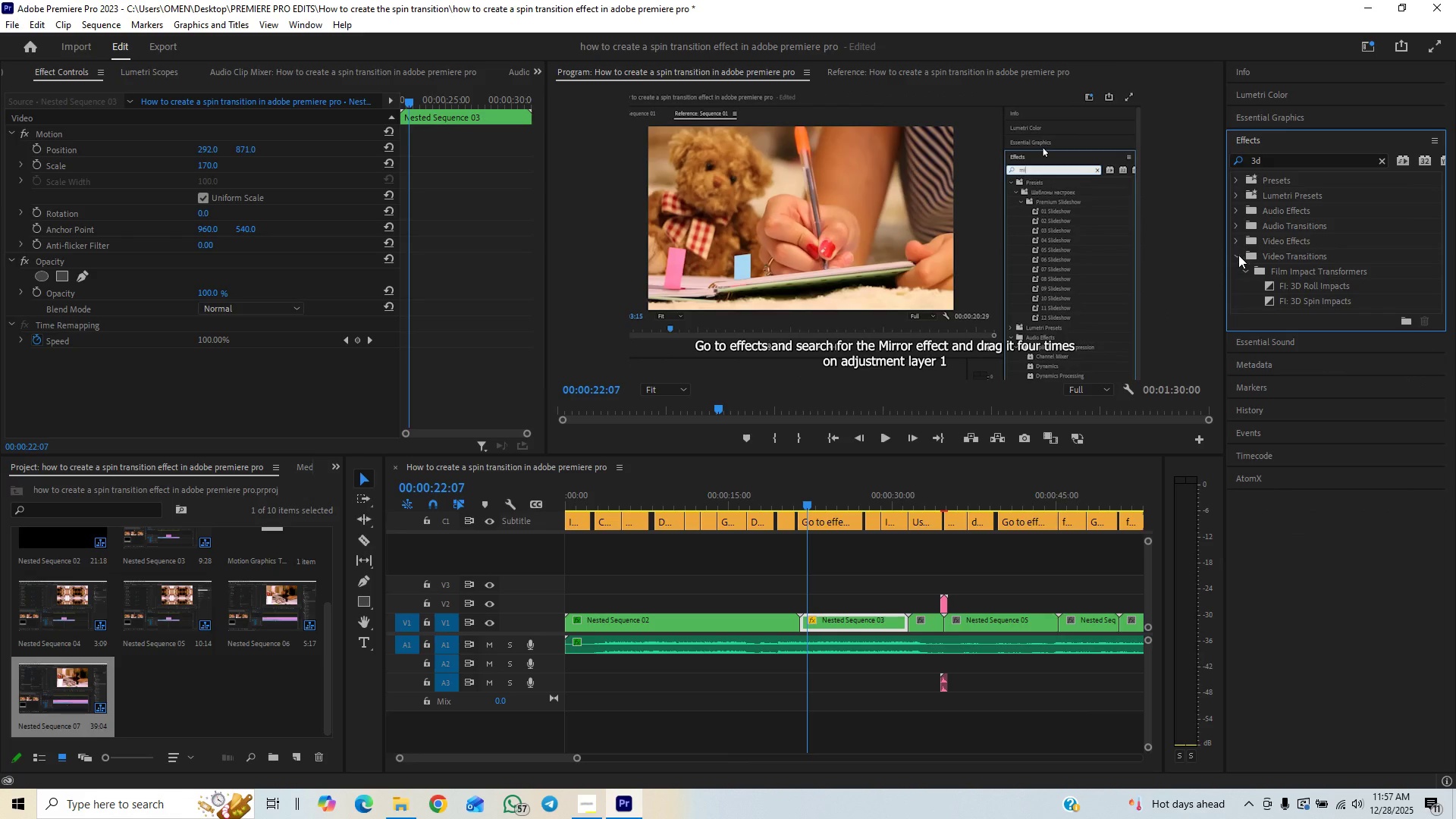 
left_click([1238, 256])
 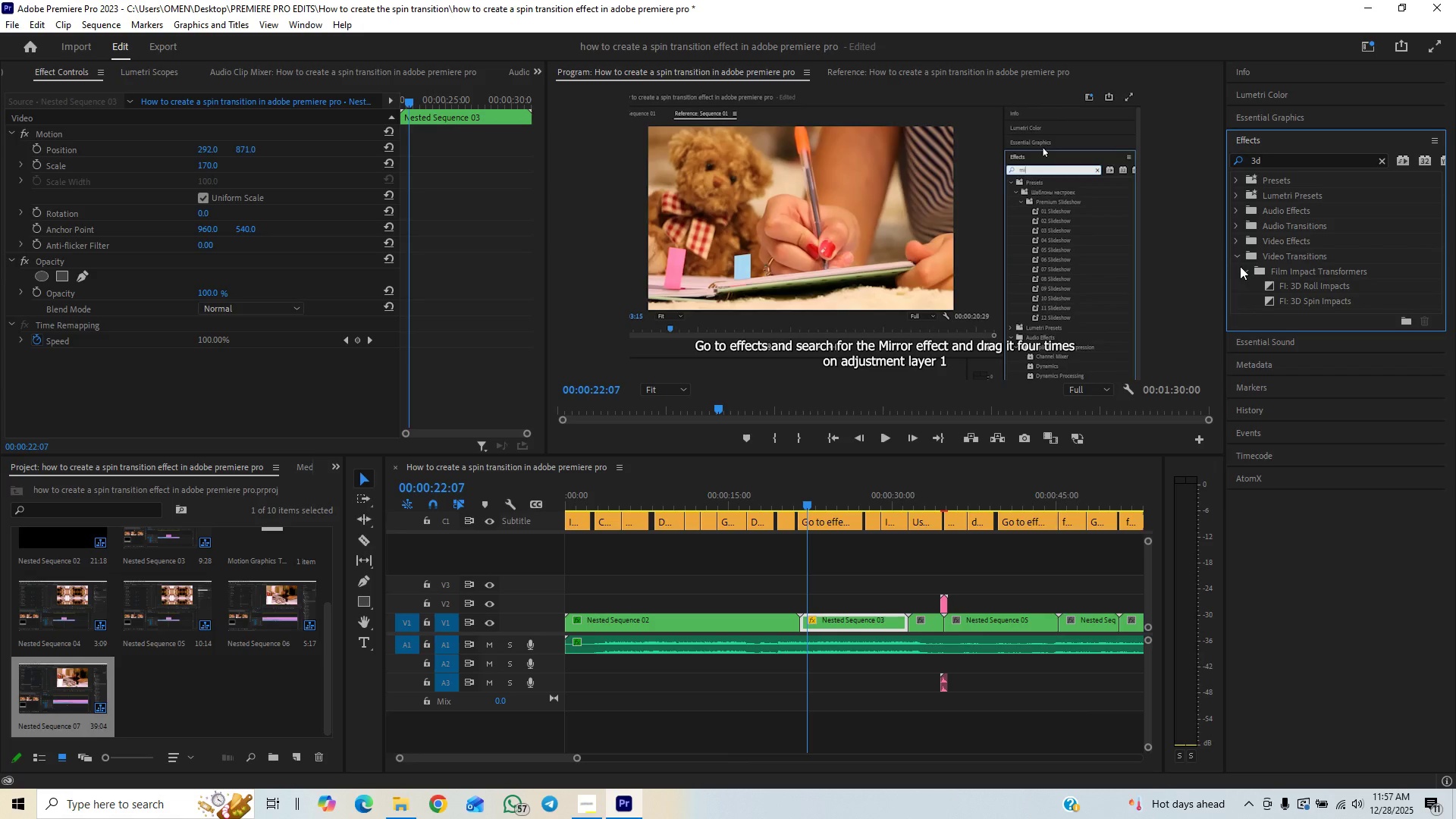 
left_click([1241, 268])
 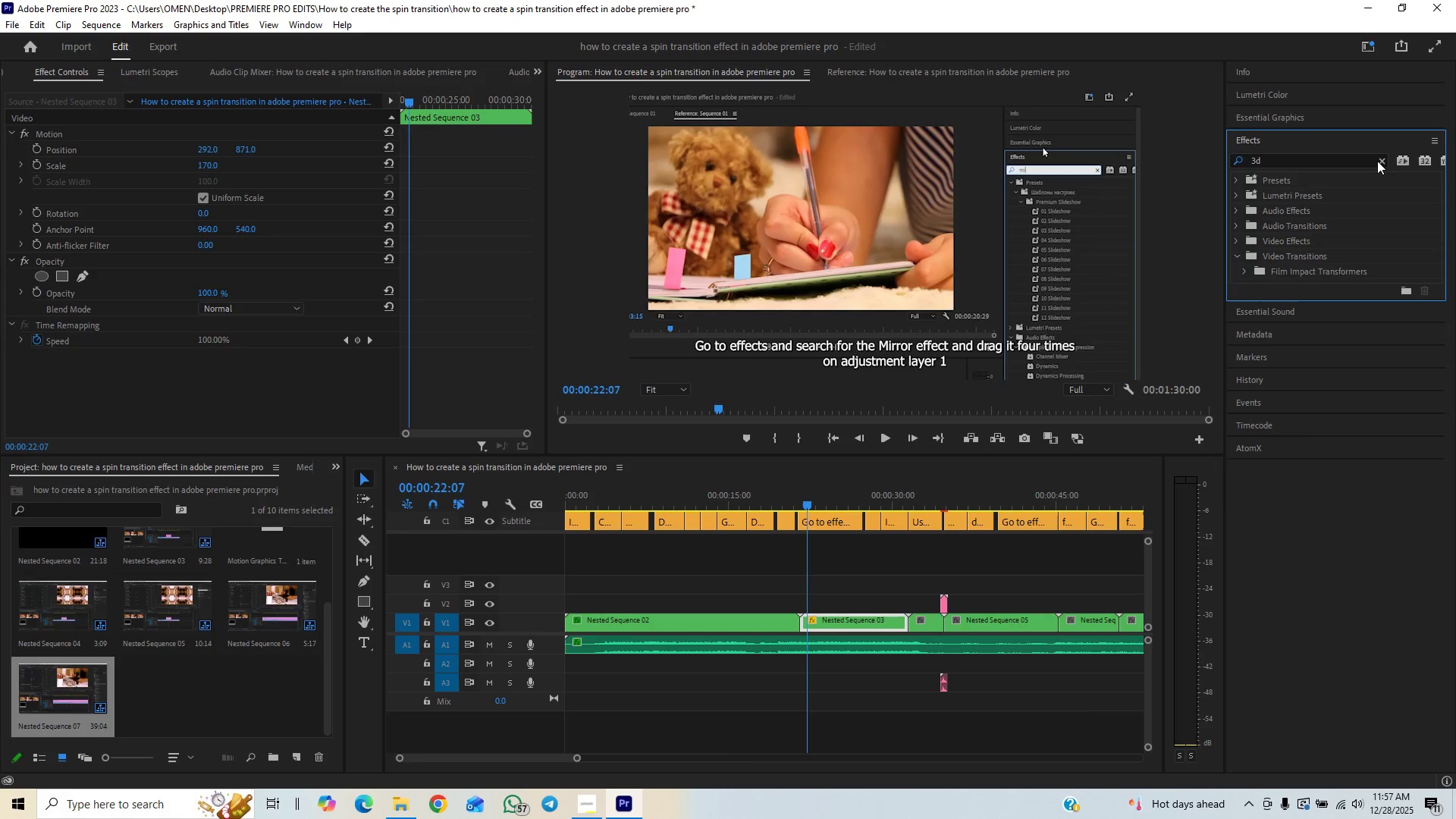 
double_click([1381, 158])
 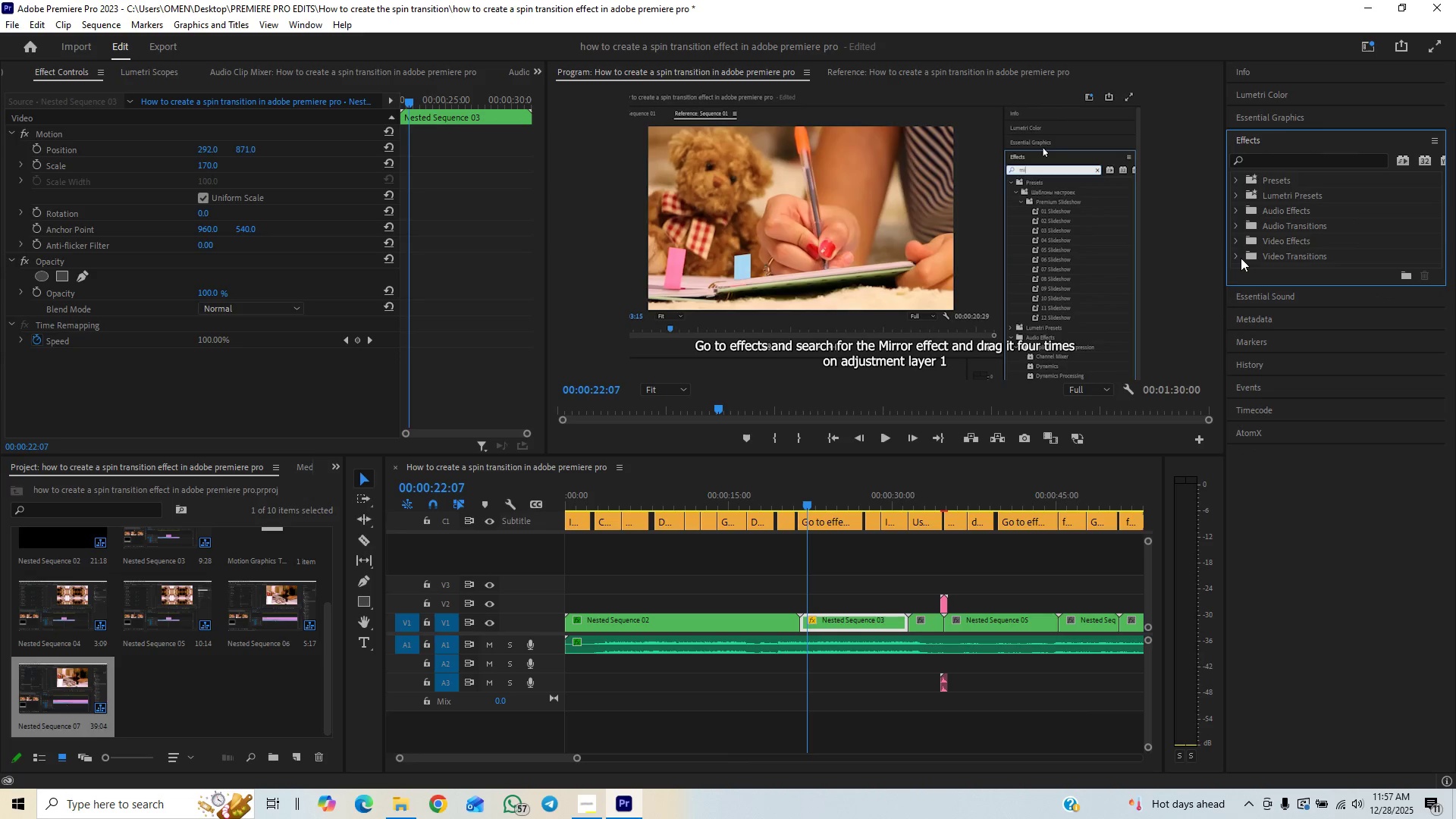 
double_click([1241, 256])
 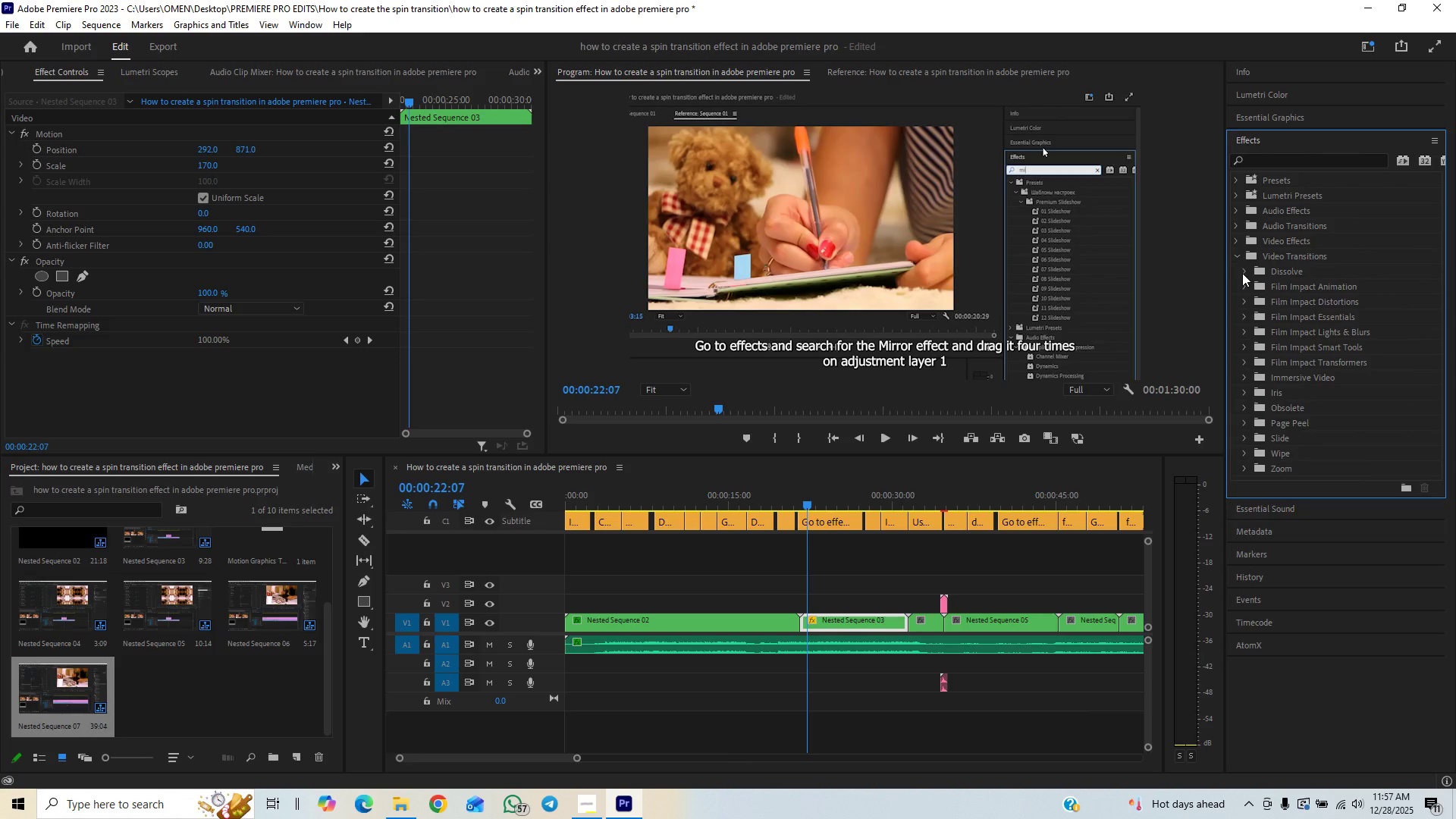 
left_click([1242, 273])
 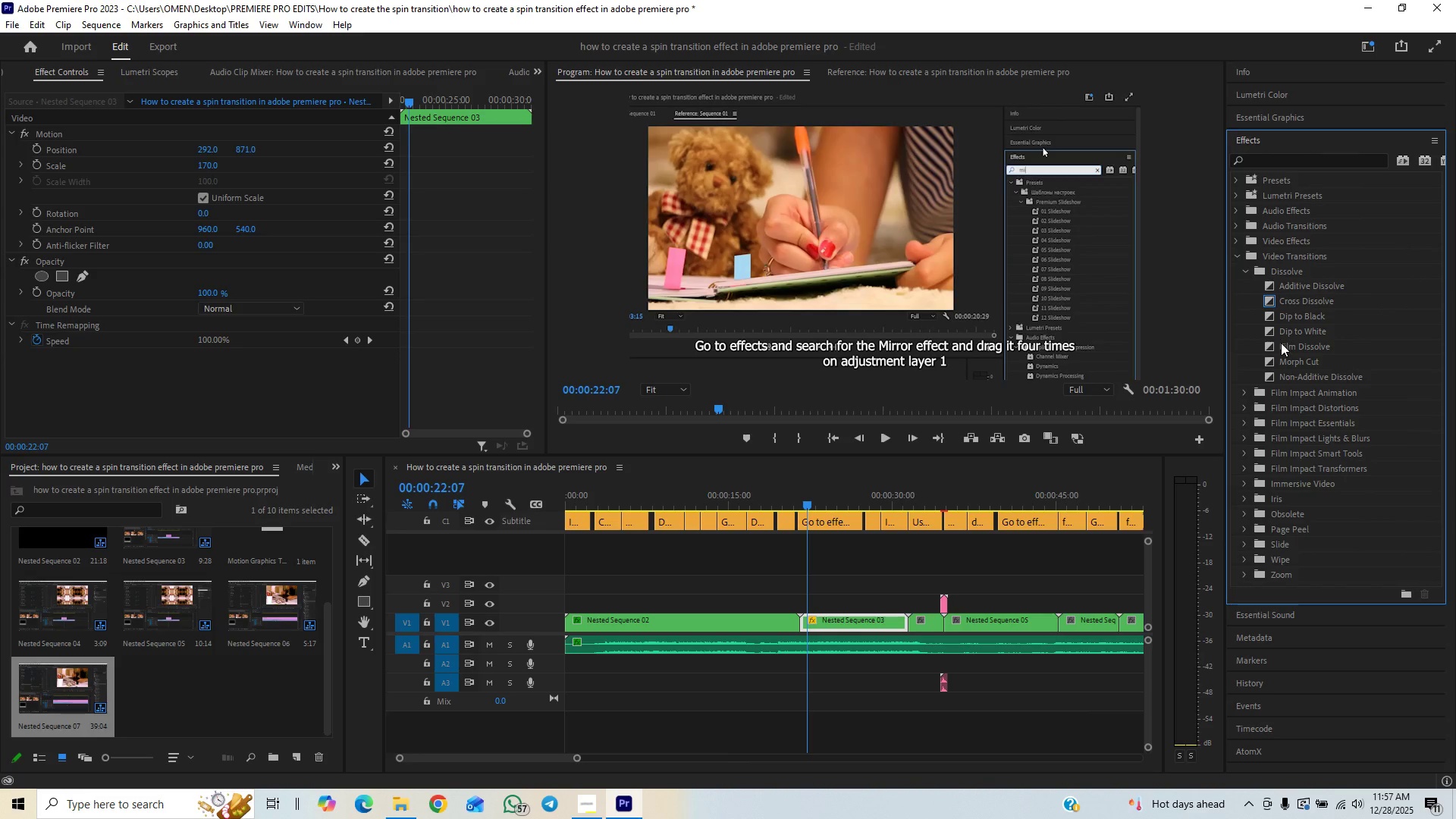 
left_click_drag(start_coordinate=[1281, 344], to_coordinate=[800, 618])
 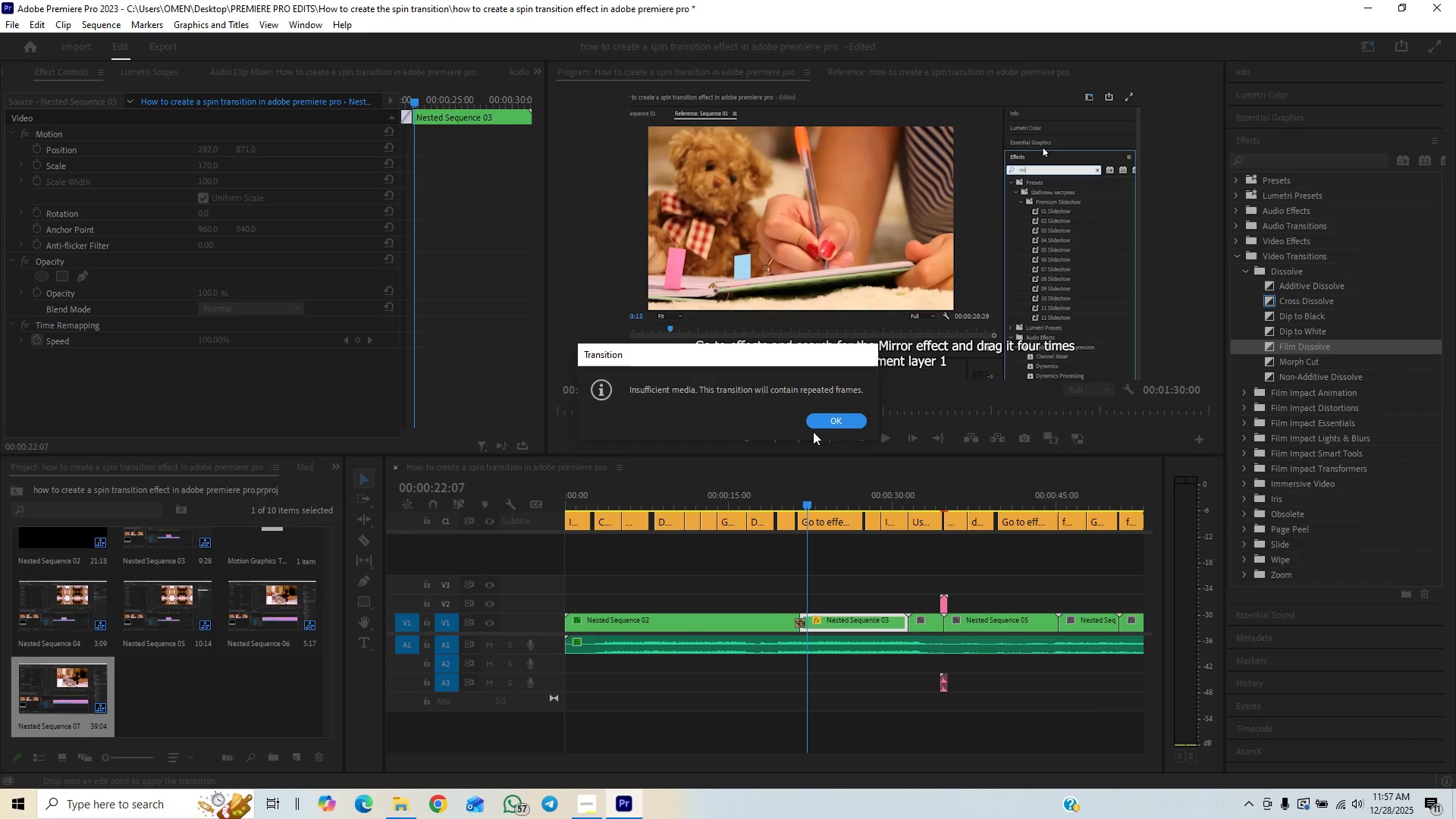 
left_click([822, 419])
 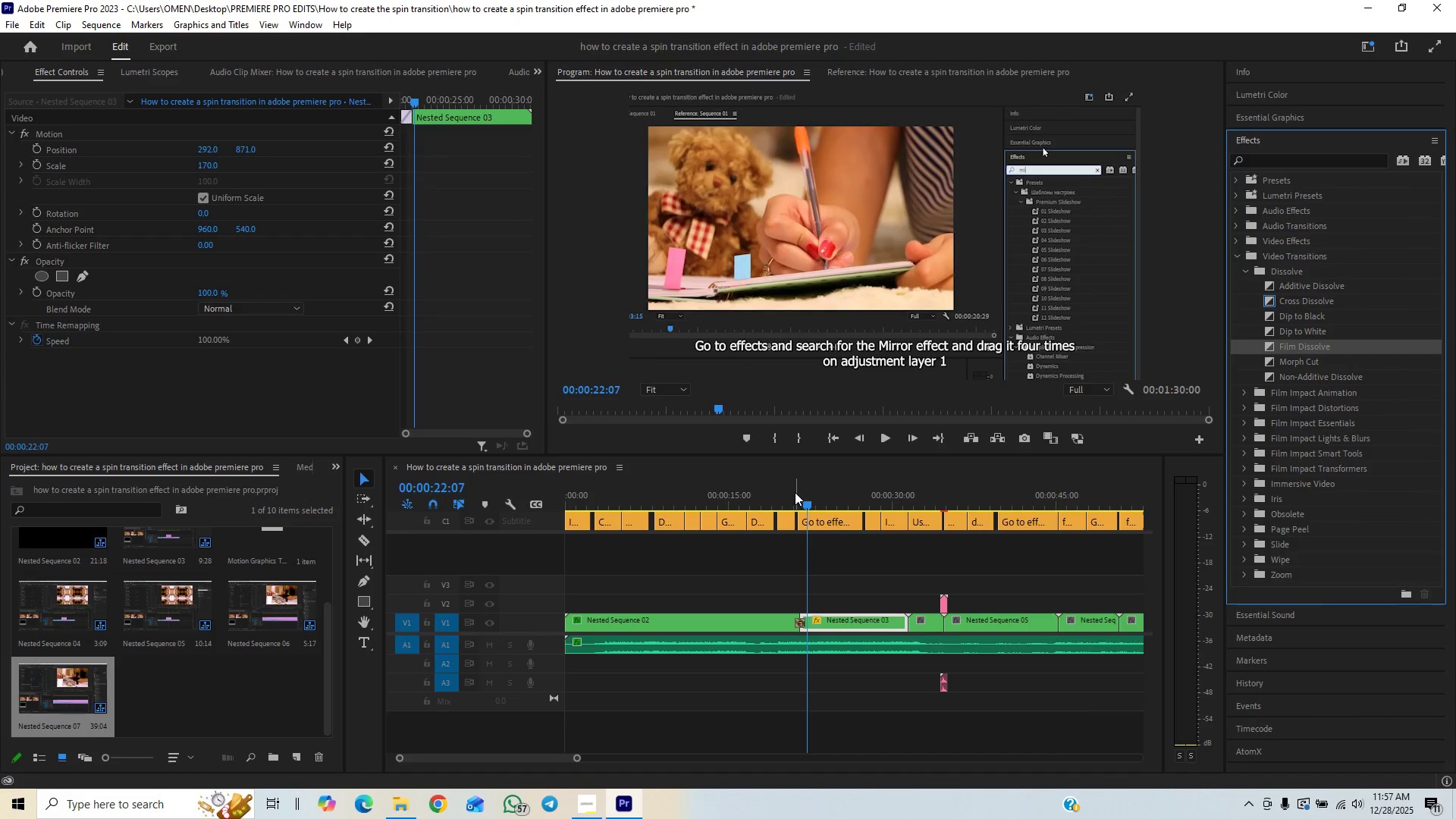 
left_click([783, 498])
 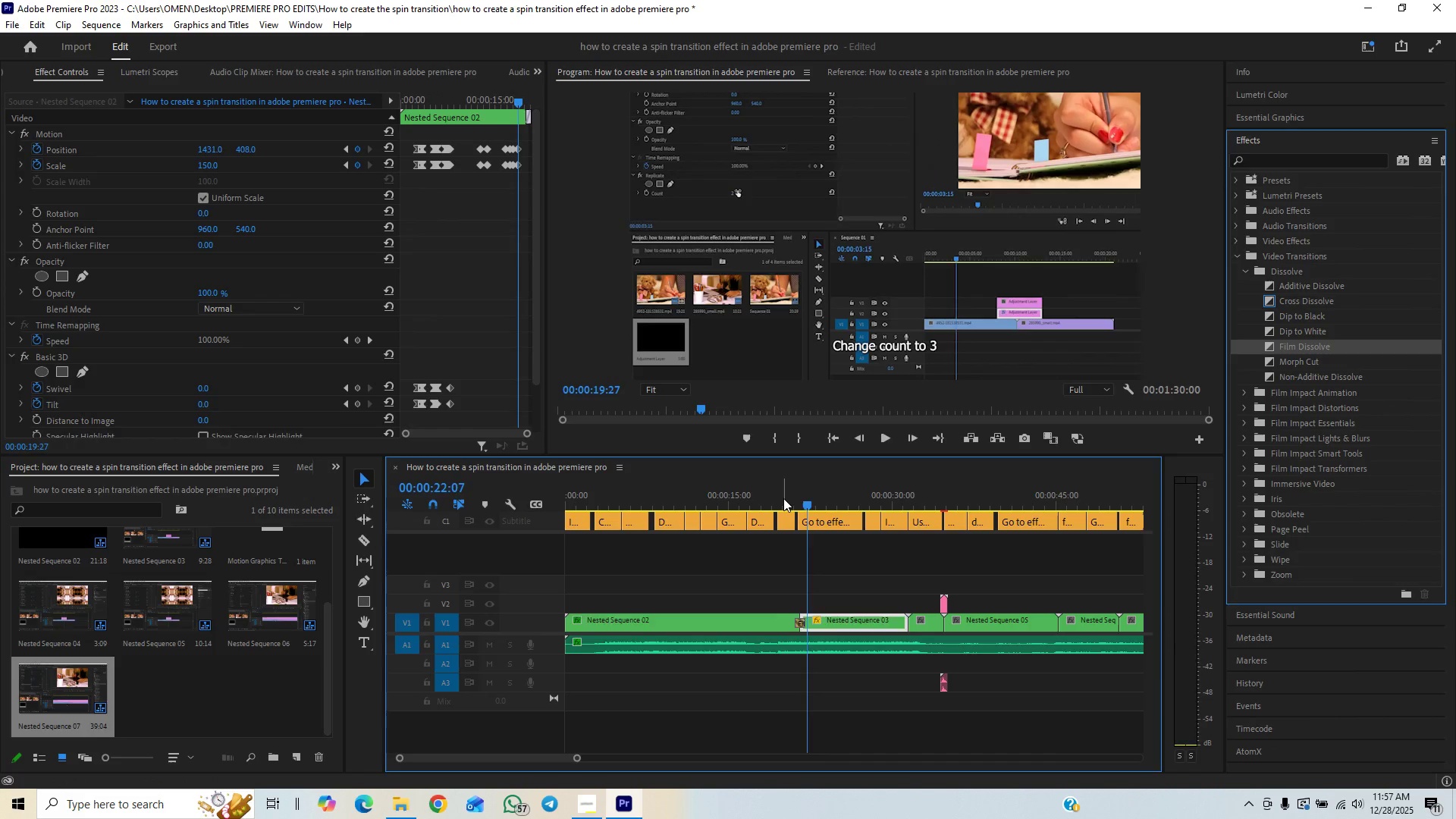 
key(Space)
 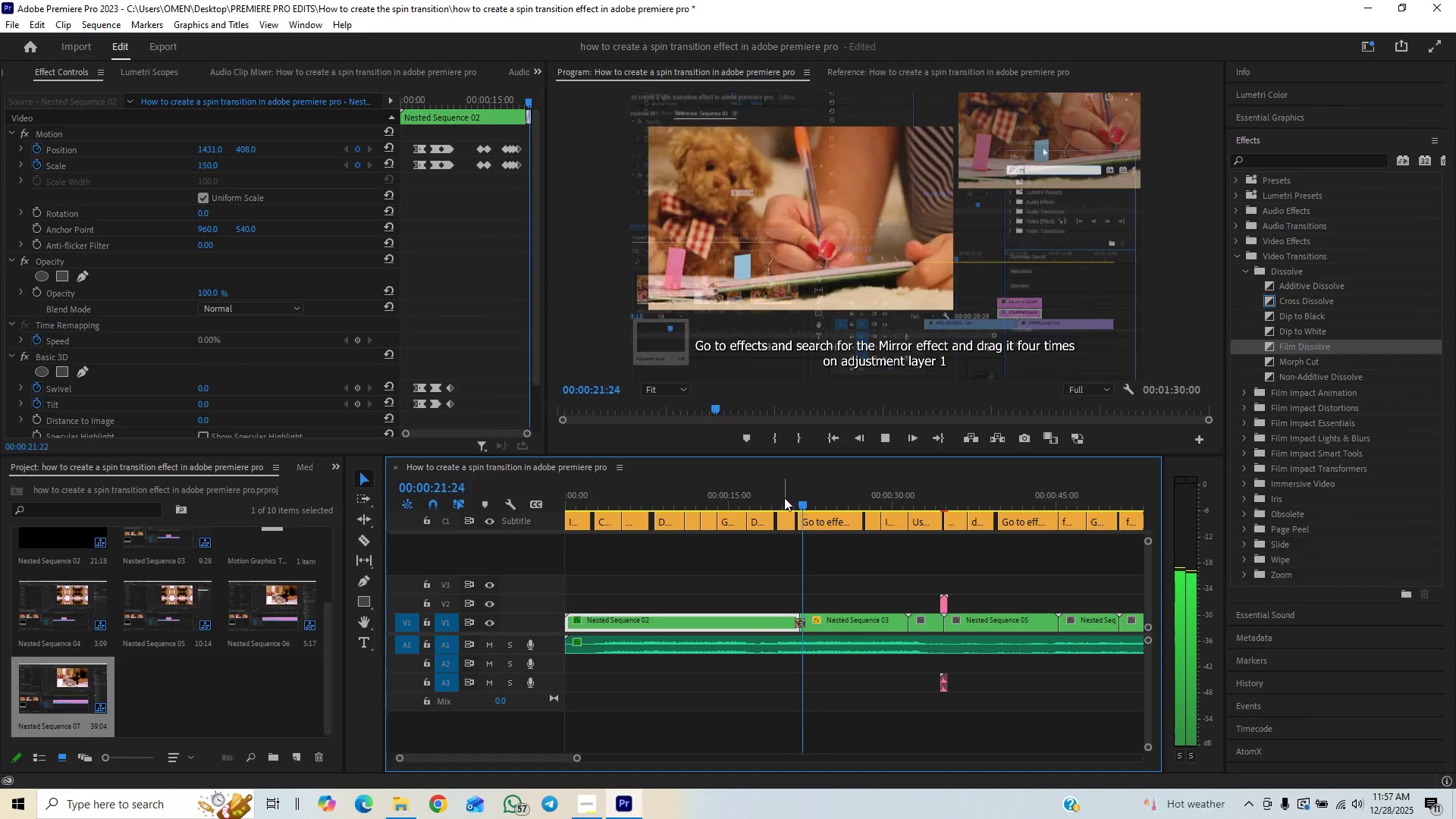 
key(Space)
 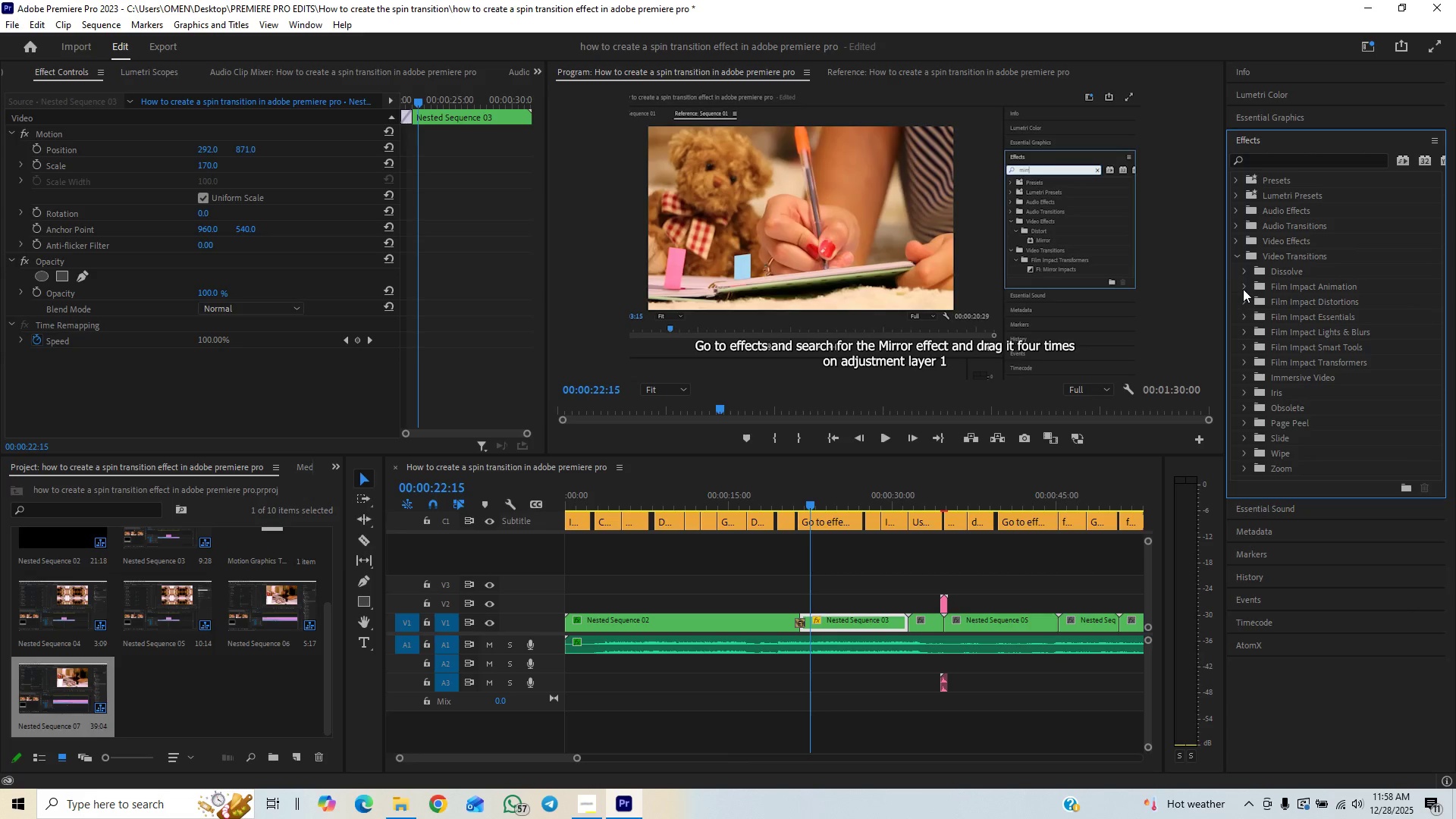 
wait(7.67)
 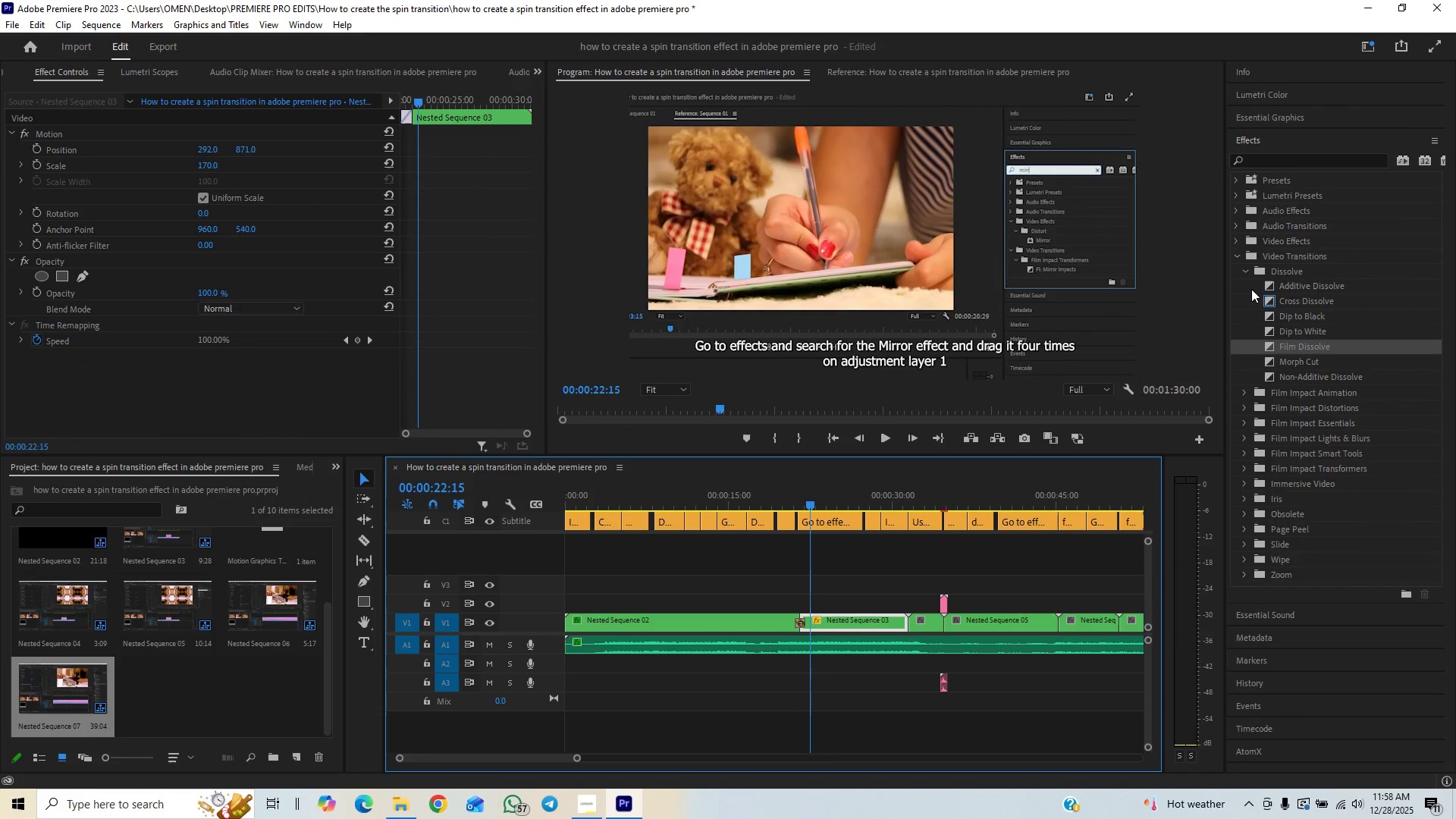 
left_click([1245, 283])
 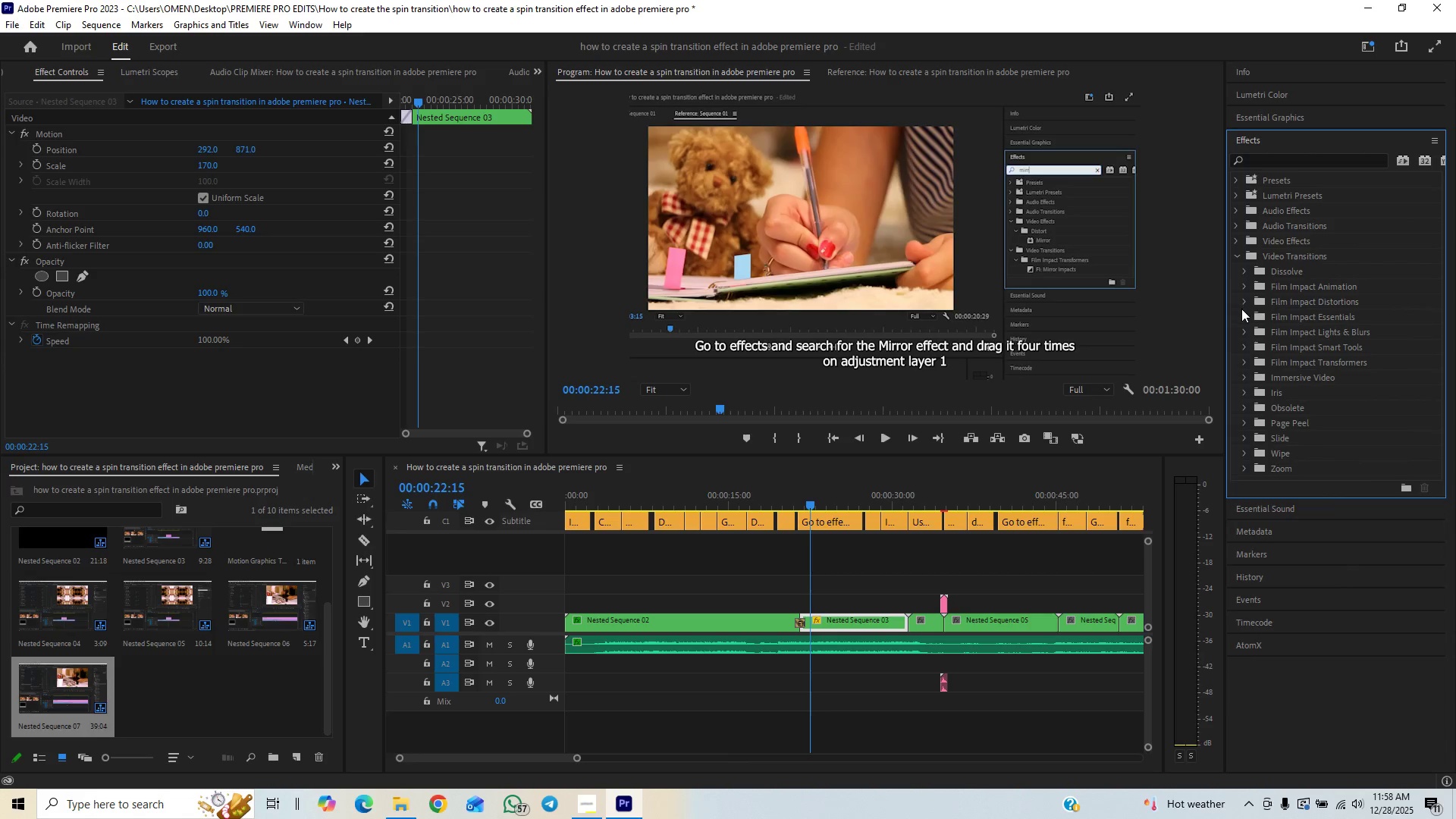 
left_click([1241, 309])
 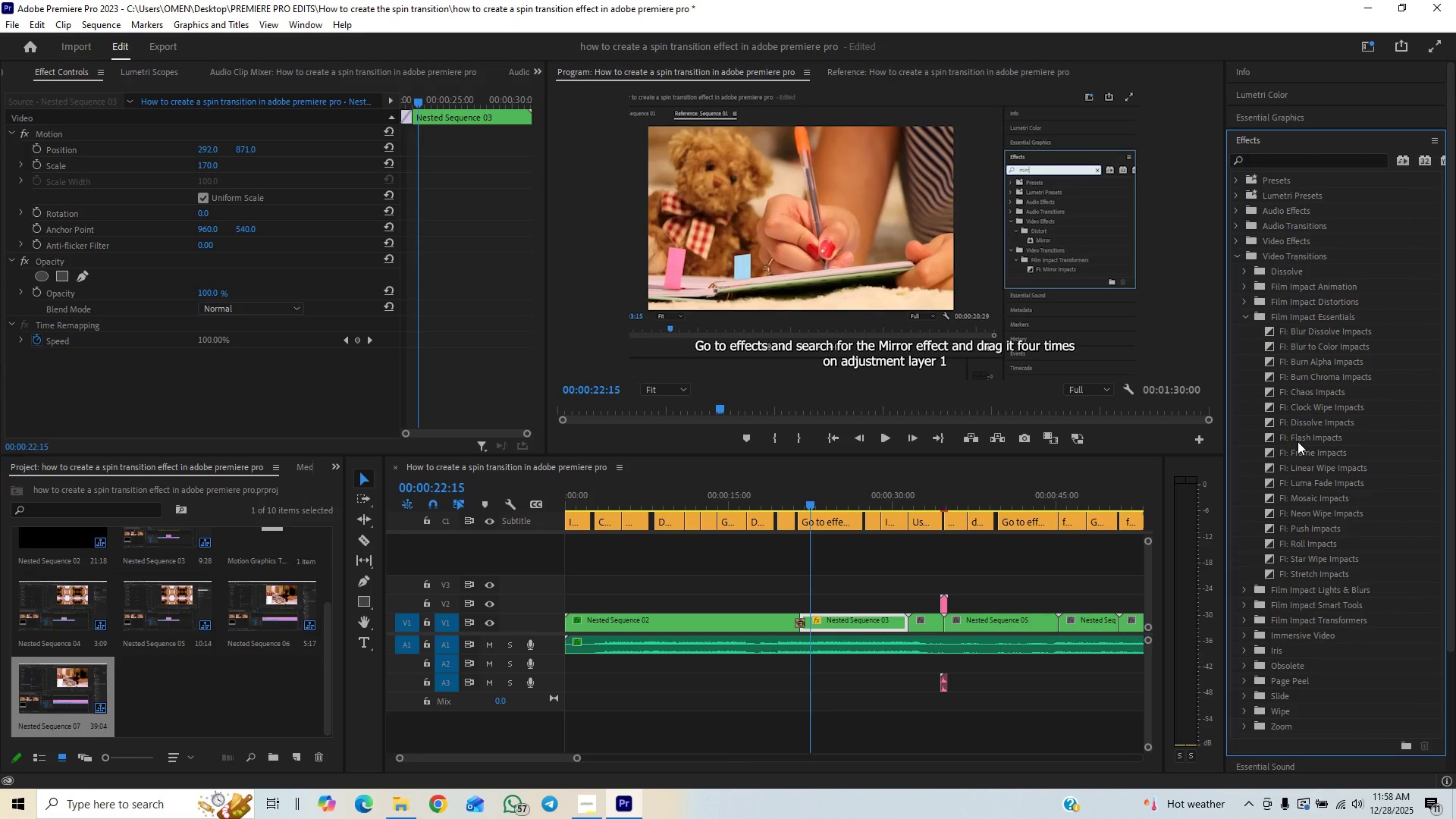 
left_click_drag(start_coordinate=[1298, 448], to_coordinate=[802, 617])
 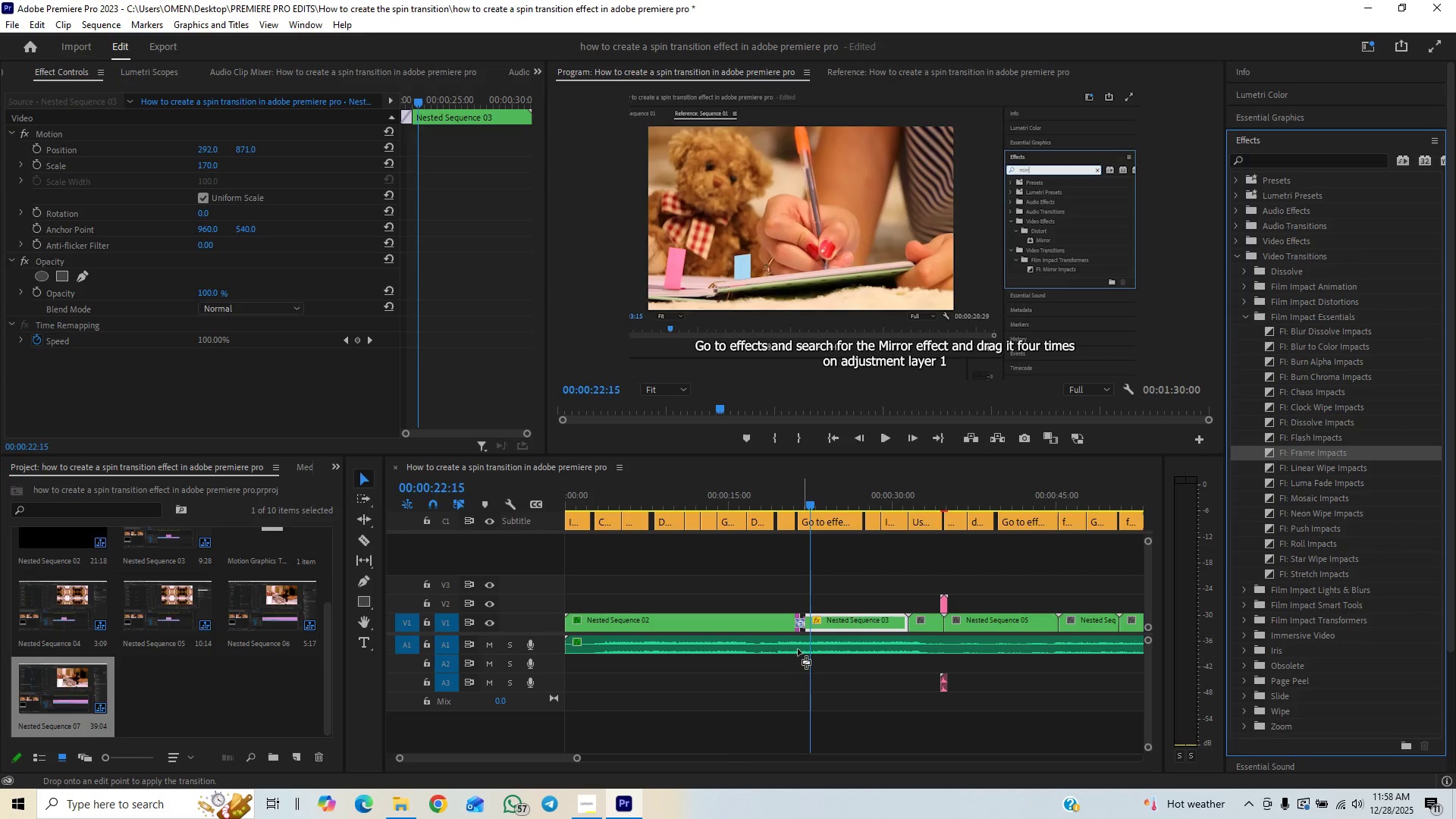 
wait(6.66)
 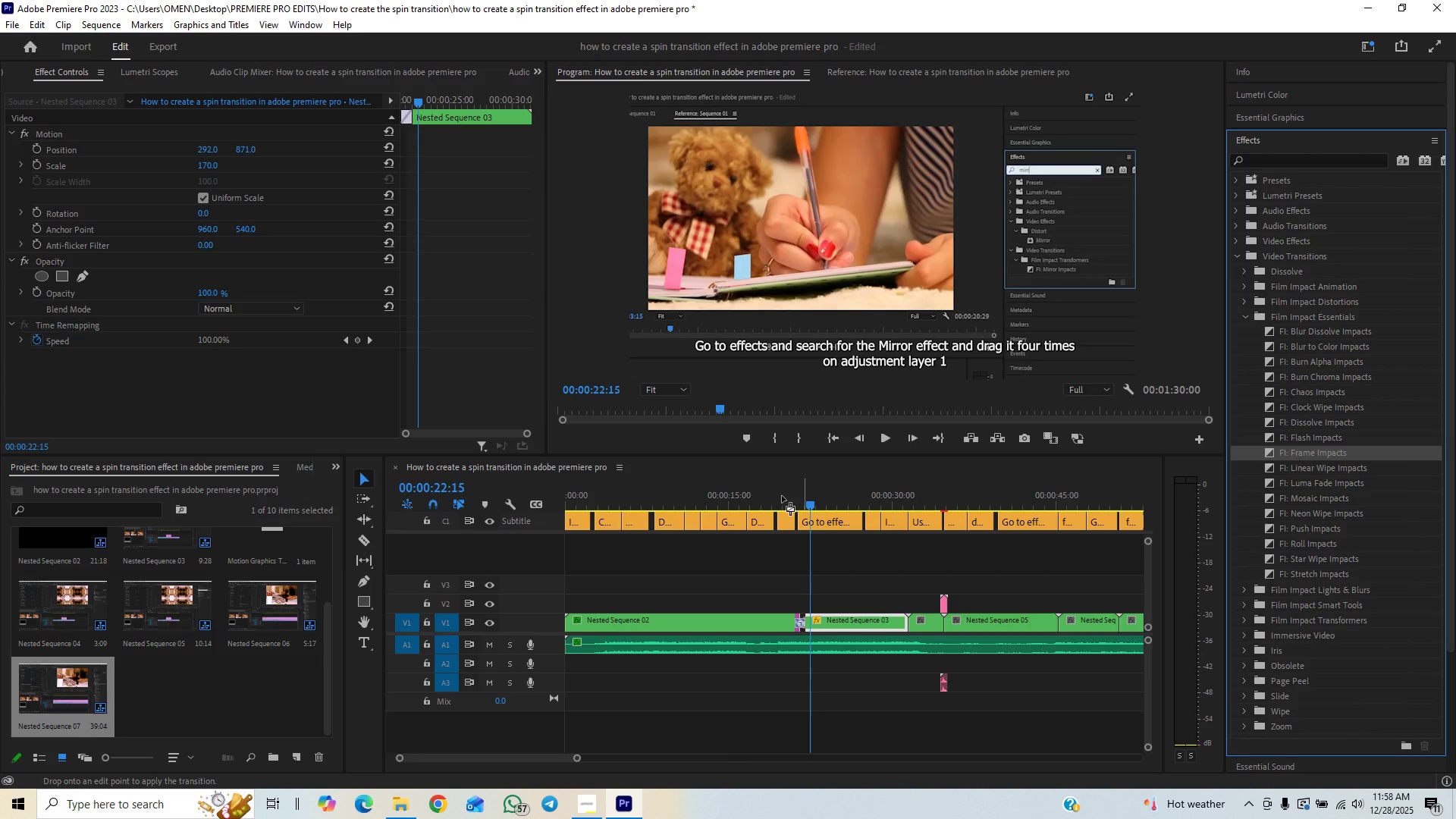 
left_click([785, 500])
 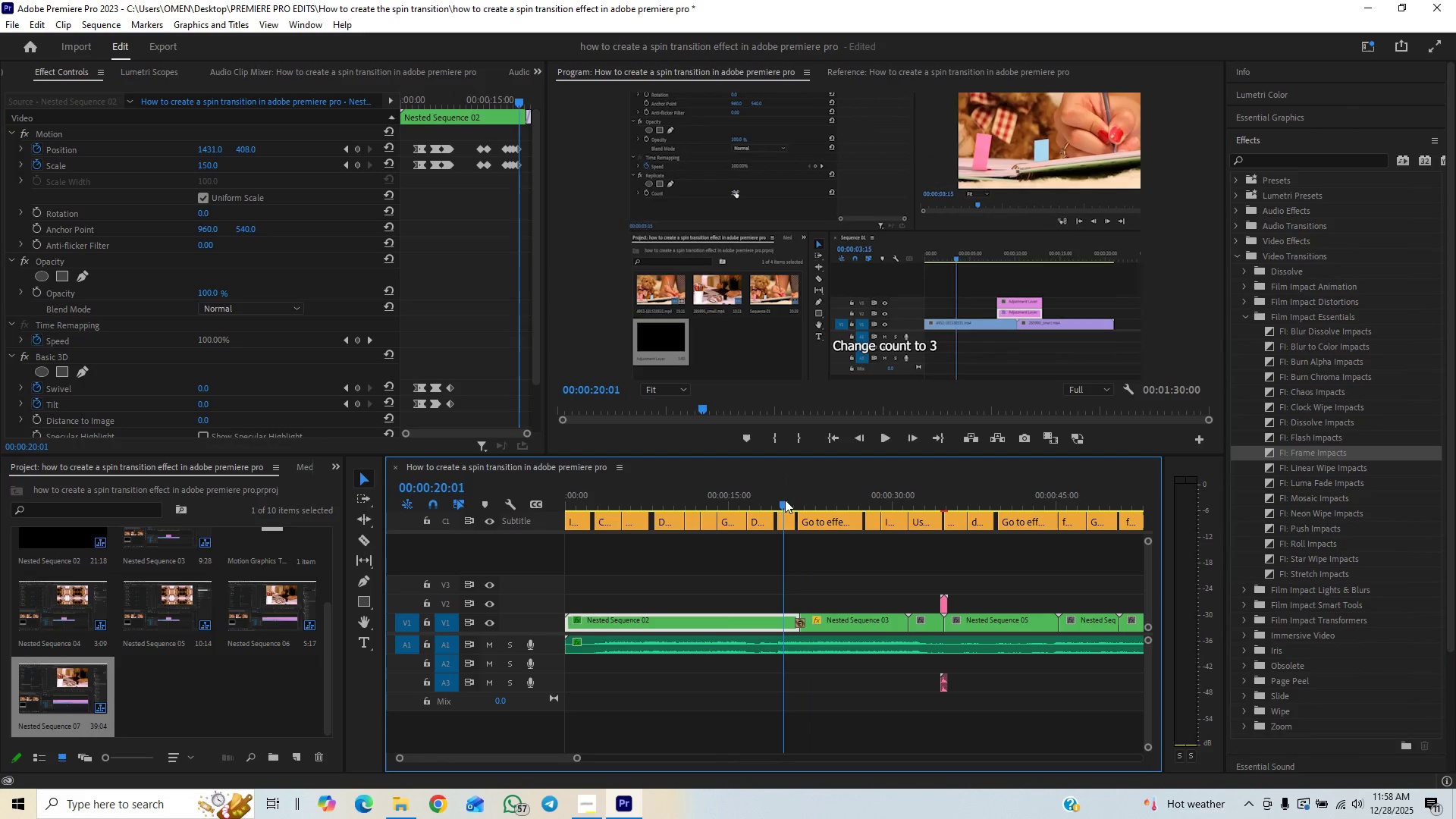 
key(Space)
 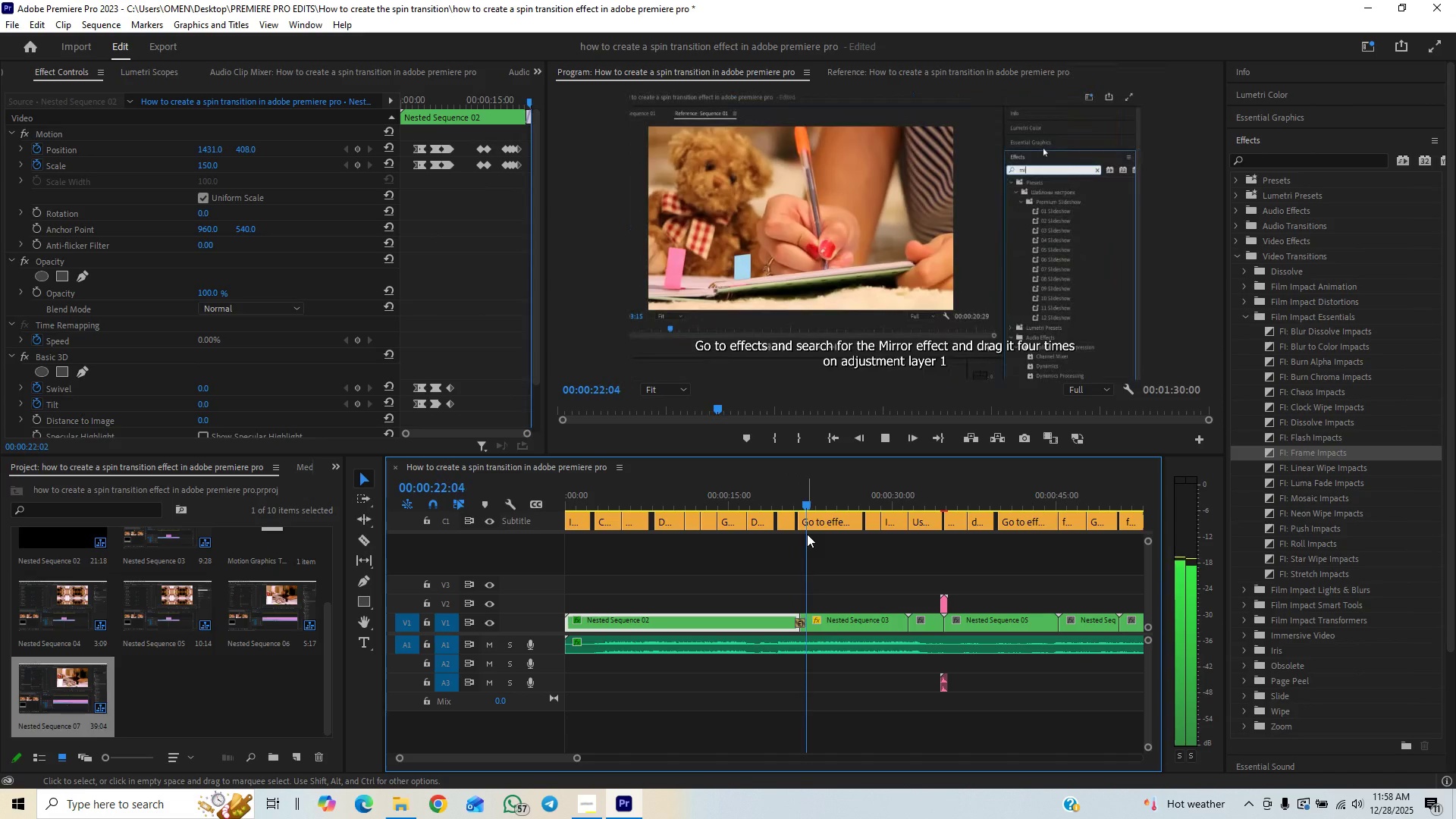 
key(Space)
 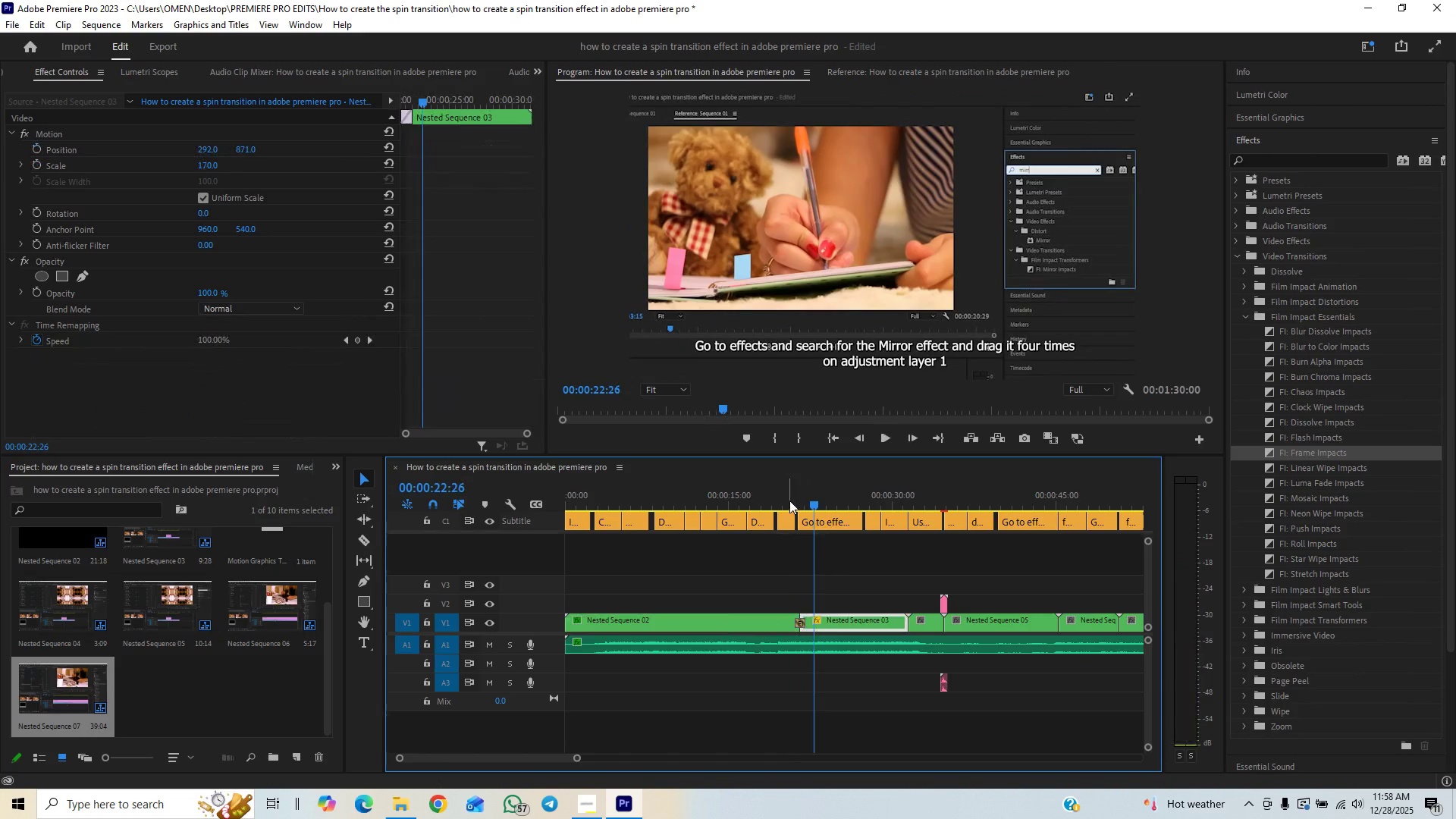 
left_click([789, 500])
 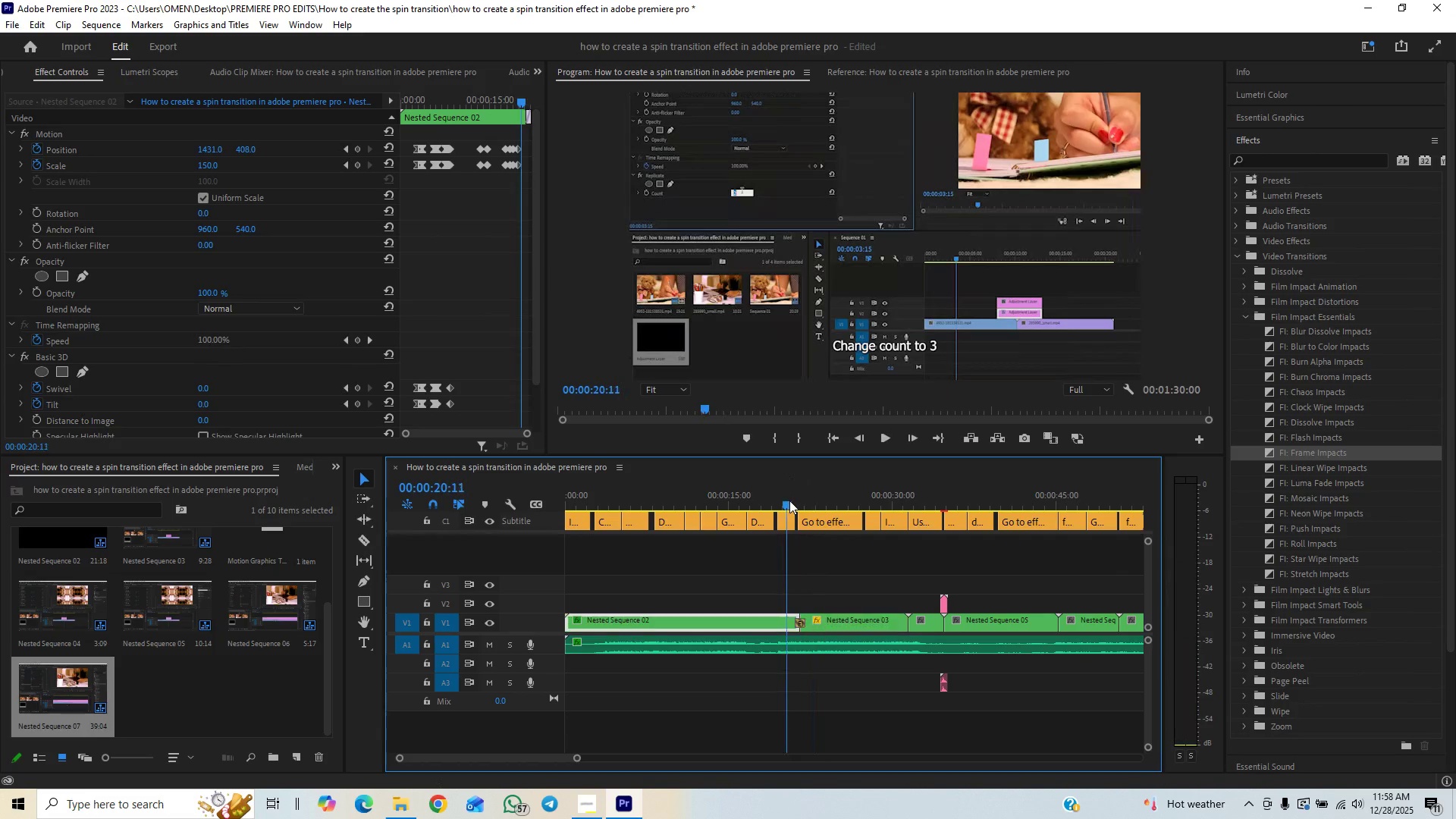 
key(Space)
 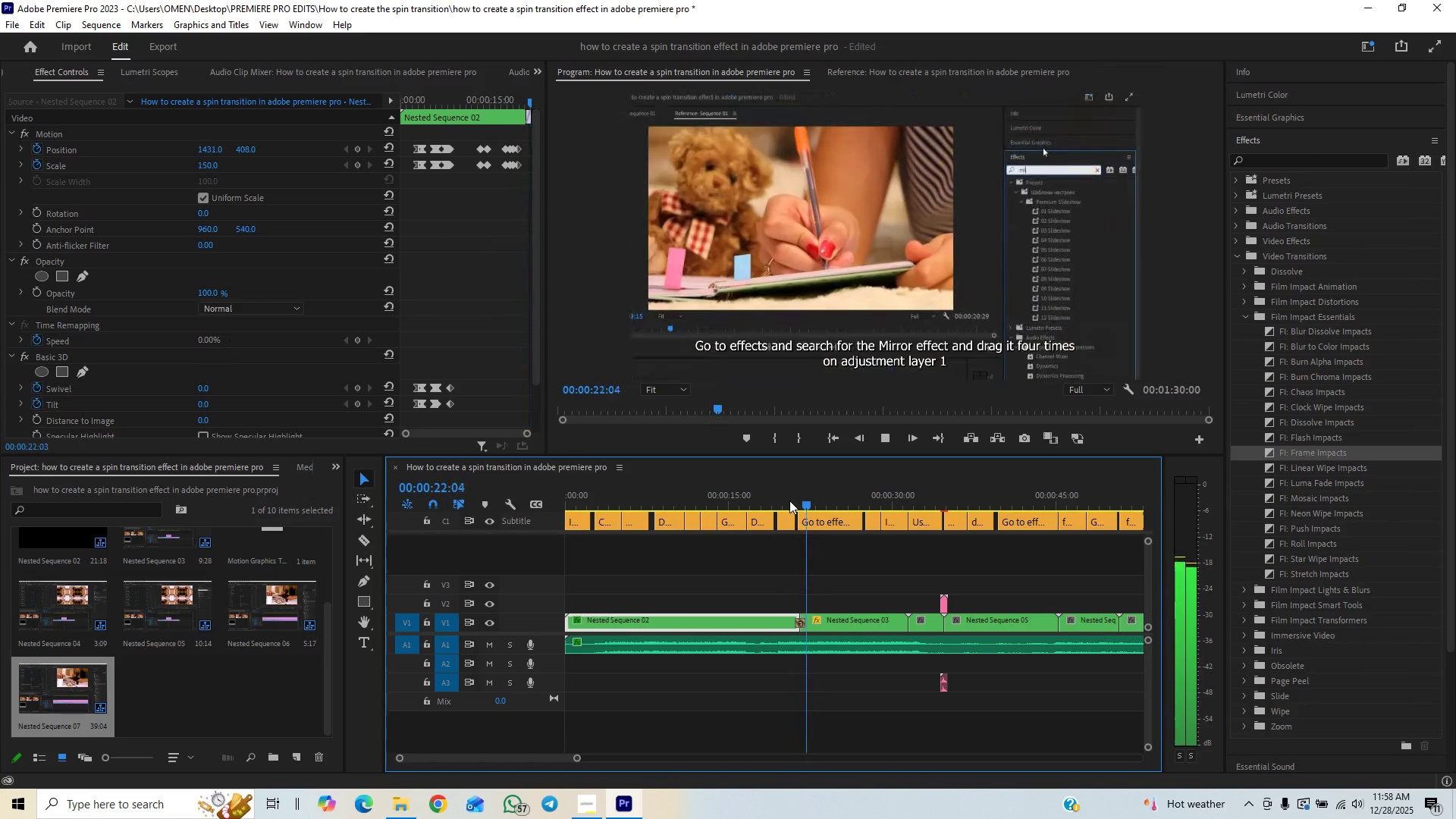 
left_click([789, 500])
 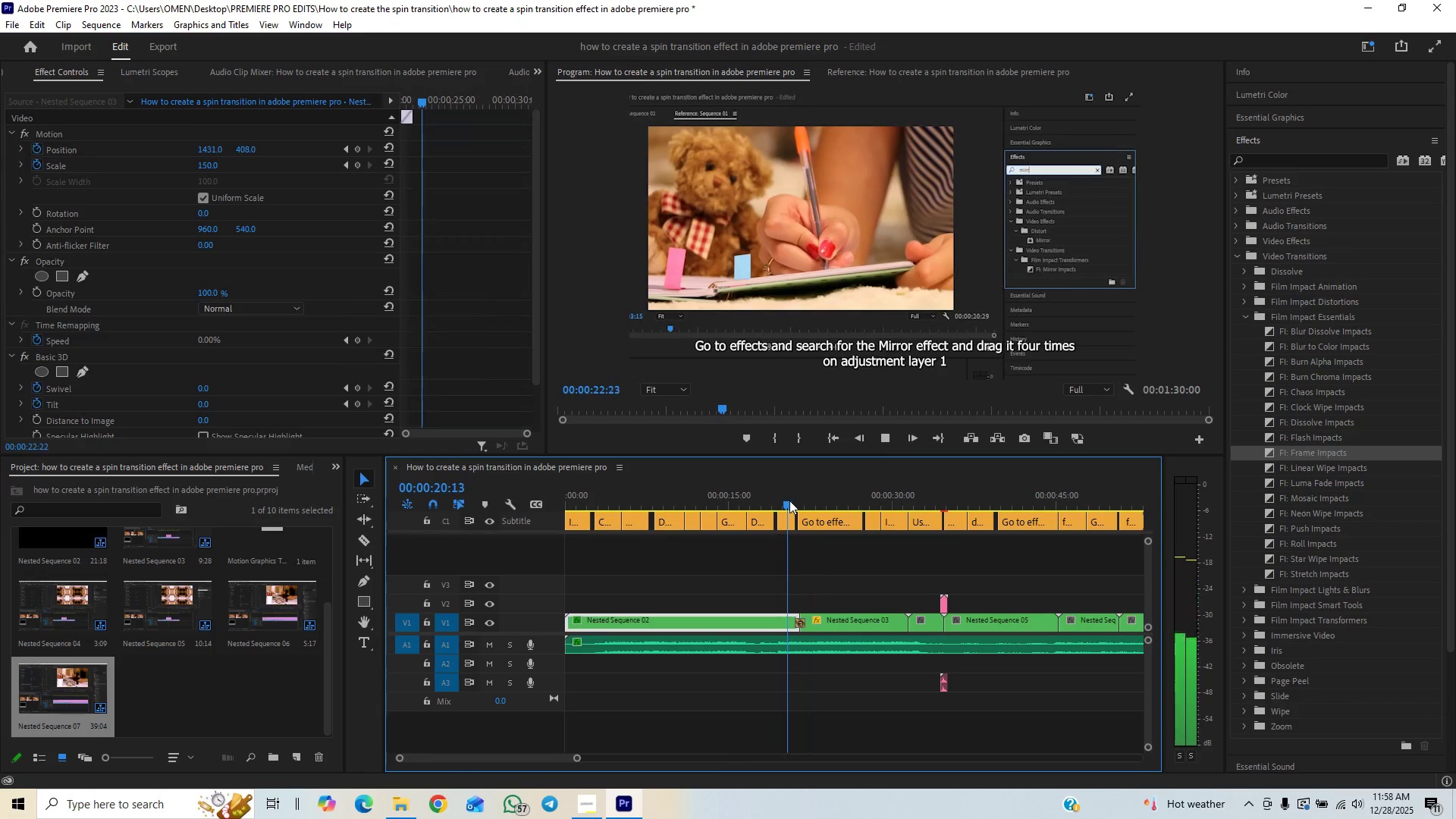 
key(Space)
 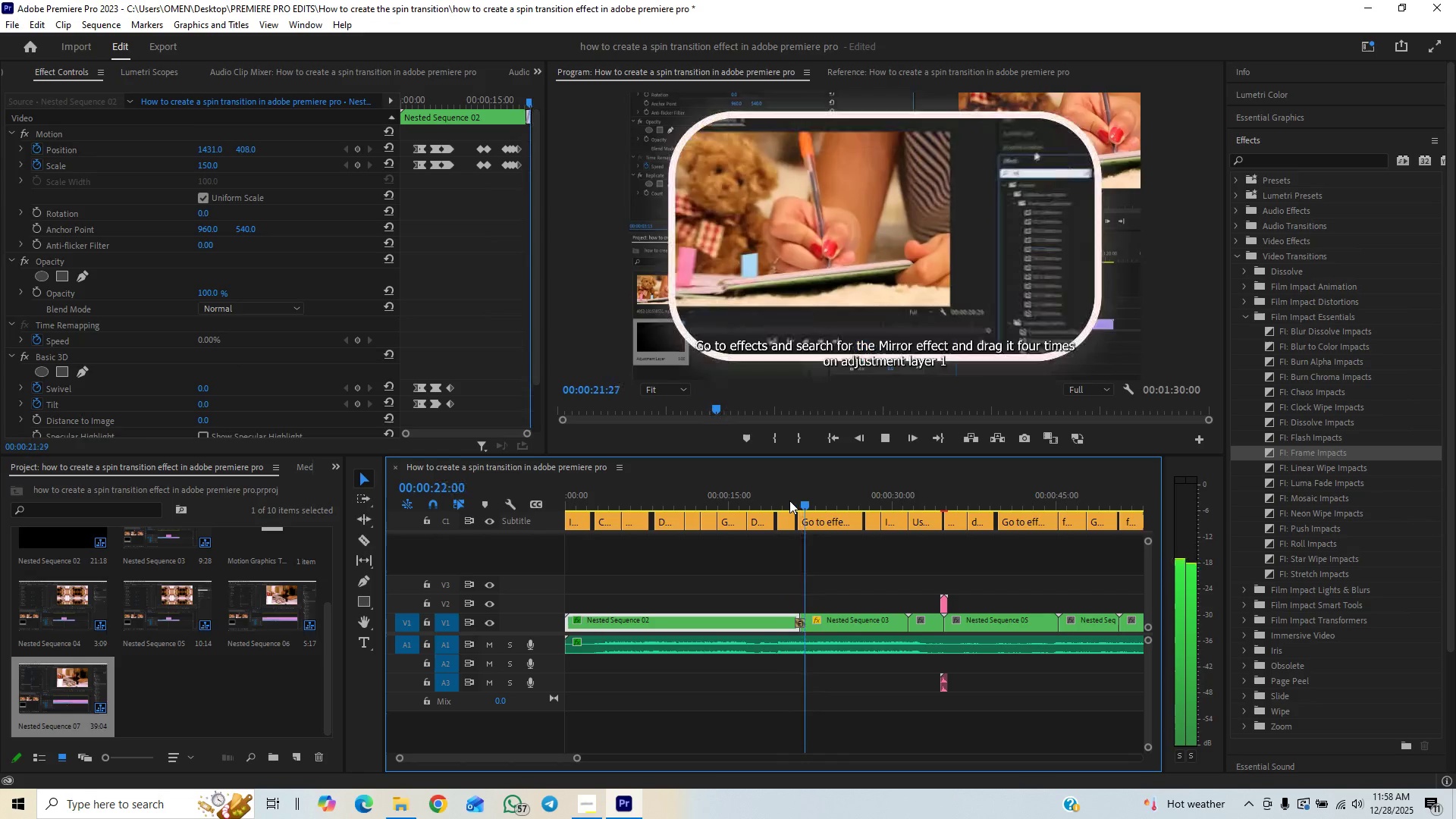 
left_click([789, 500])
 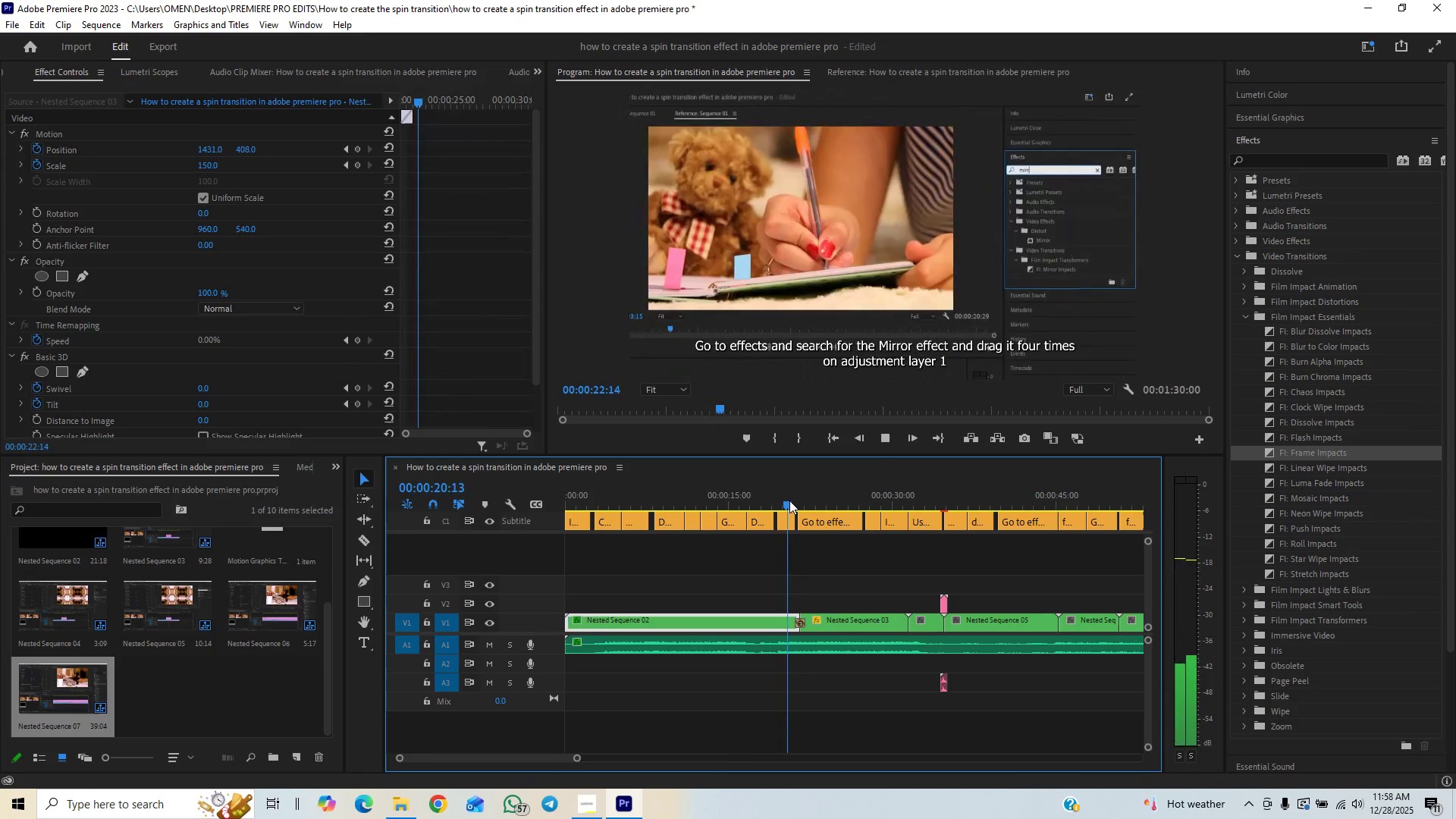 
key(Space)
 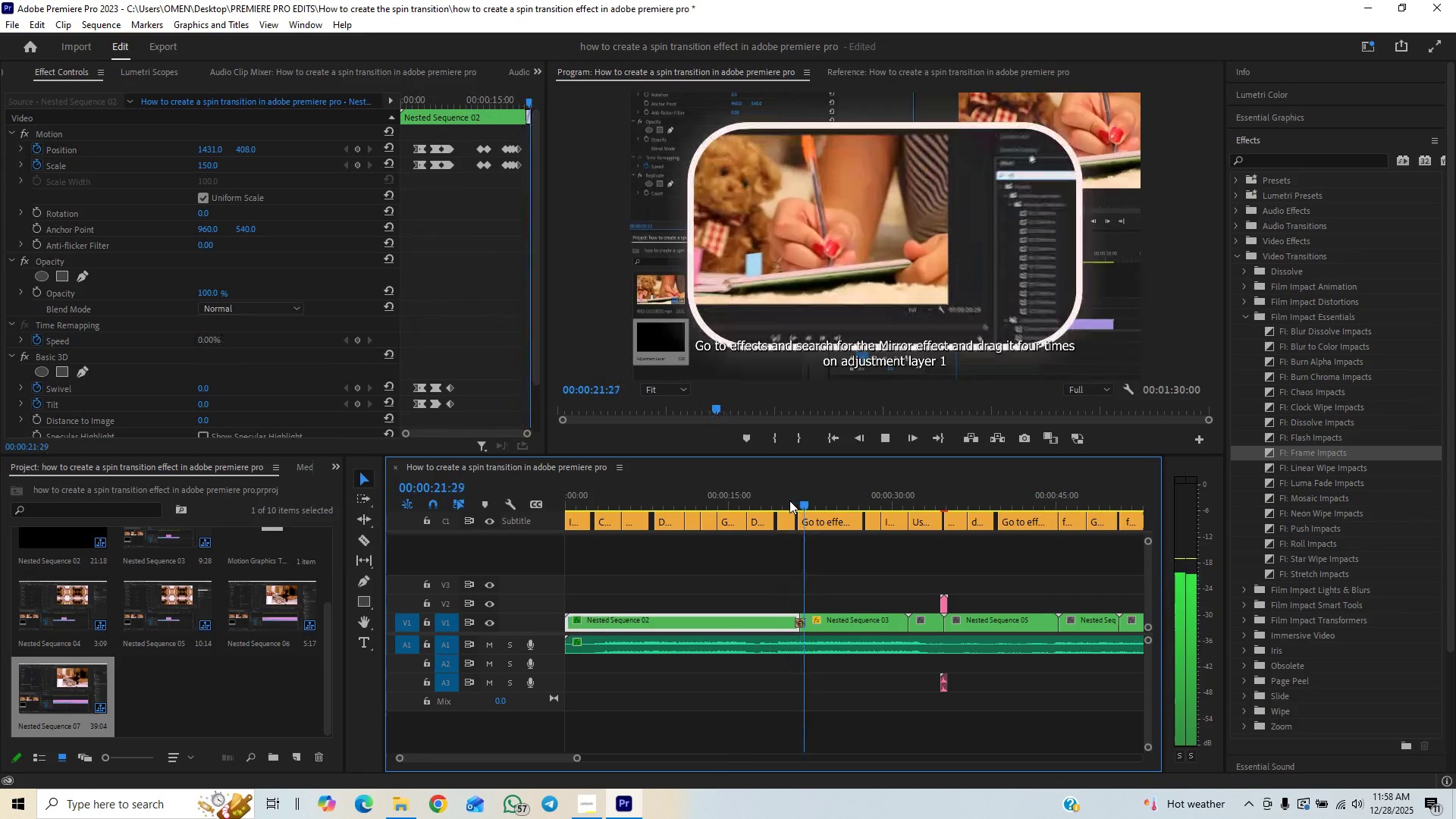 
key(Space)
 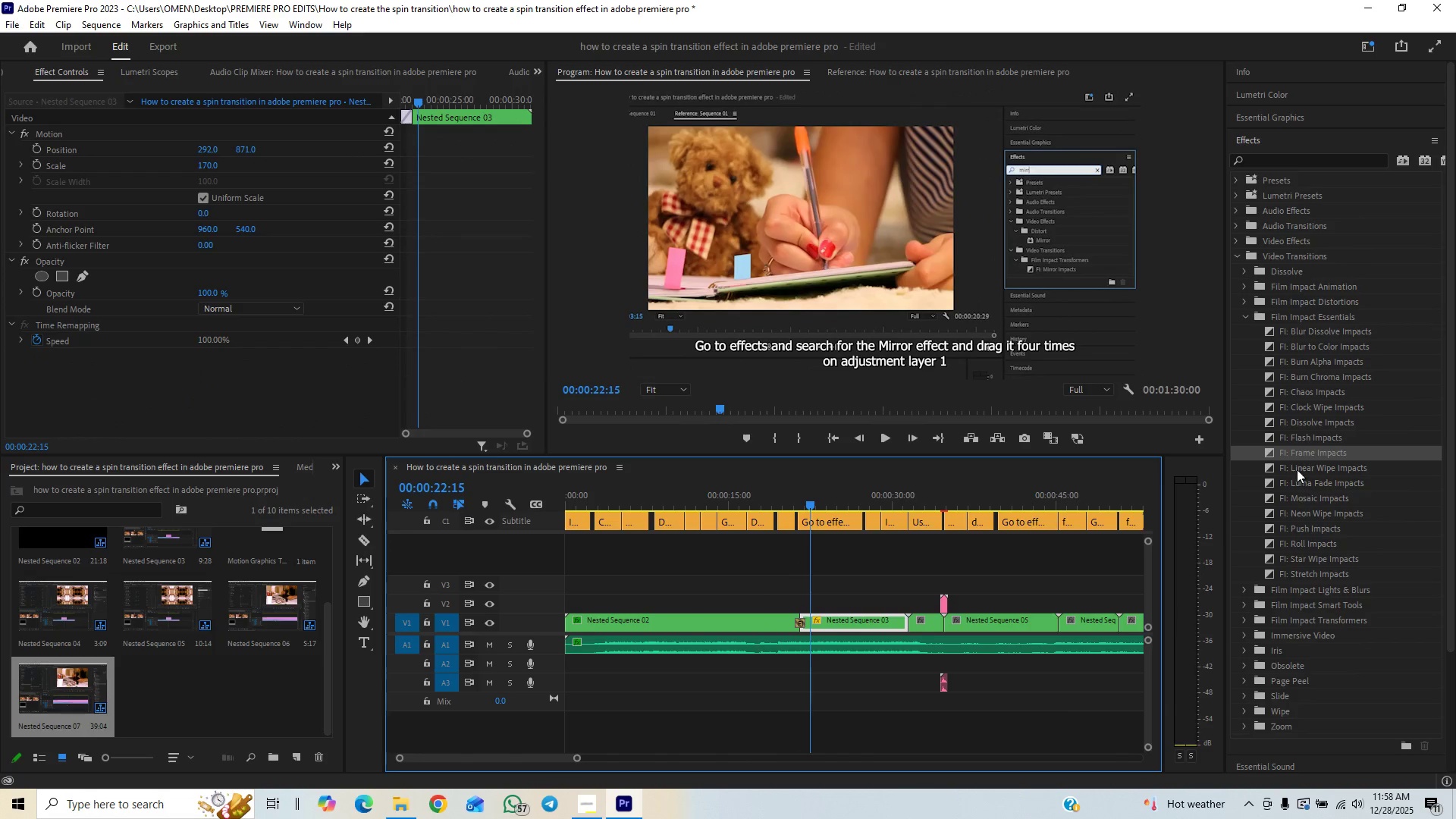 
wait(5.45)
 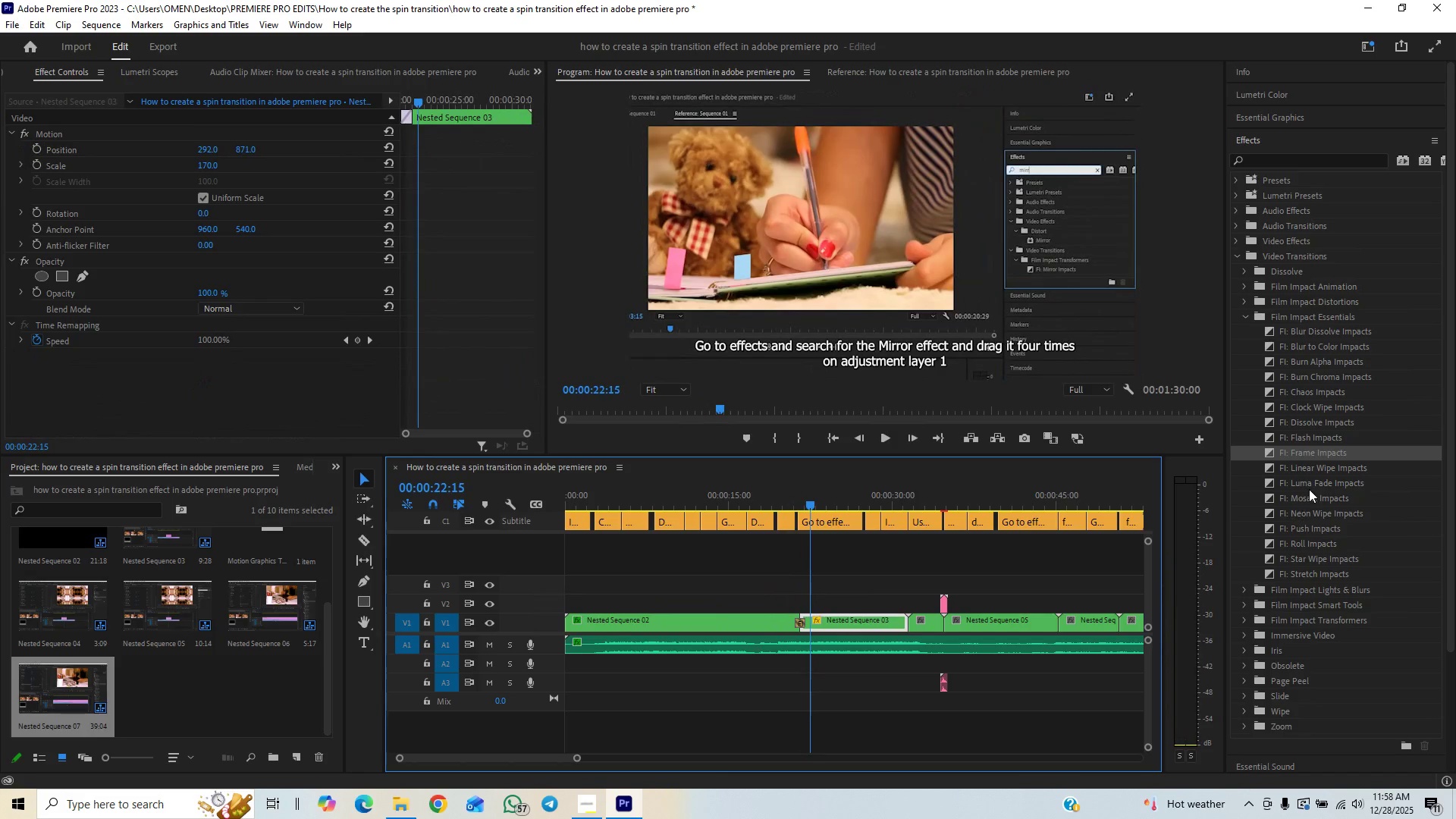 
left_click([1241, 312])
 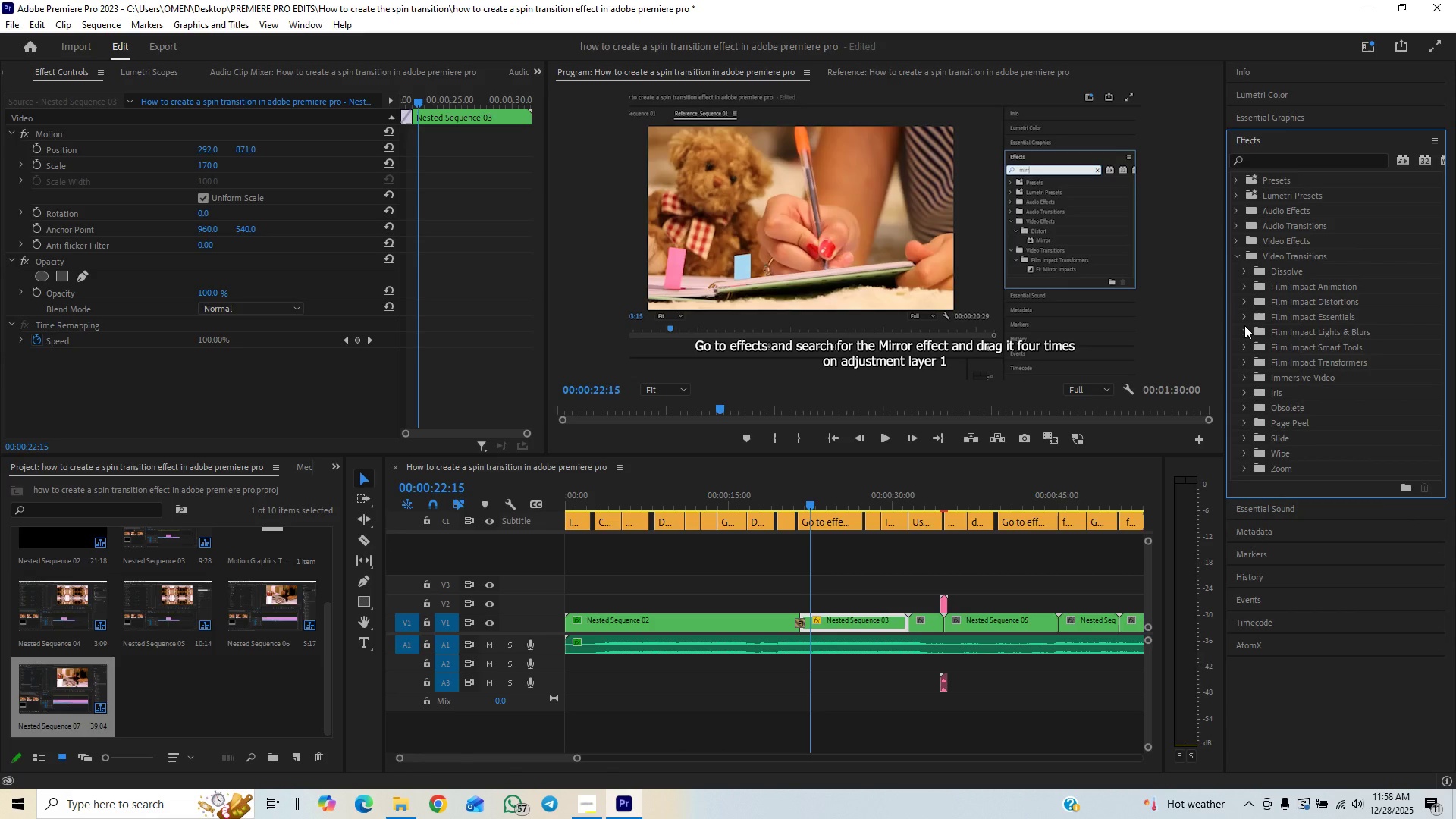 
left_click([1244, 325])
 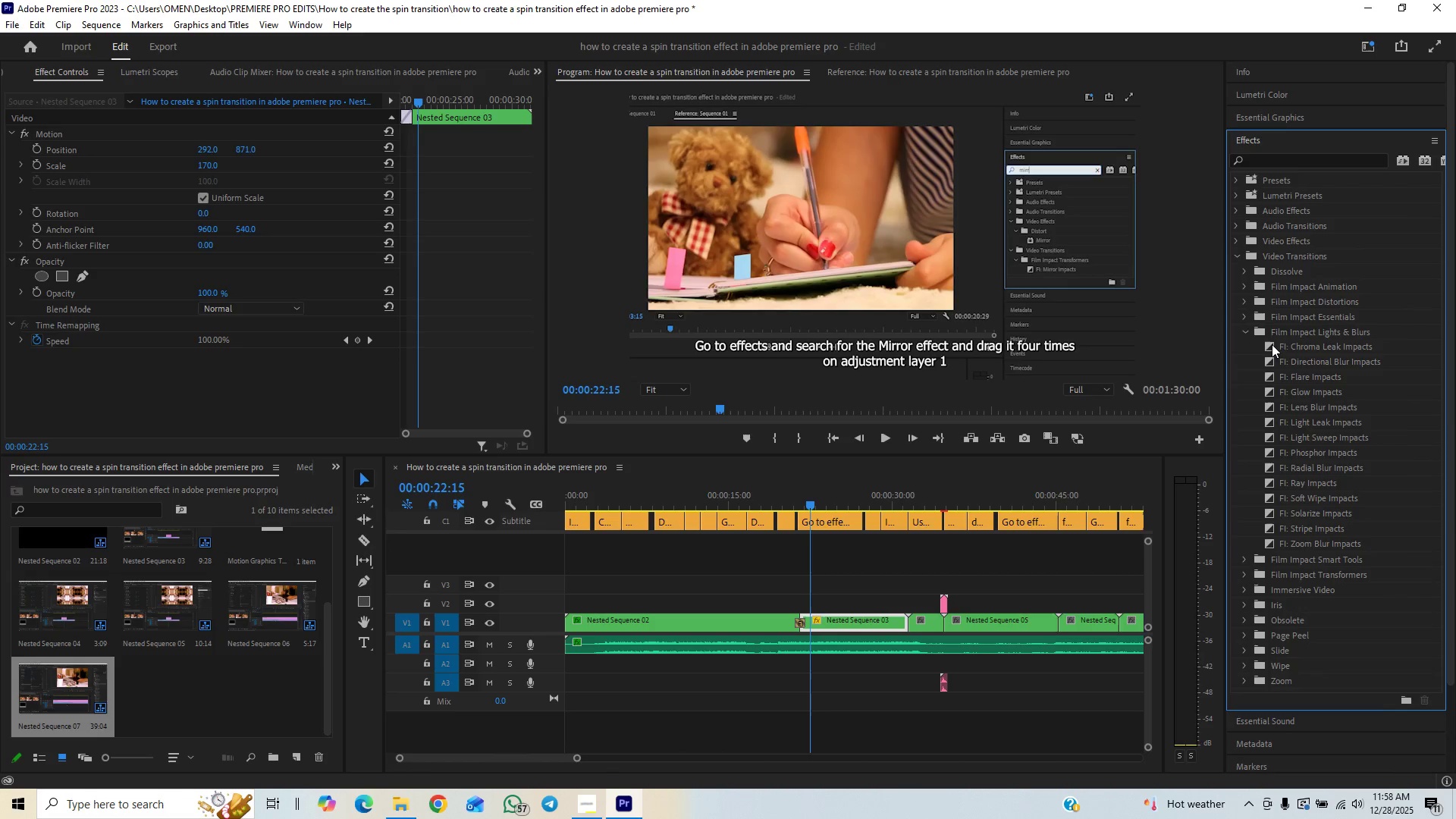 
left_click_drag(start_coordinate=[1274, 345], to_coordinate=[799, 623])
 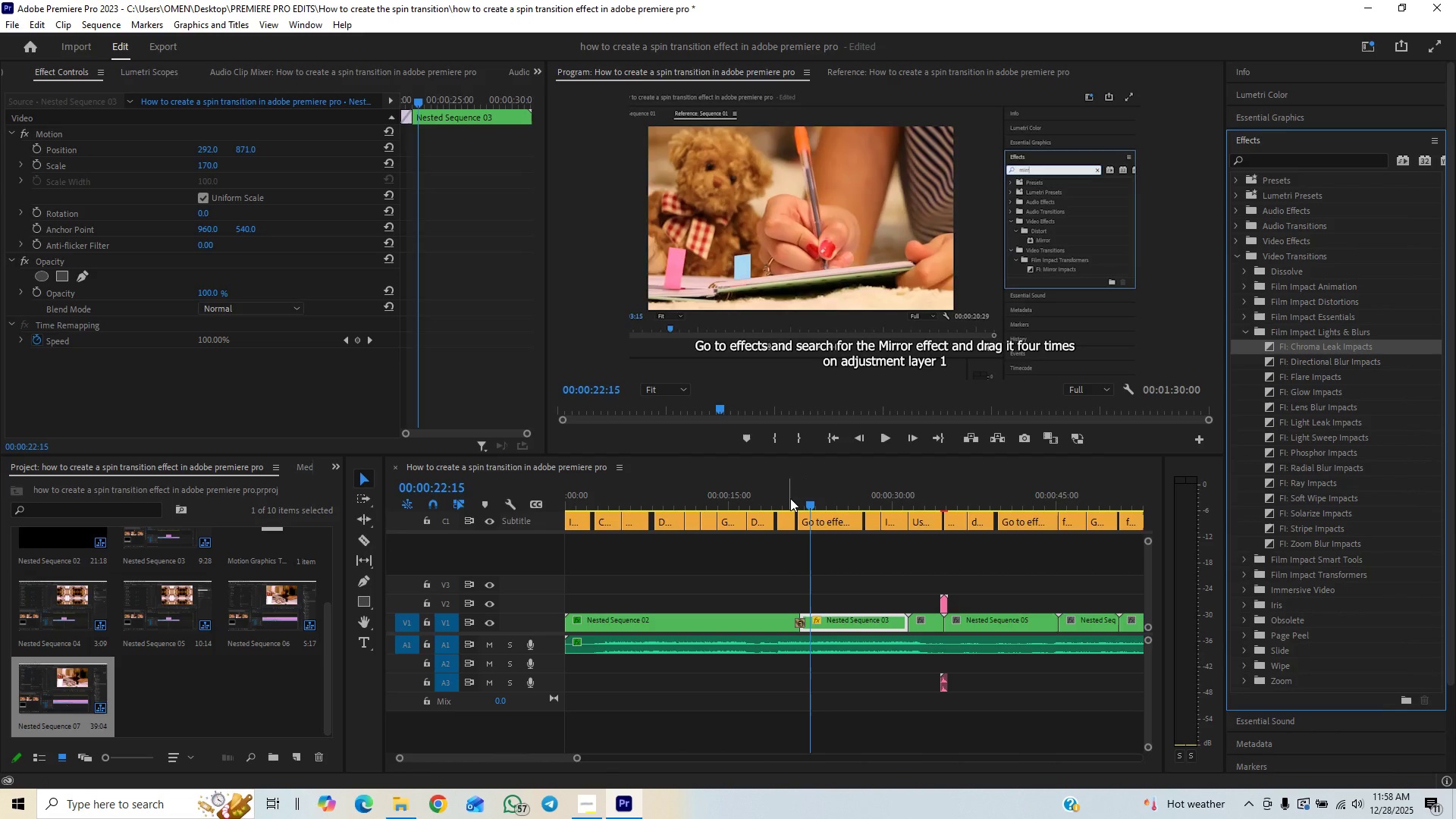 
key(Space)
 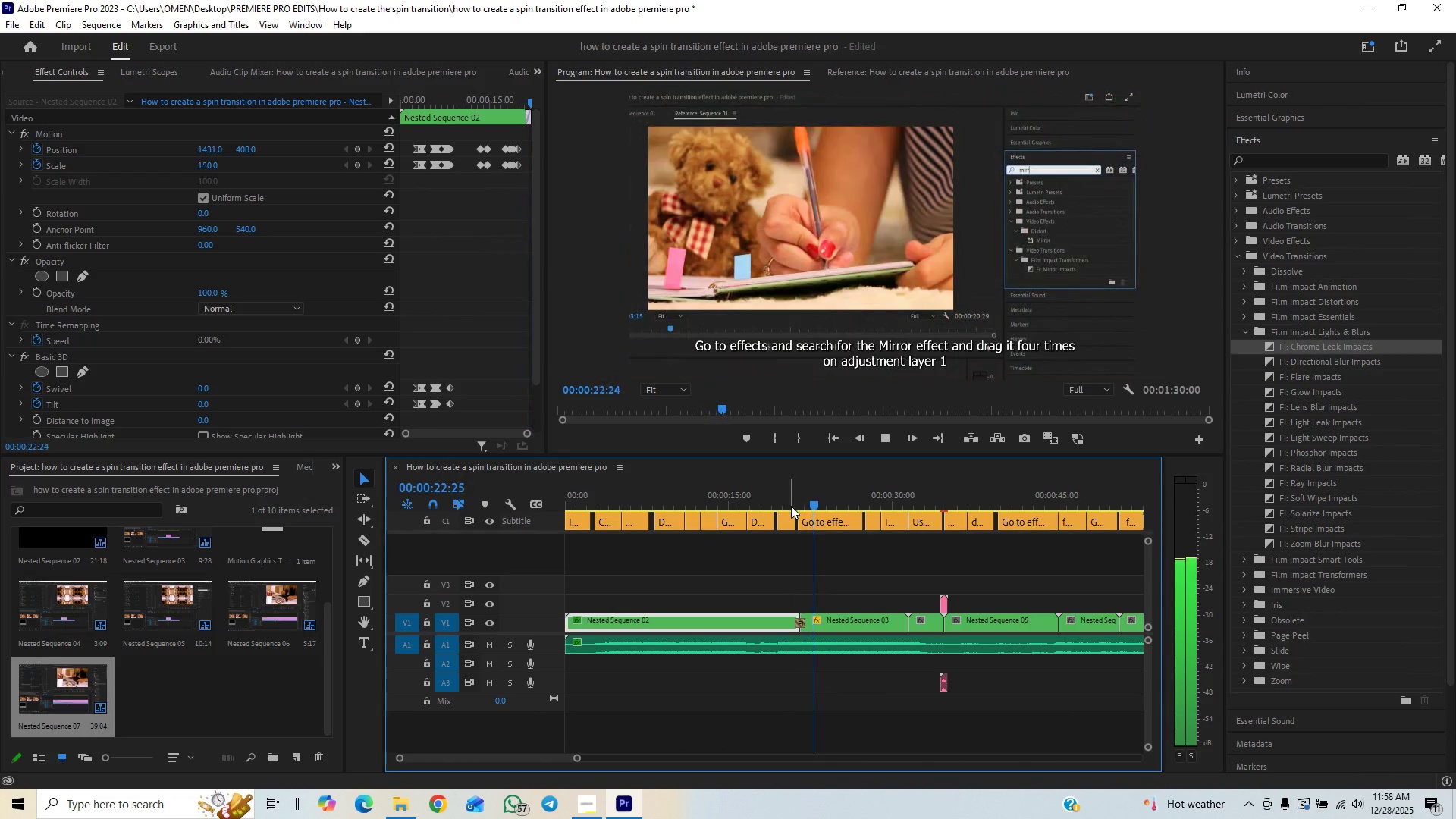 
key(Control+S)
 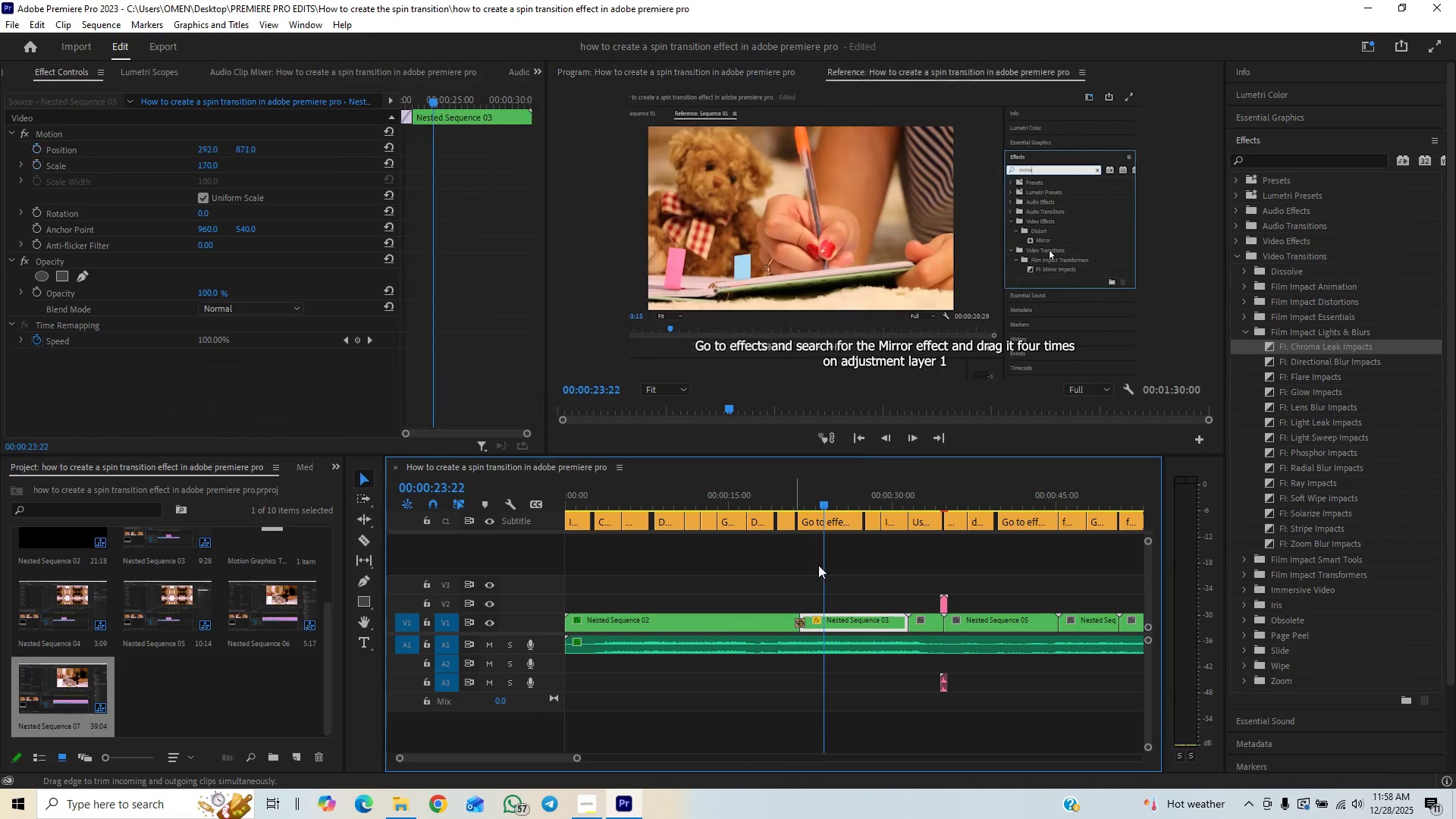 
key(Space)
 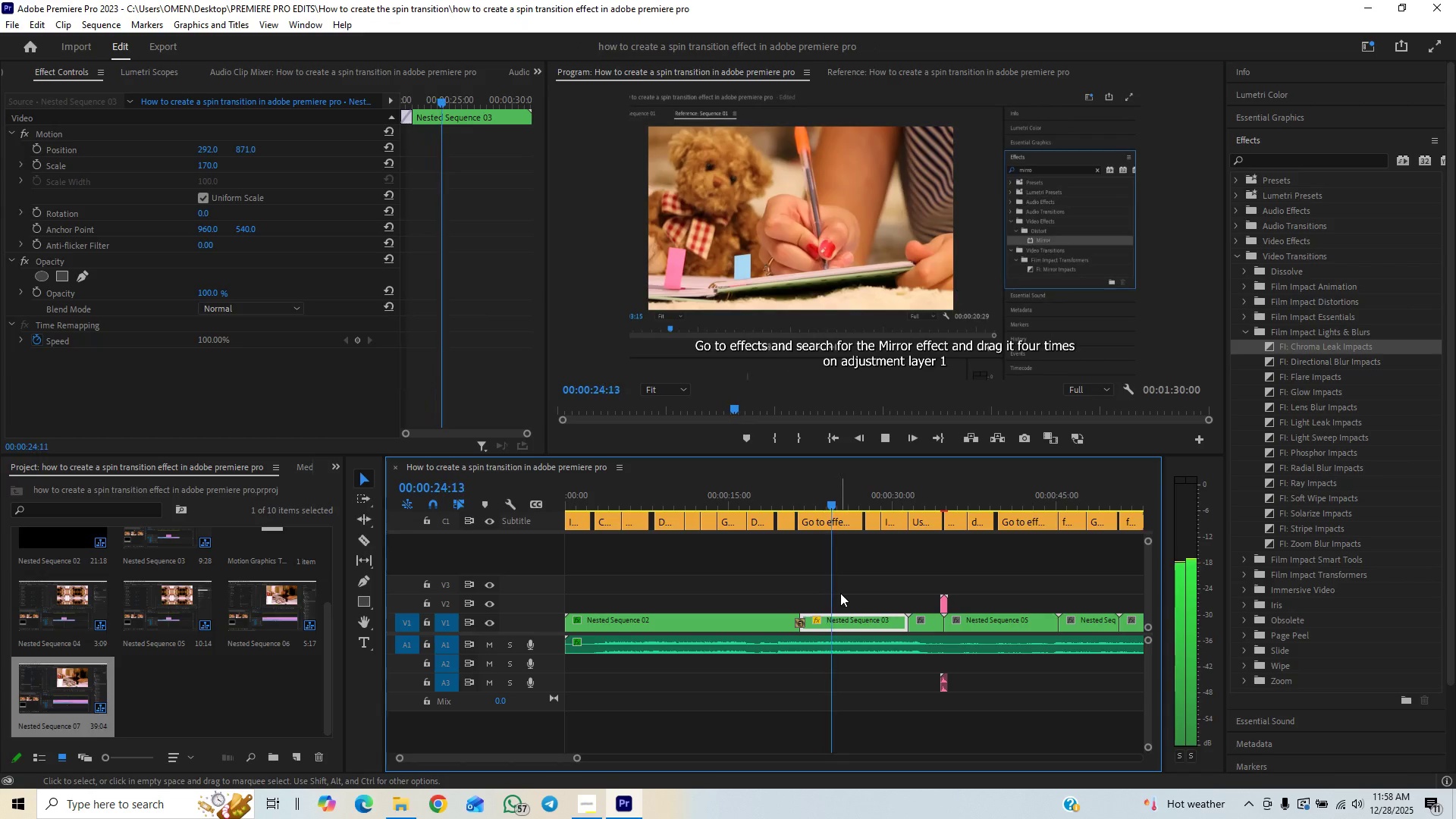 
key(Space)
 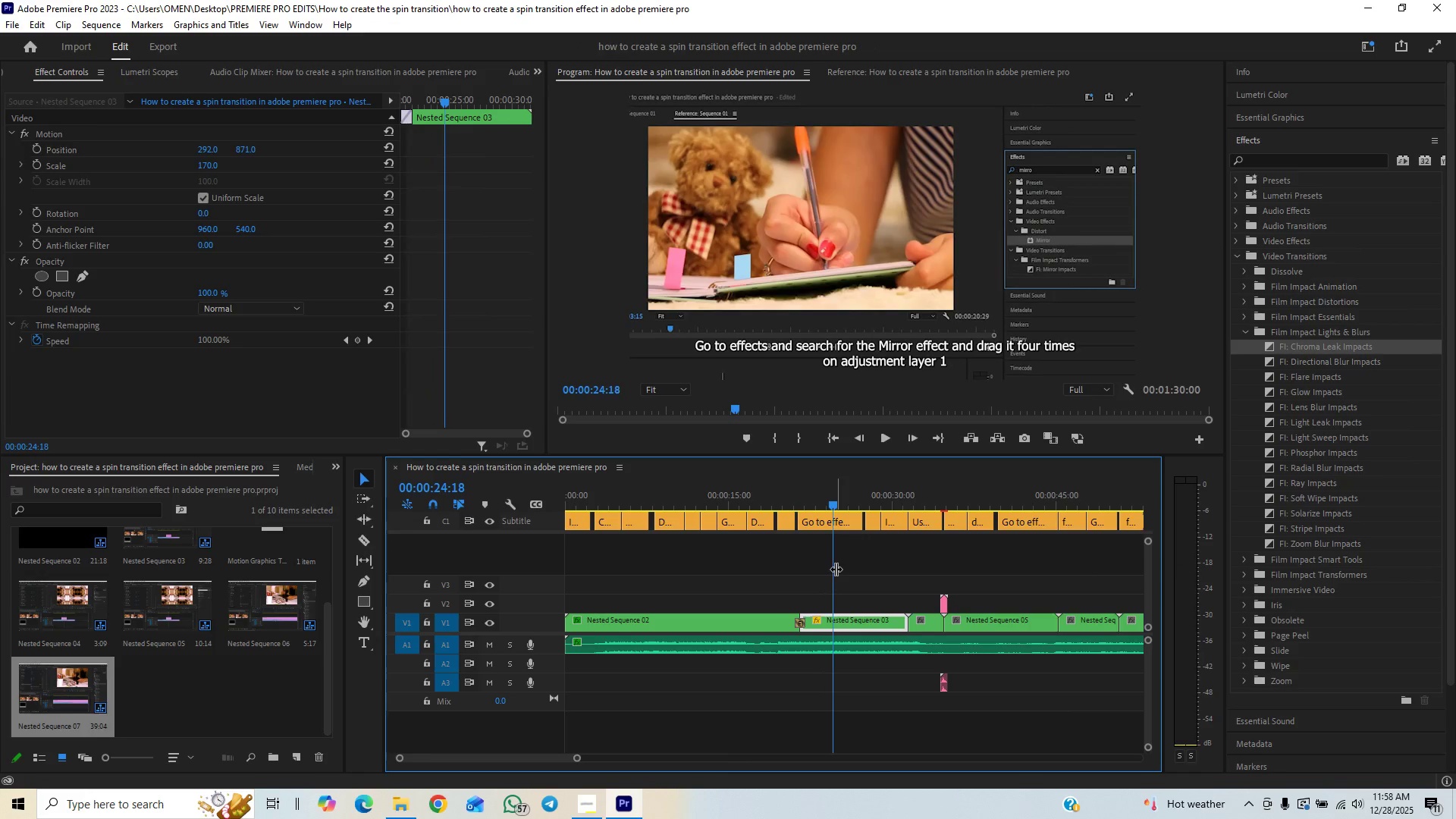 
hold_key(key=ArrowLeft, duration=1.12)
 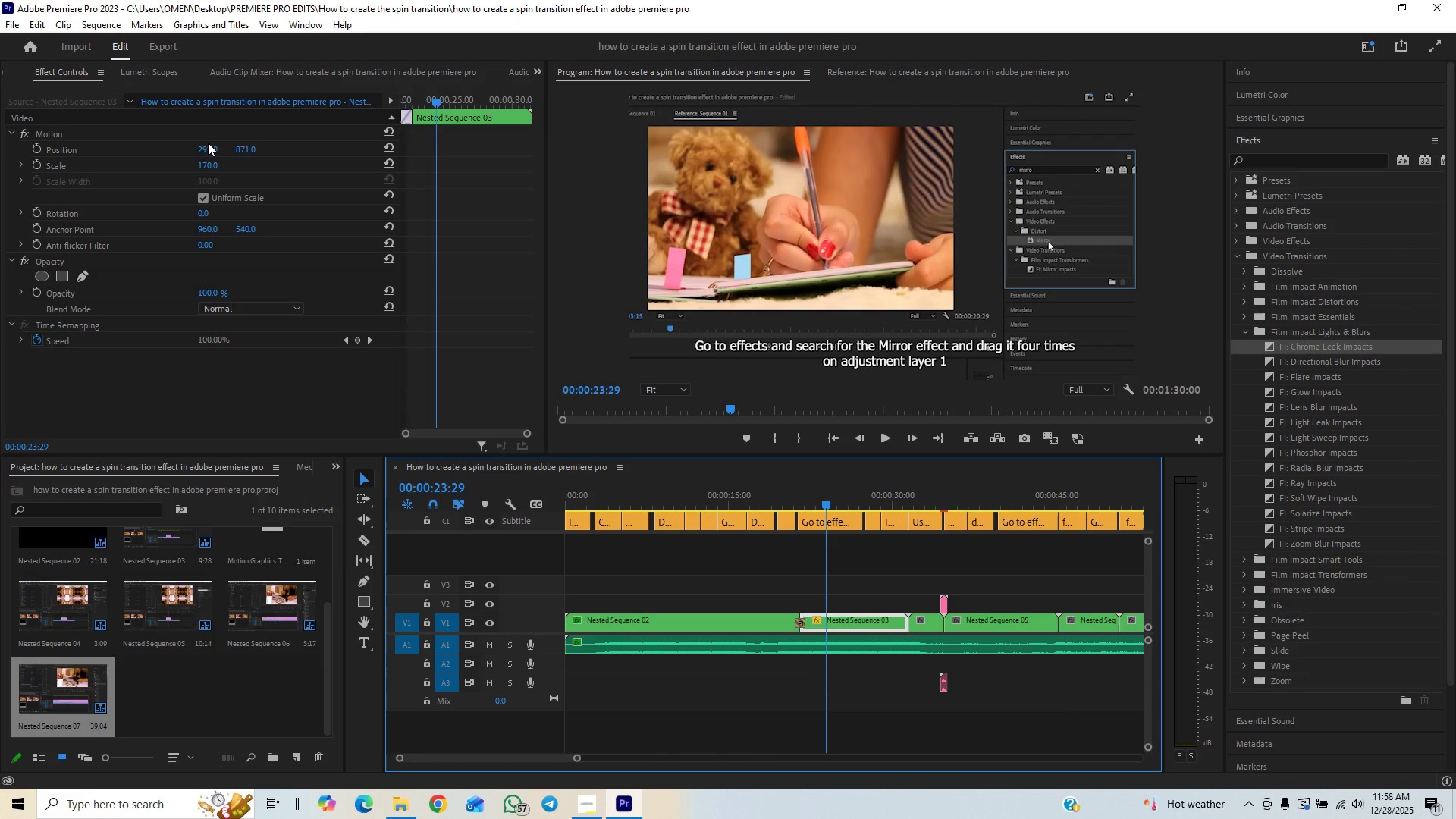 
left_click([39, 149])
 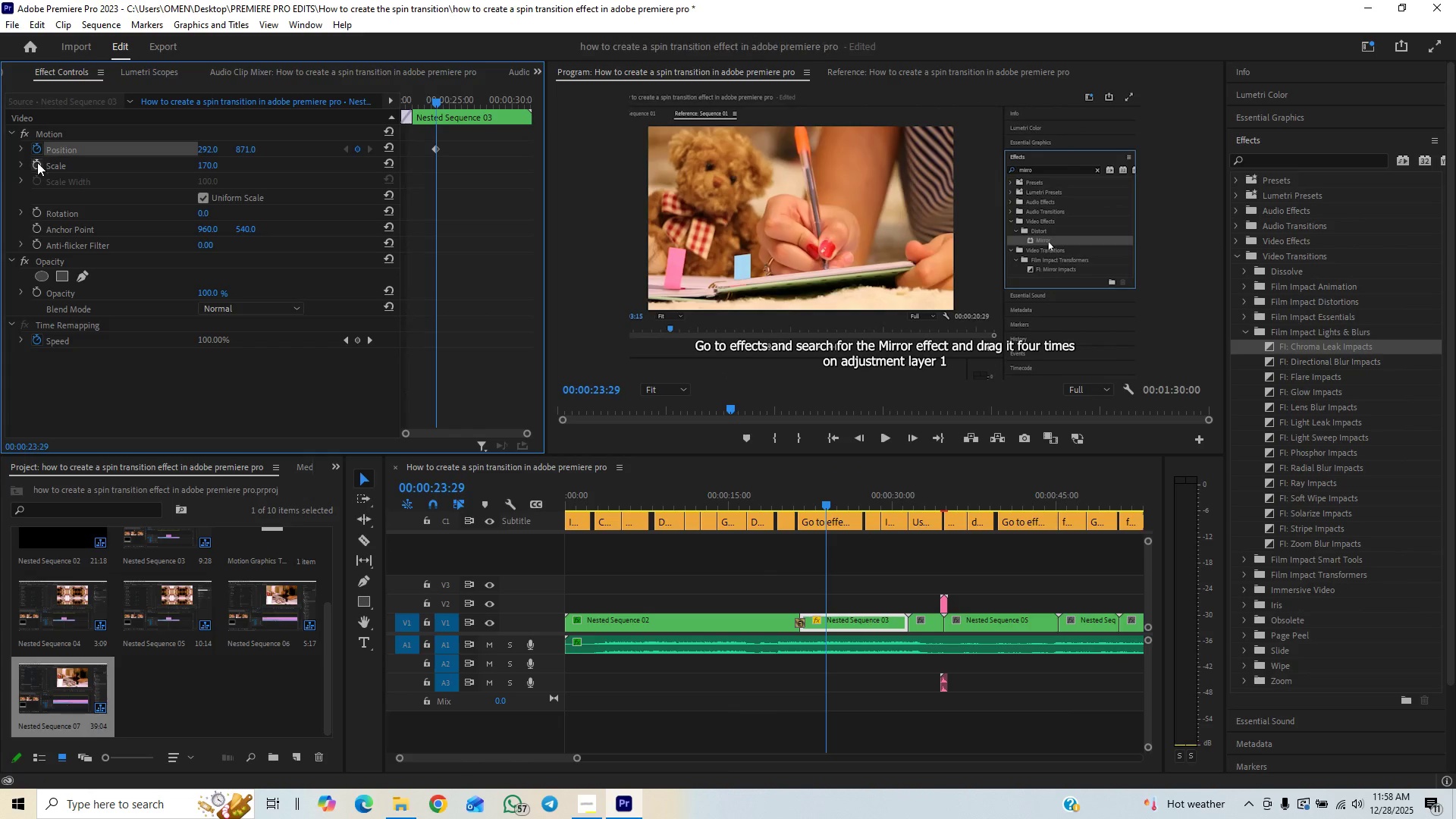 
left_click([37, 162])
 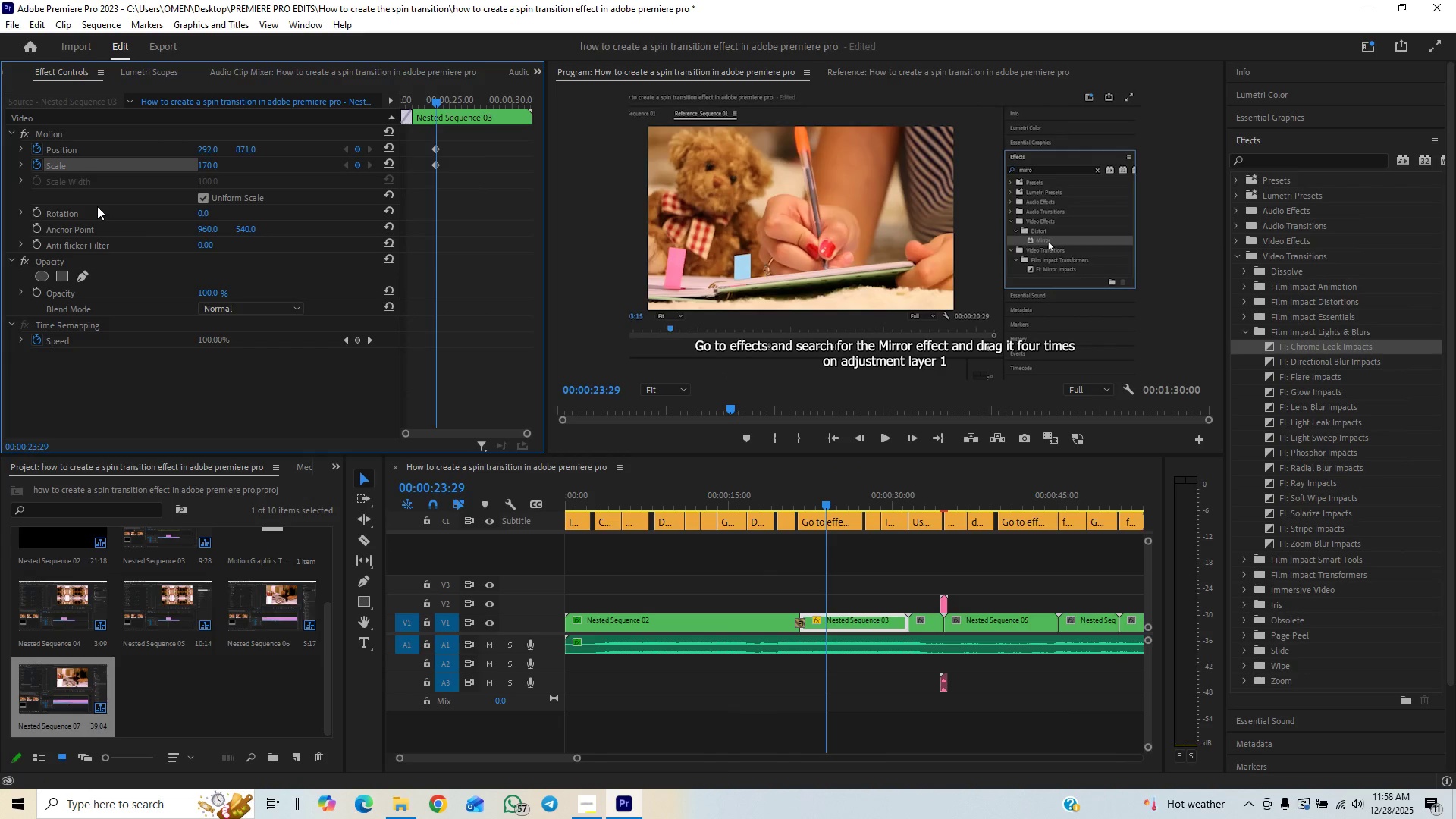 
key(Space)
 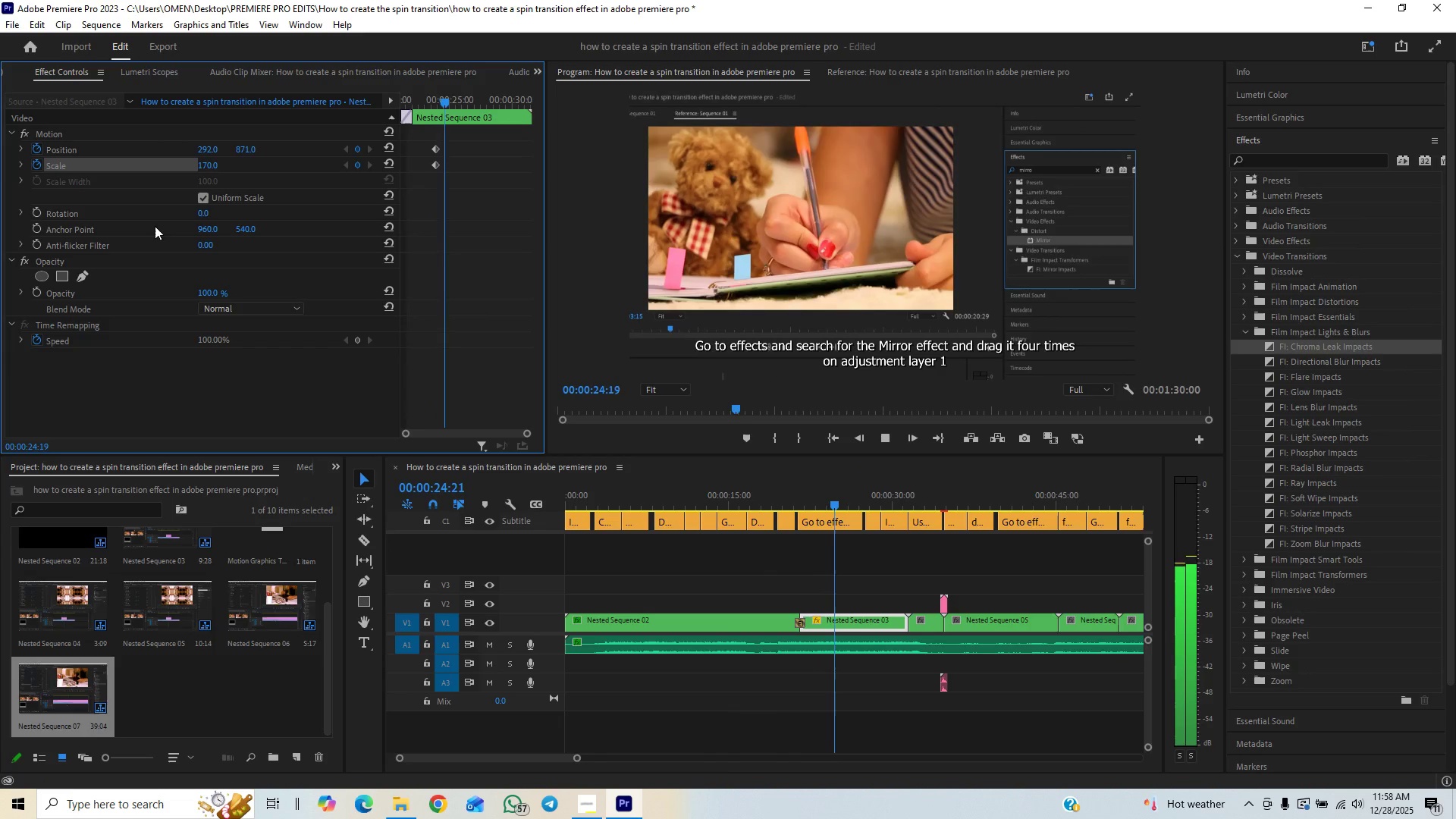 
key(Space)
 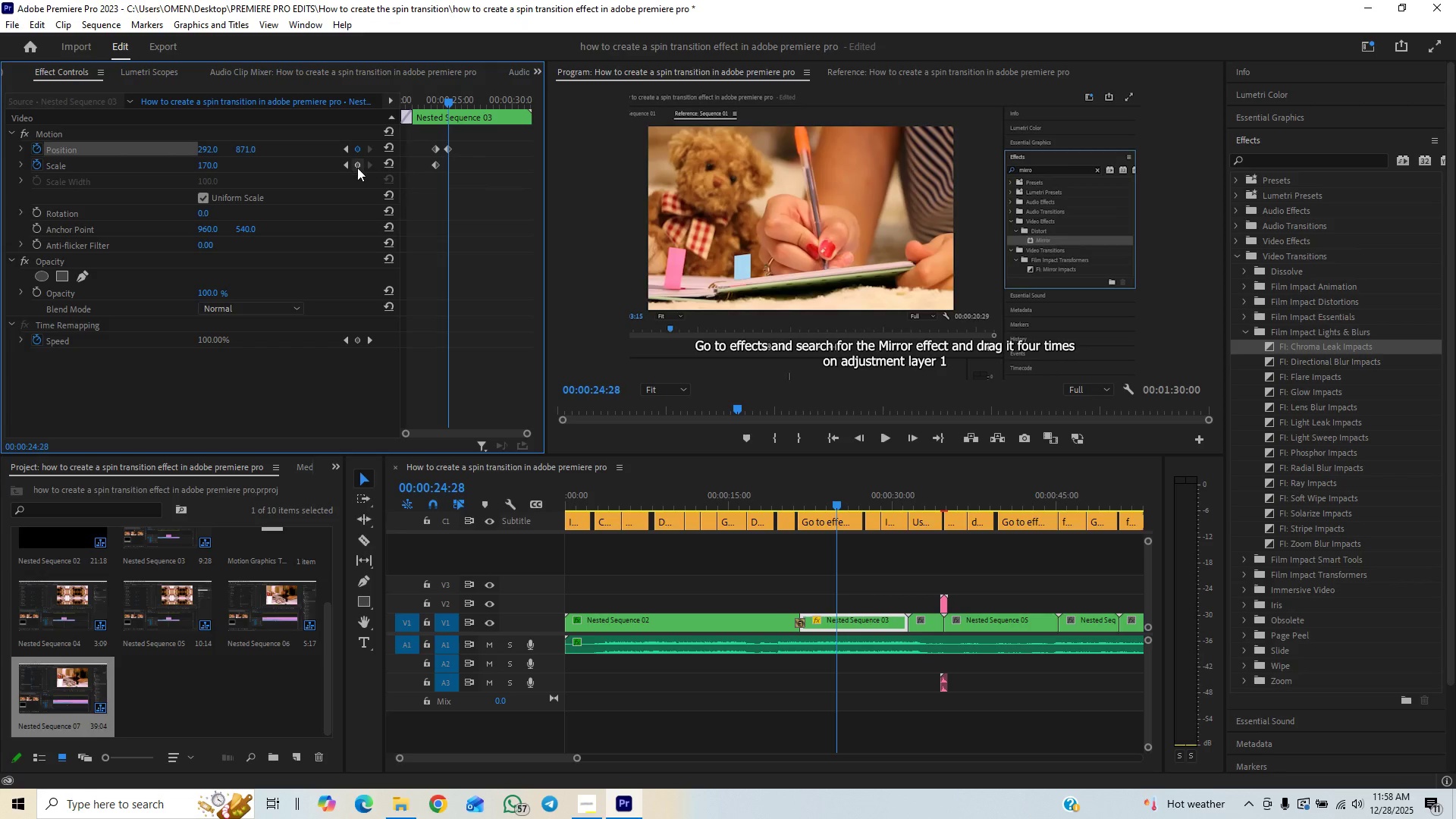 
left_click([356, 166])
 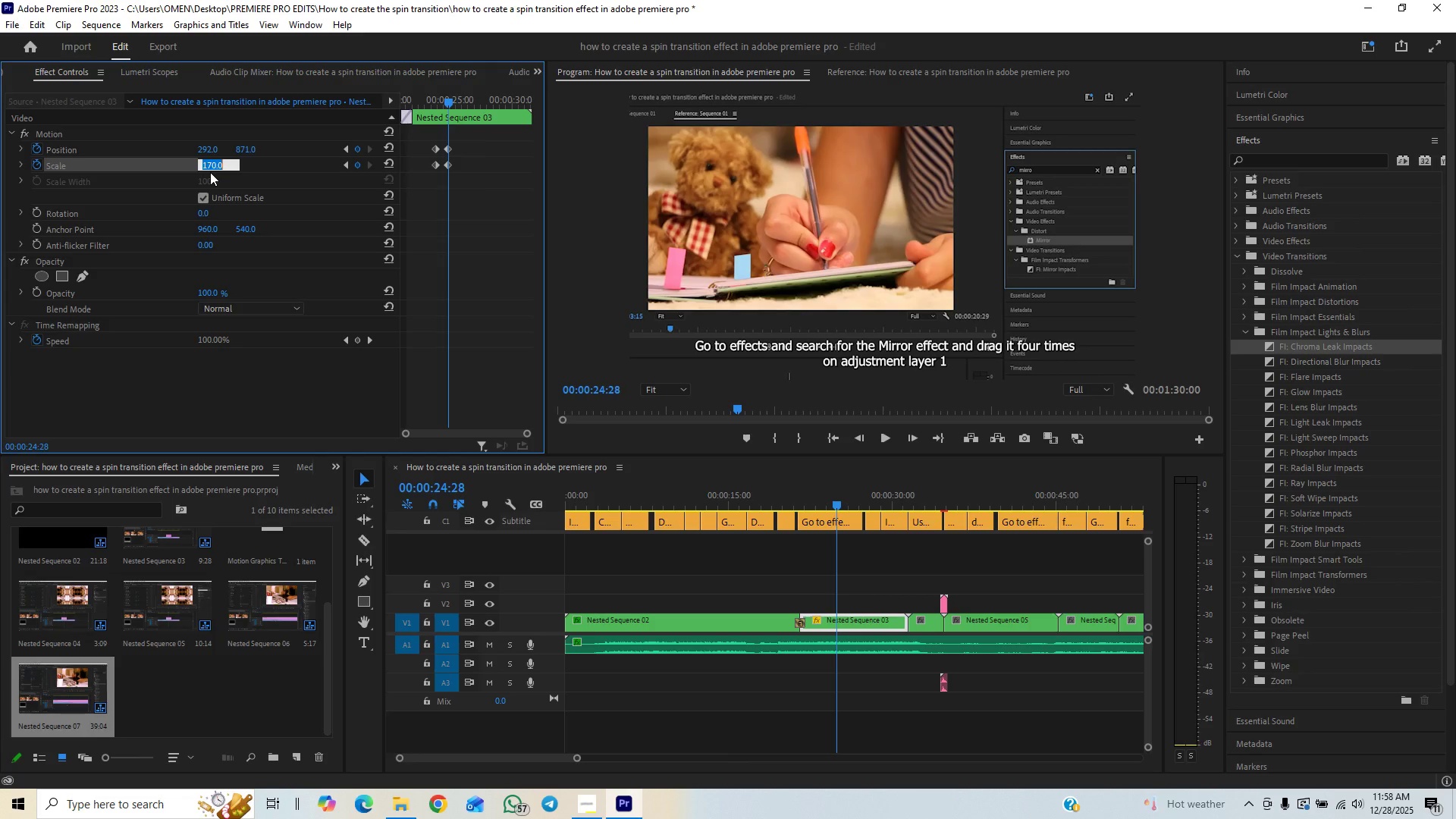 
type(150)
 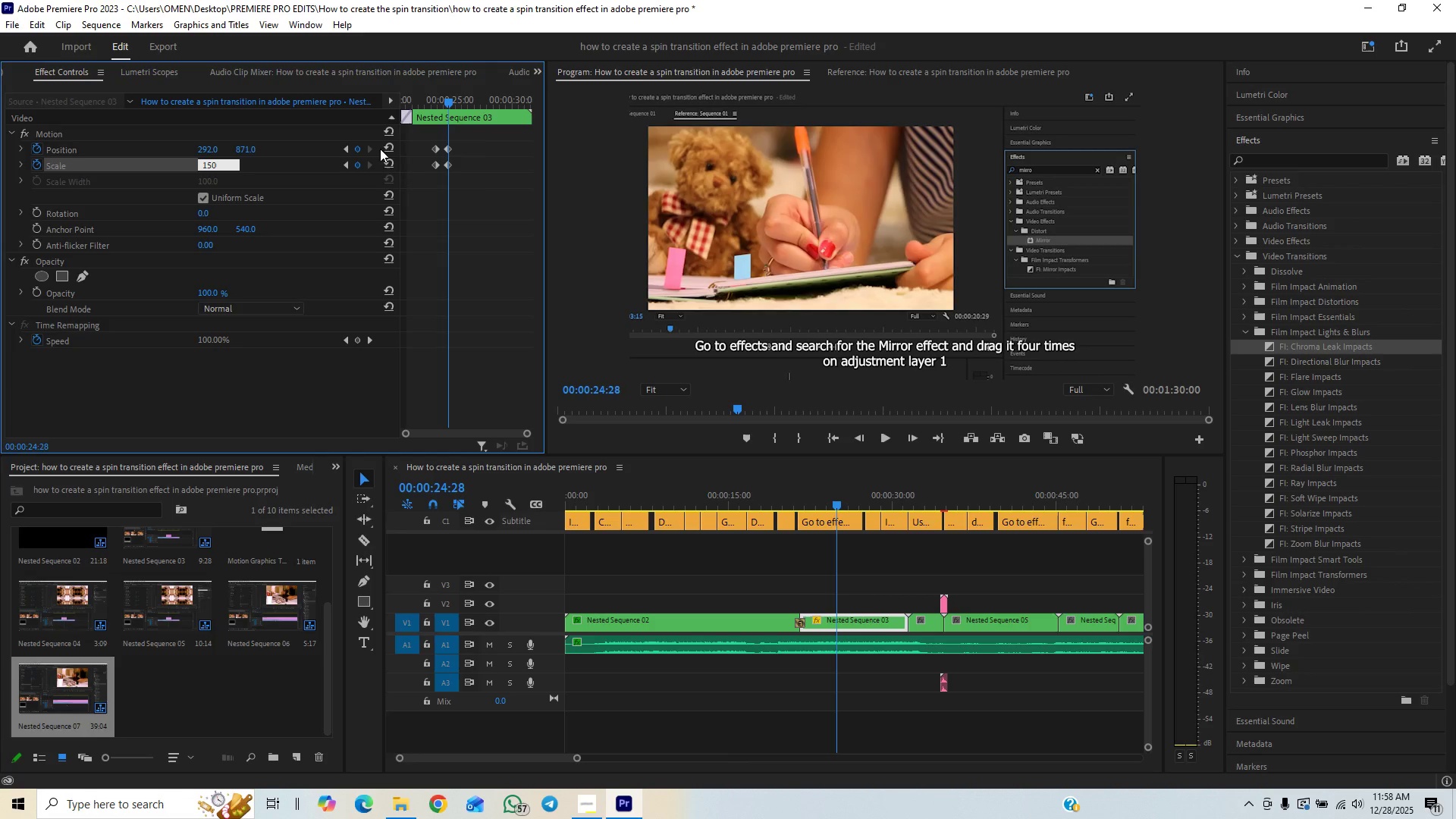 
left_click([388, 144])
 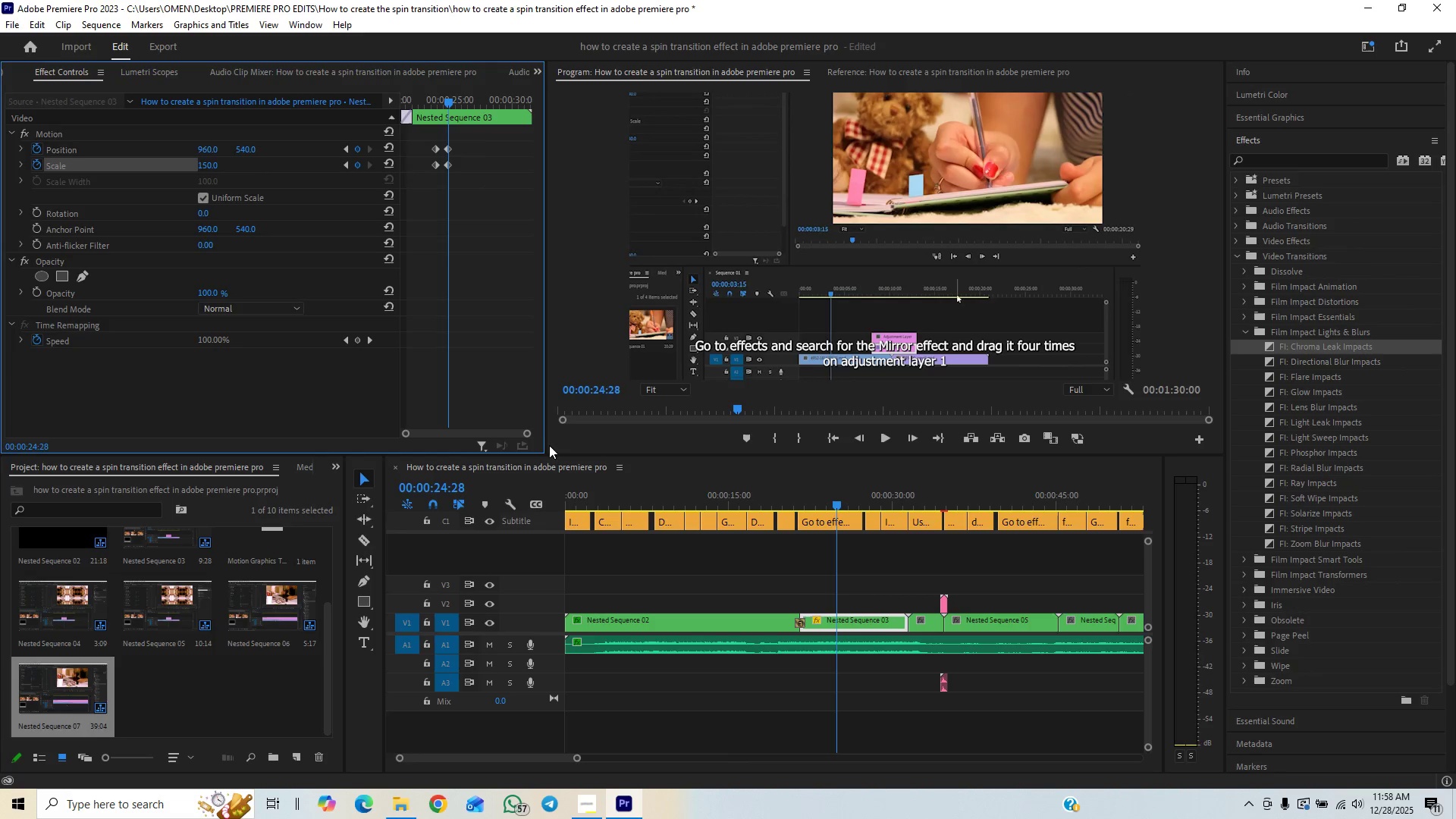 
key(Space)
 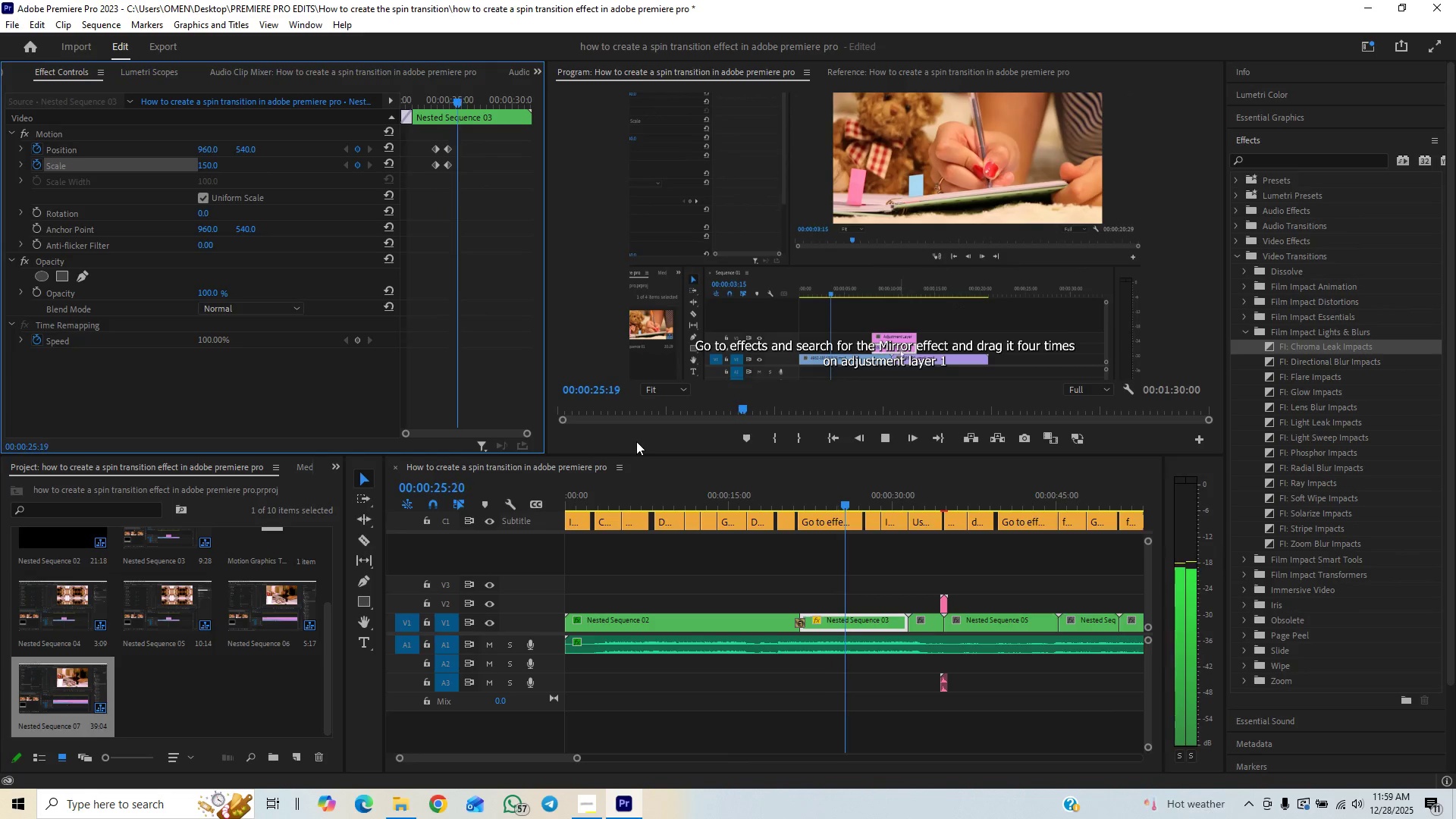 
key(Space)
 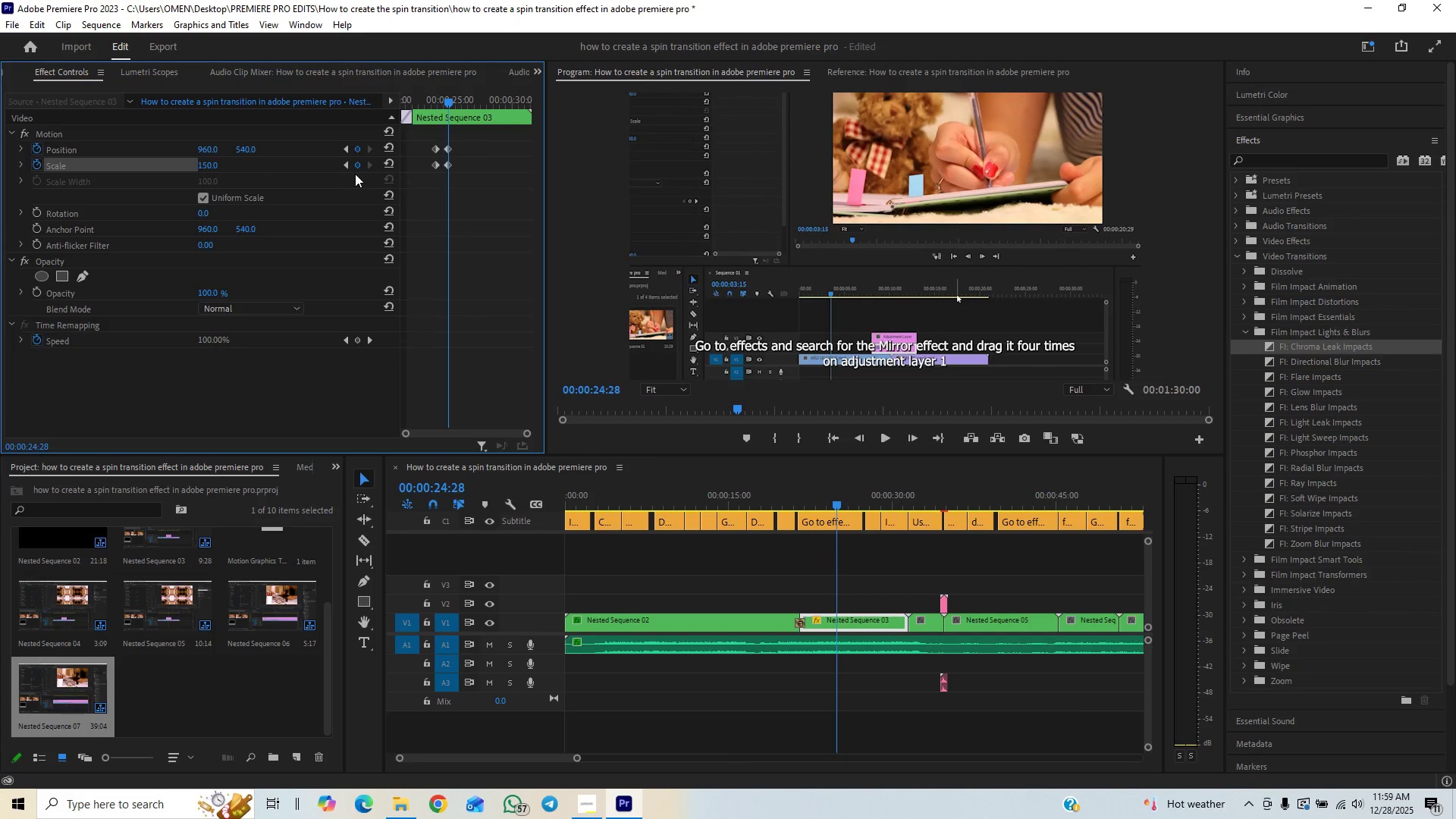 
left_click([384, 162])
 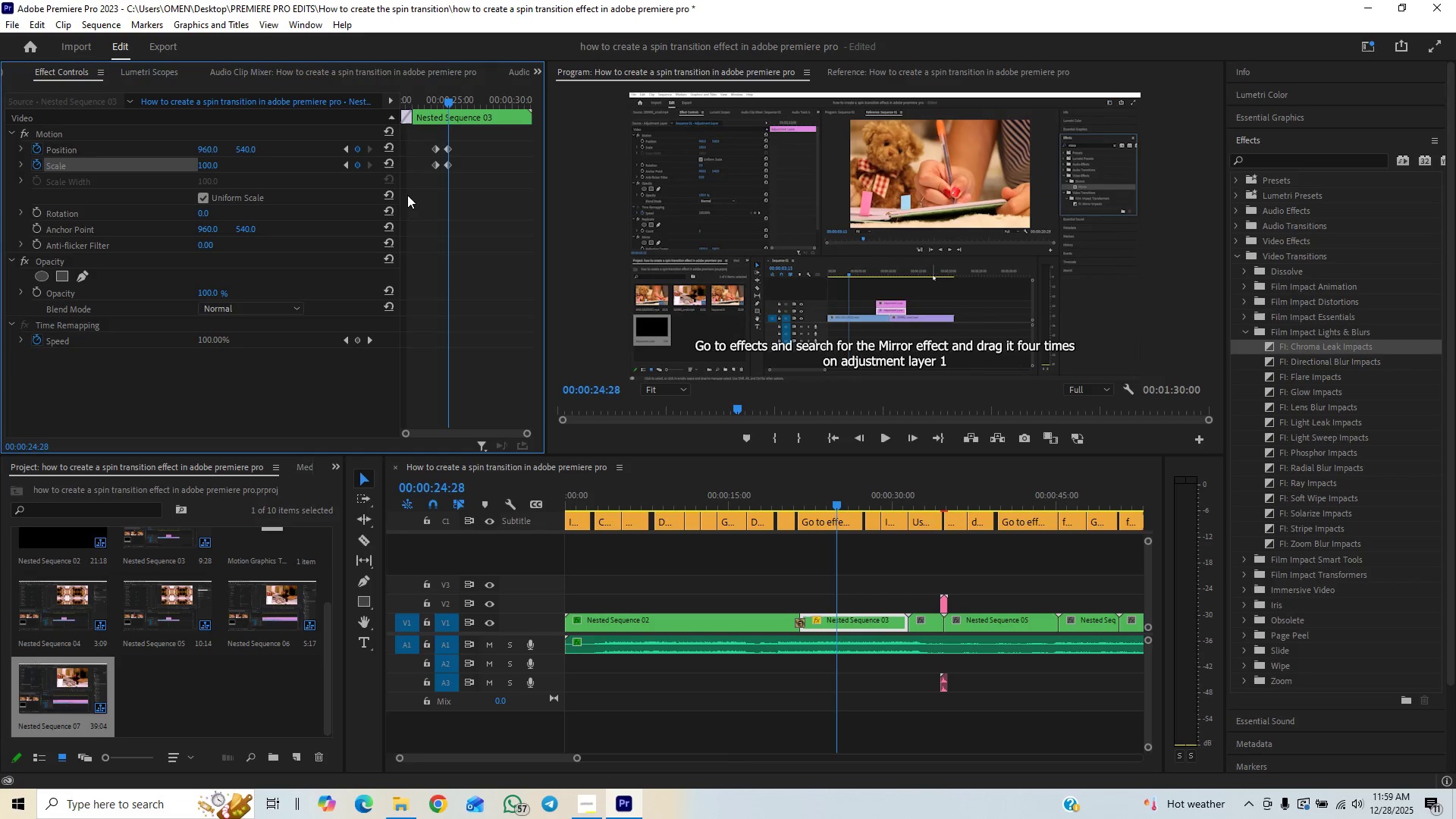 
key(Space)
 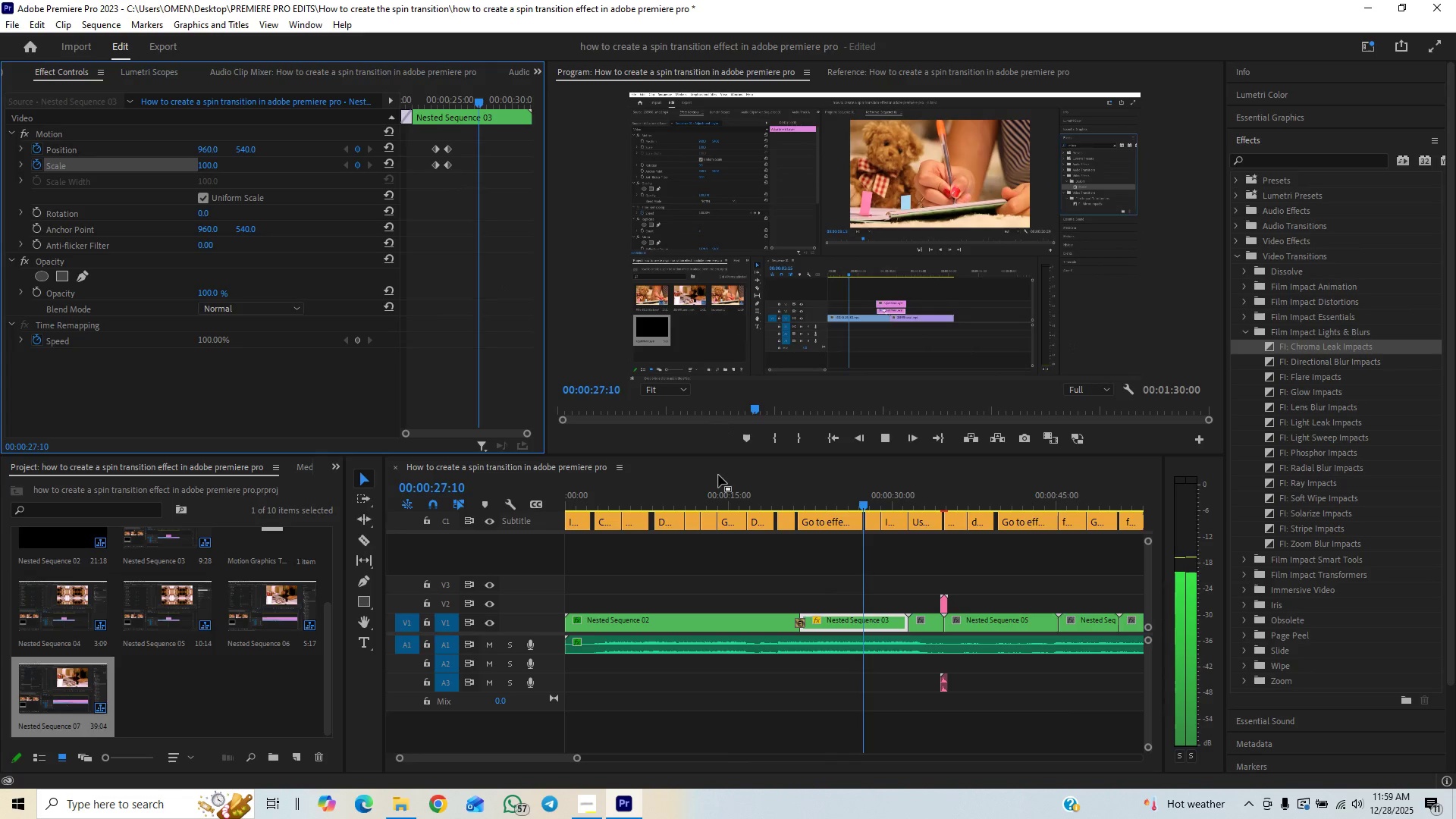 
key(Space)
 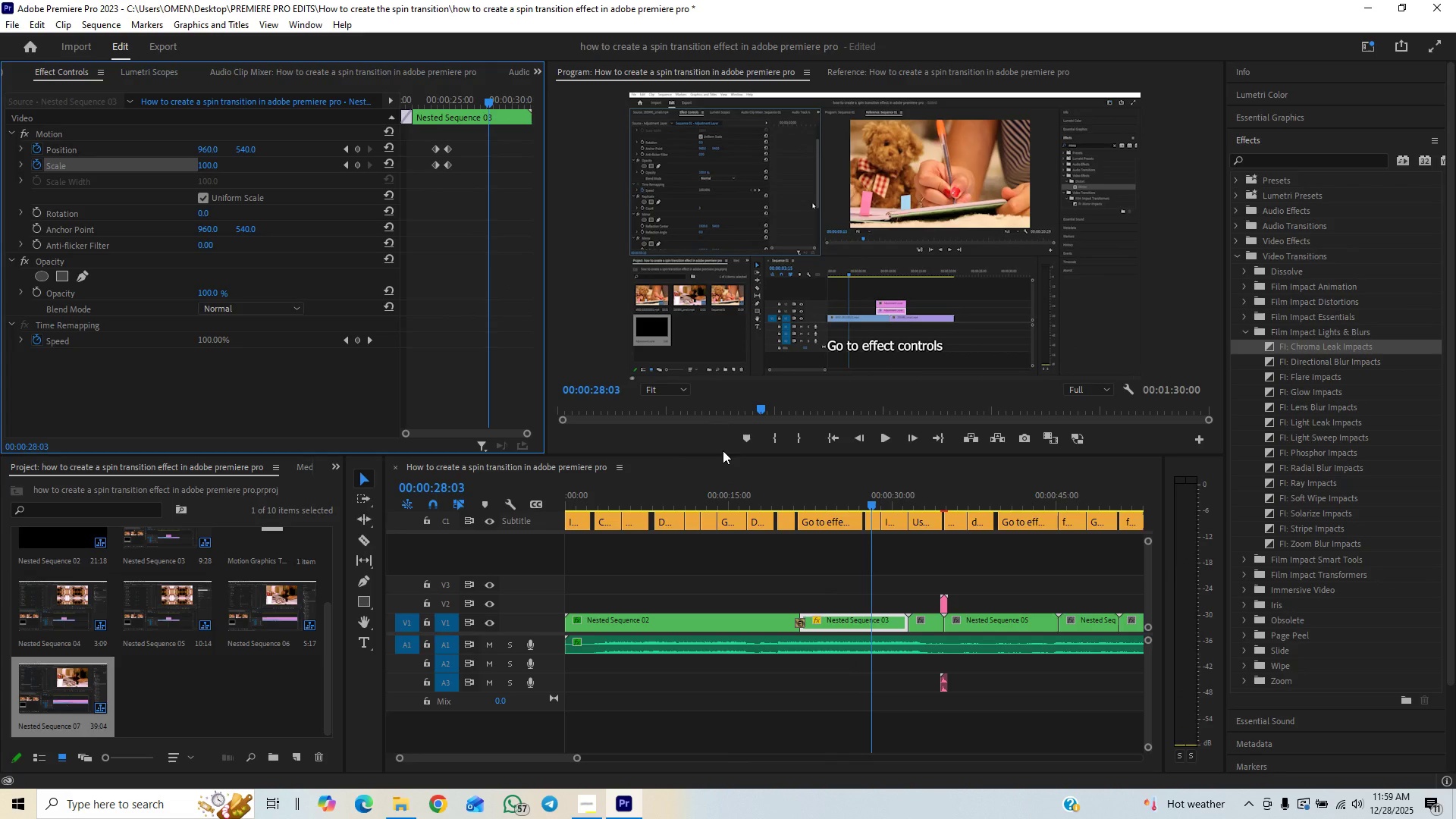 
hold_key(key=ArrowLeft, duration=1.08)
 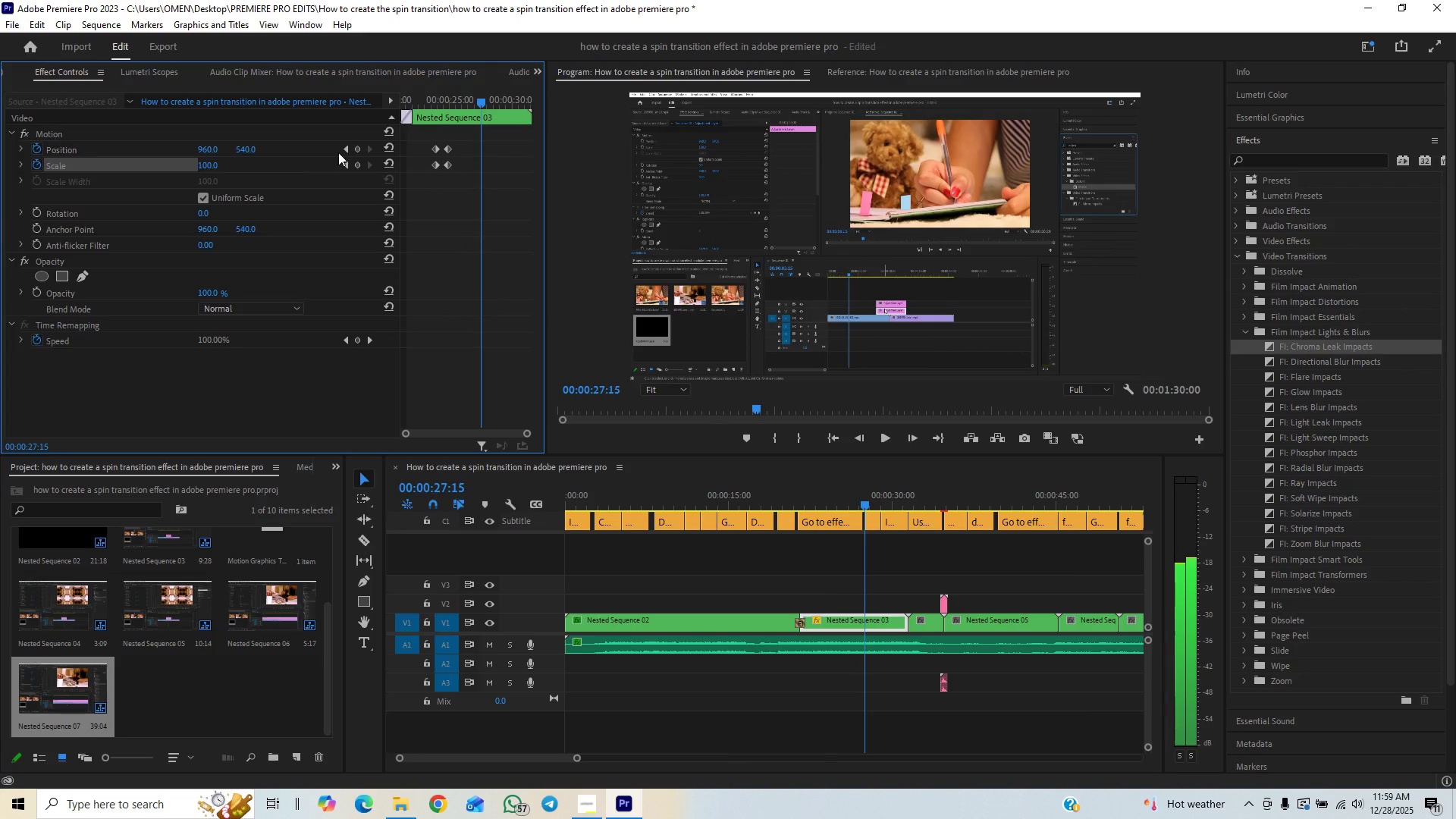 
left_click([355, 151])
 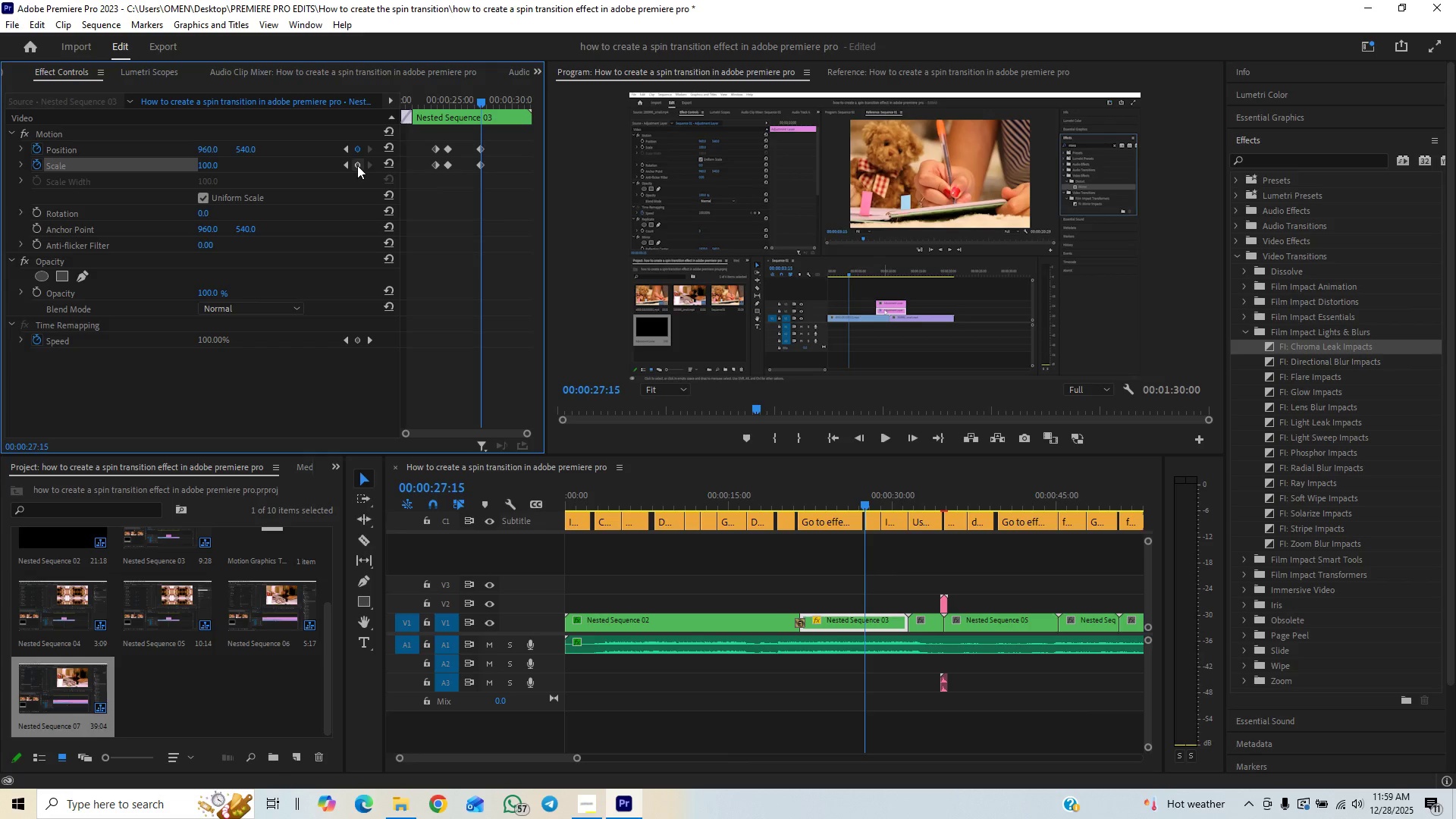 
key(Space)
 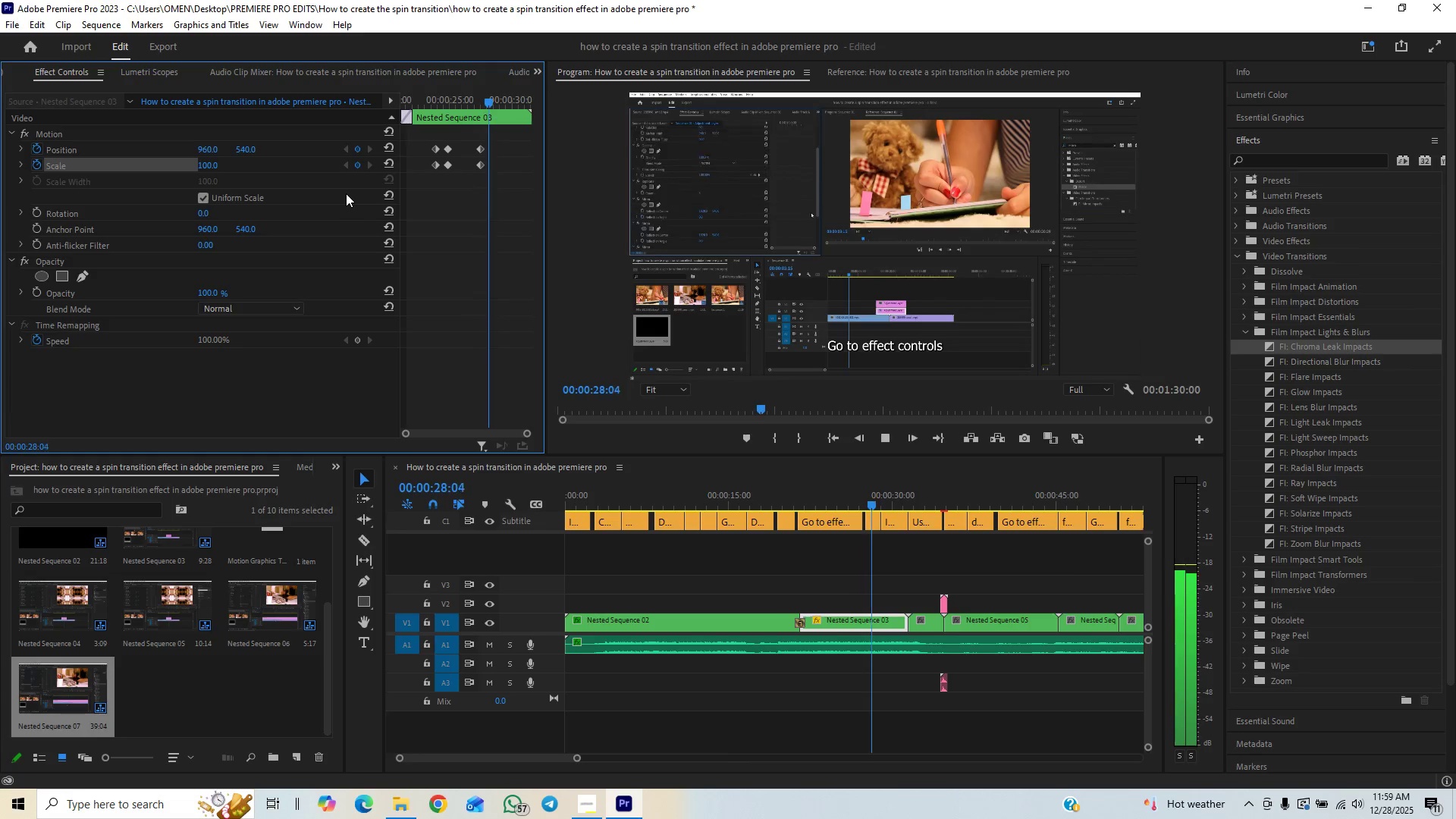 
key(Space)
 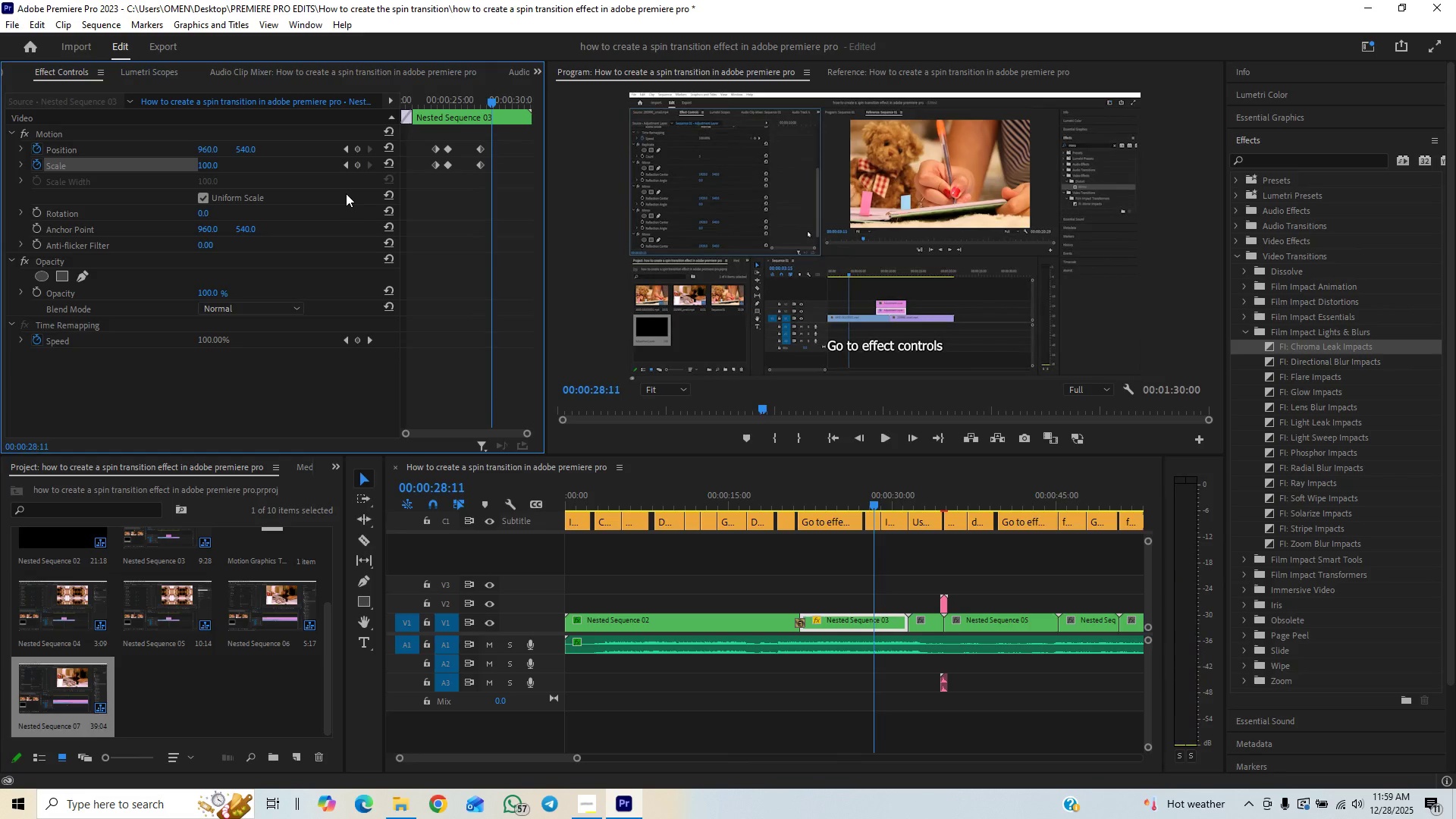 
key(Space)
 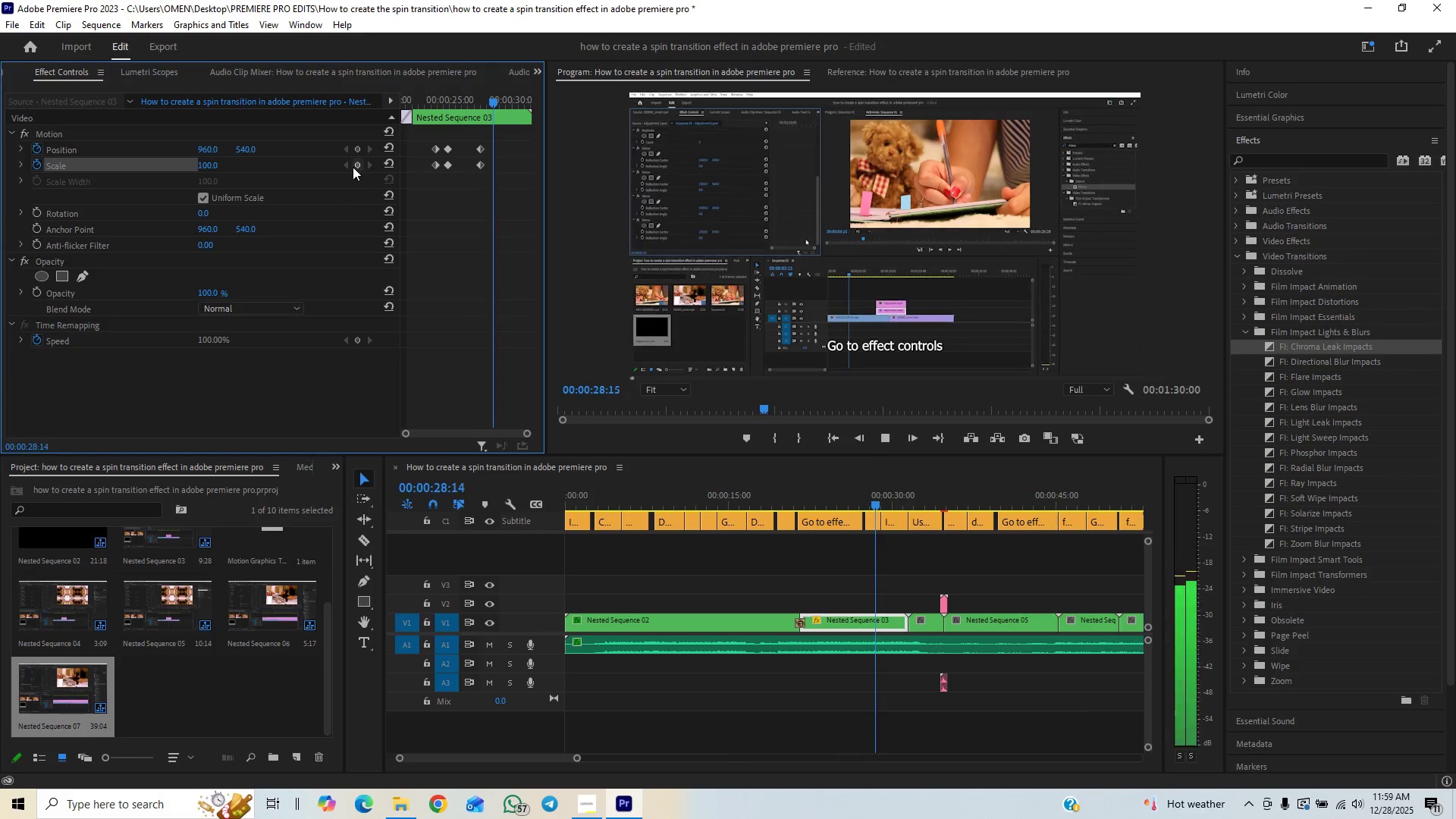 
key(Space)
 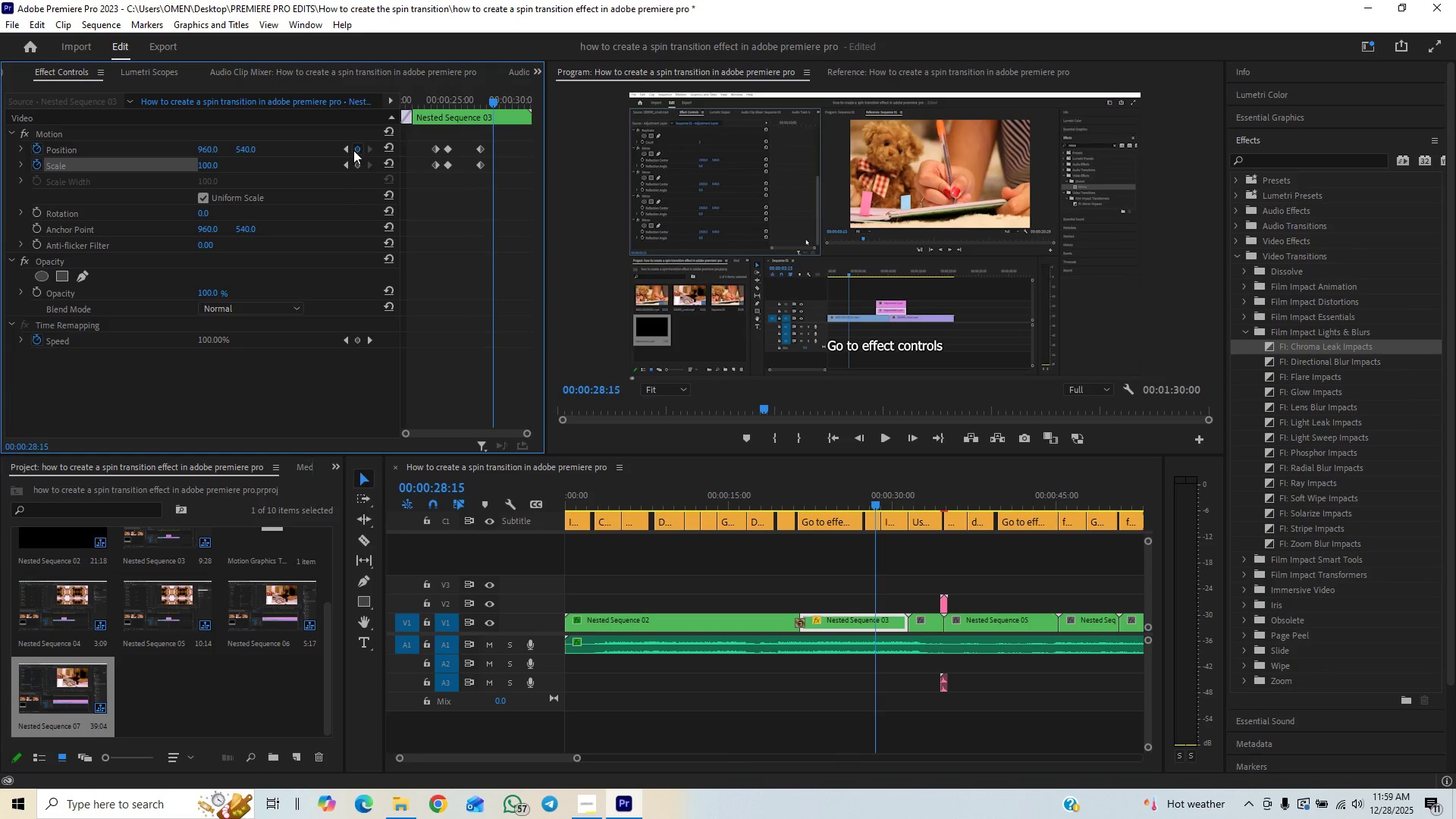 
left_click([353, 150])
 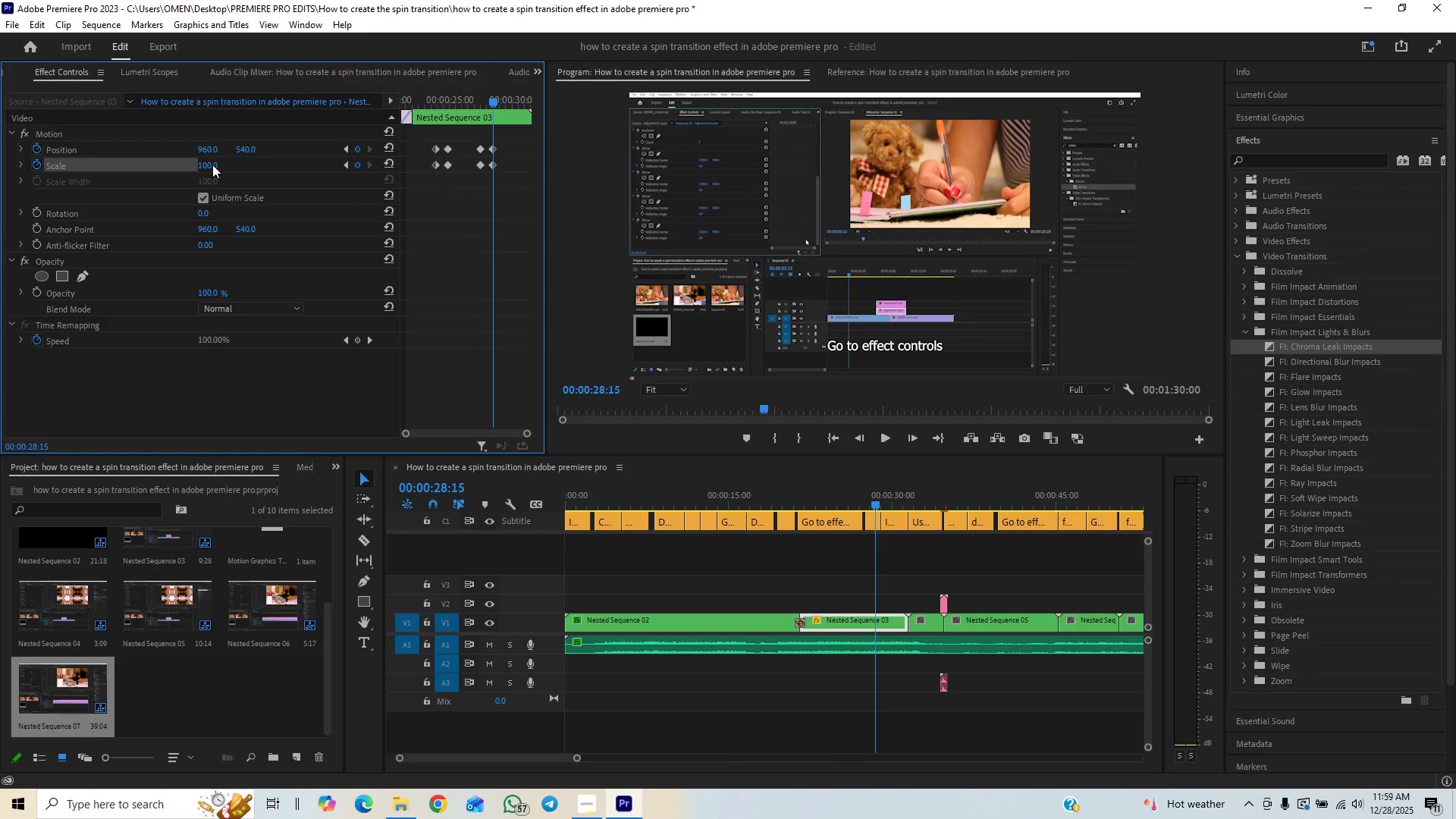 
type(160)
 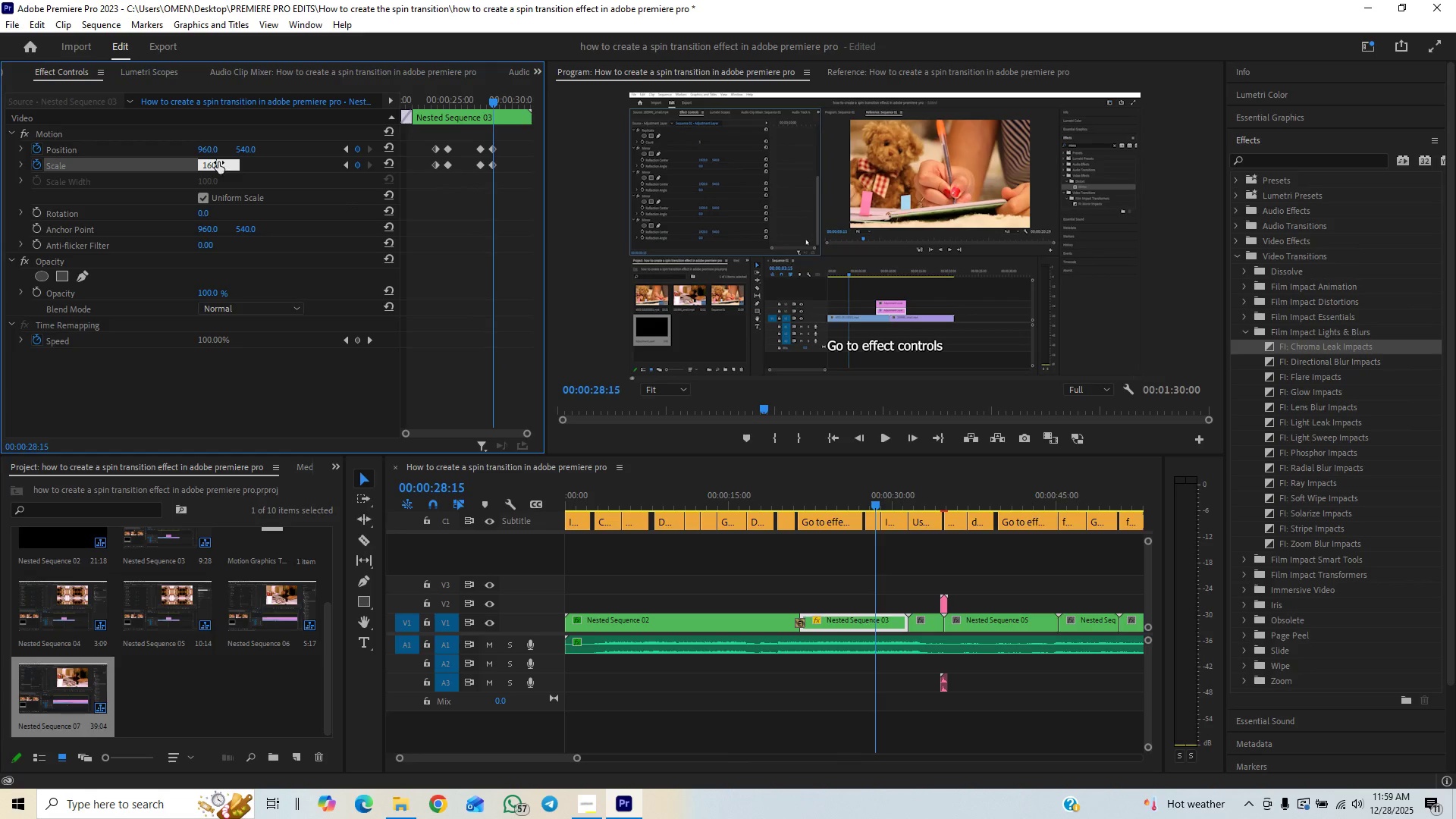 
key(Enter)
 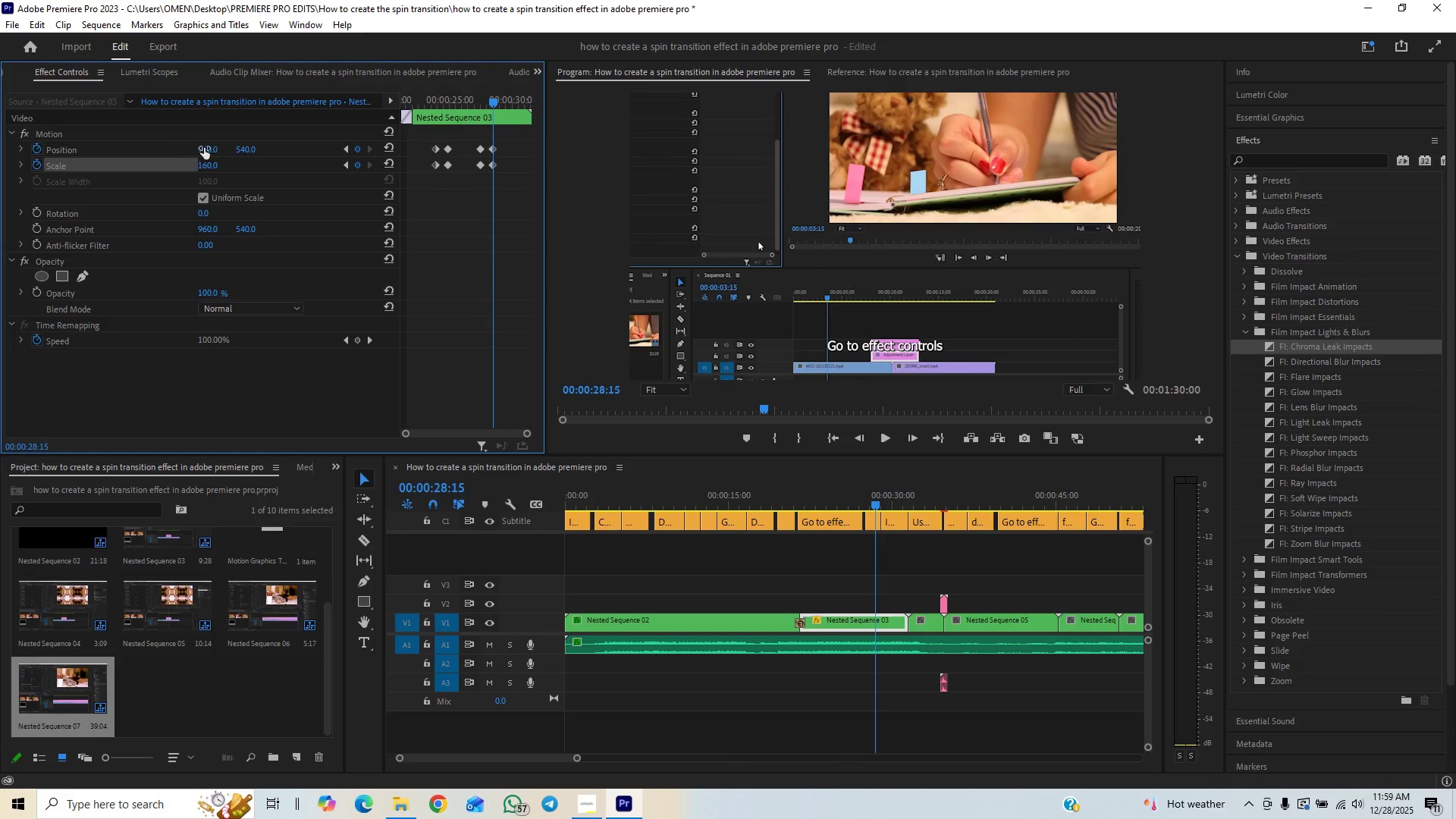 
left_click_drag(start_coordinate=[206, 150], to_coordinate=[645, 164])
 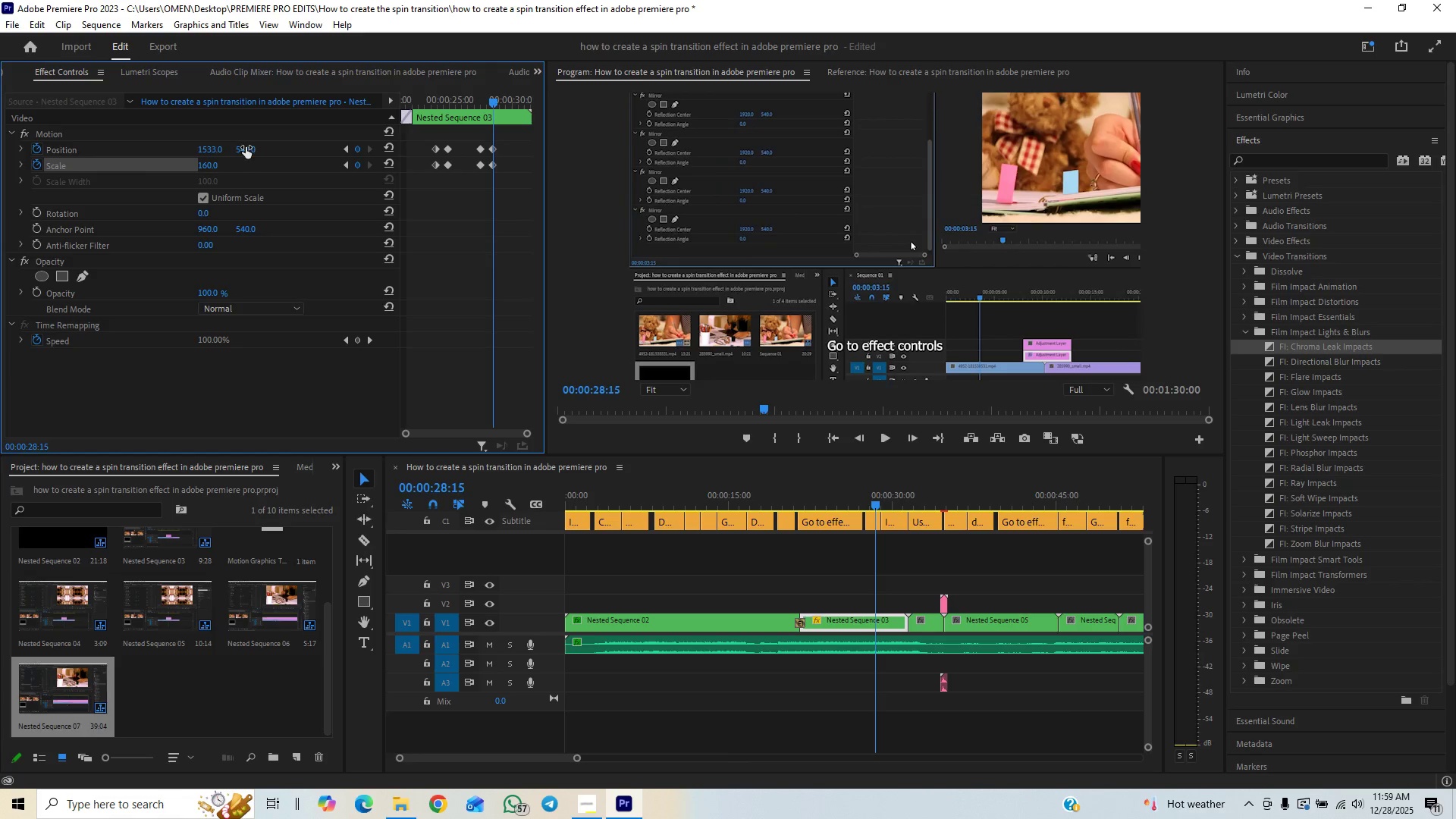 
left_click_drag(start_coordinate=[246, 148], to_coordinate=[357, 150])
 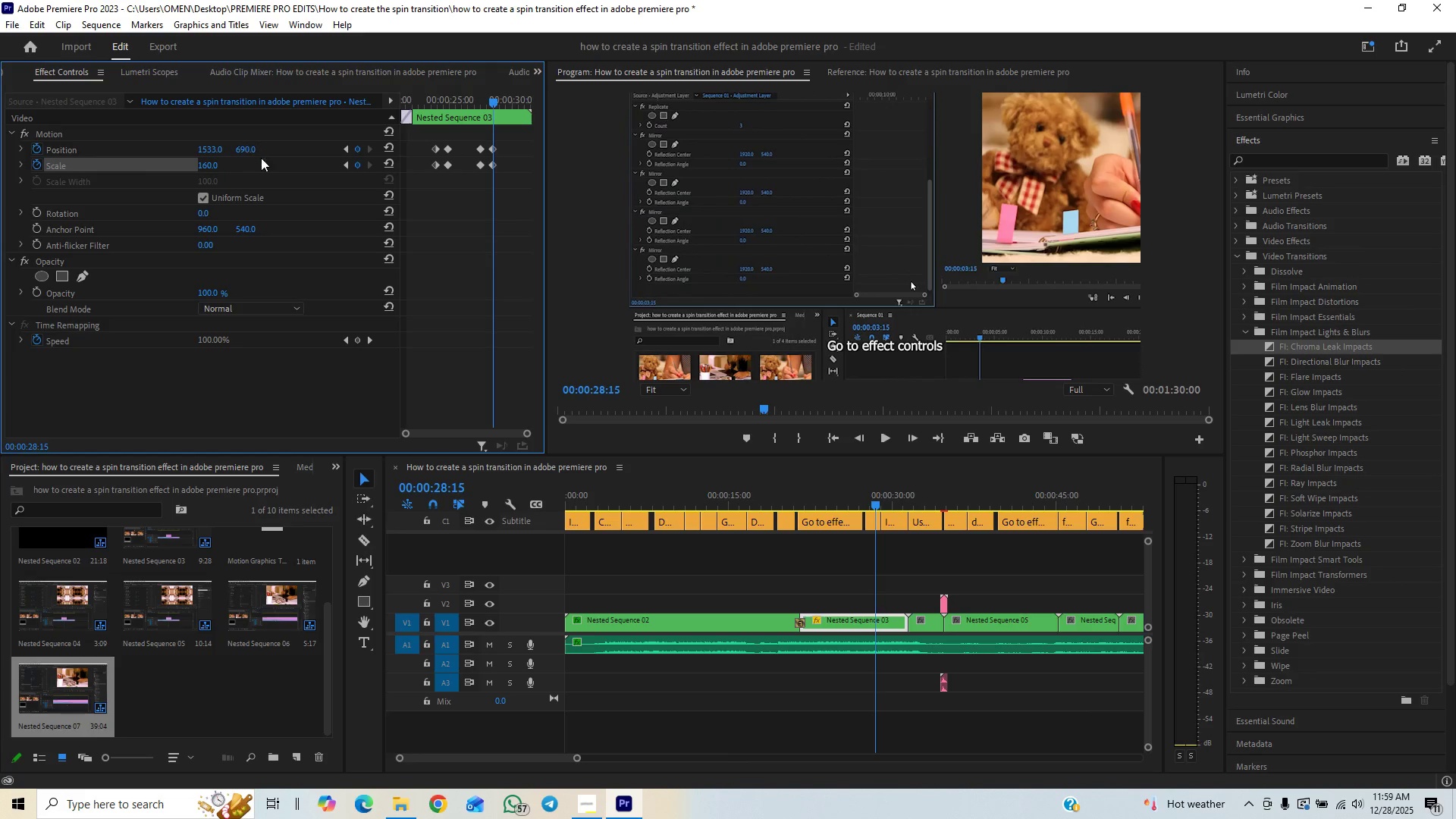 
key(Space)
 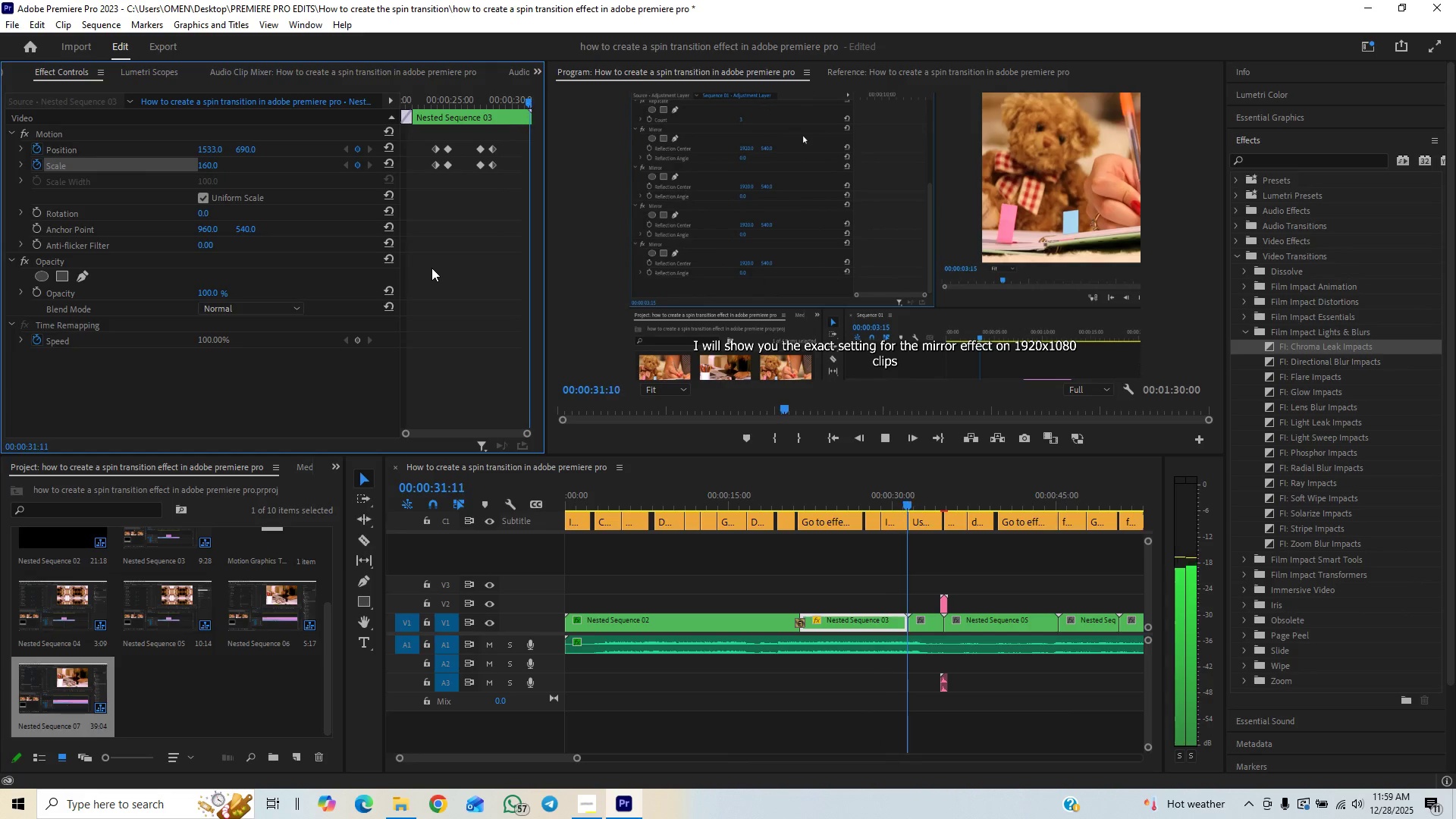 
key(Space)
 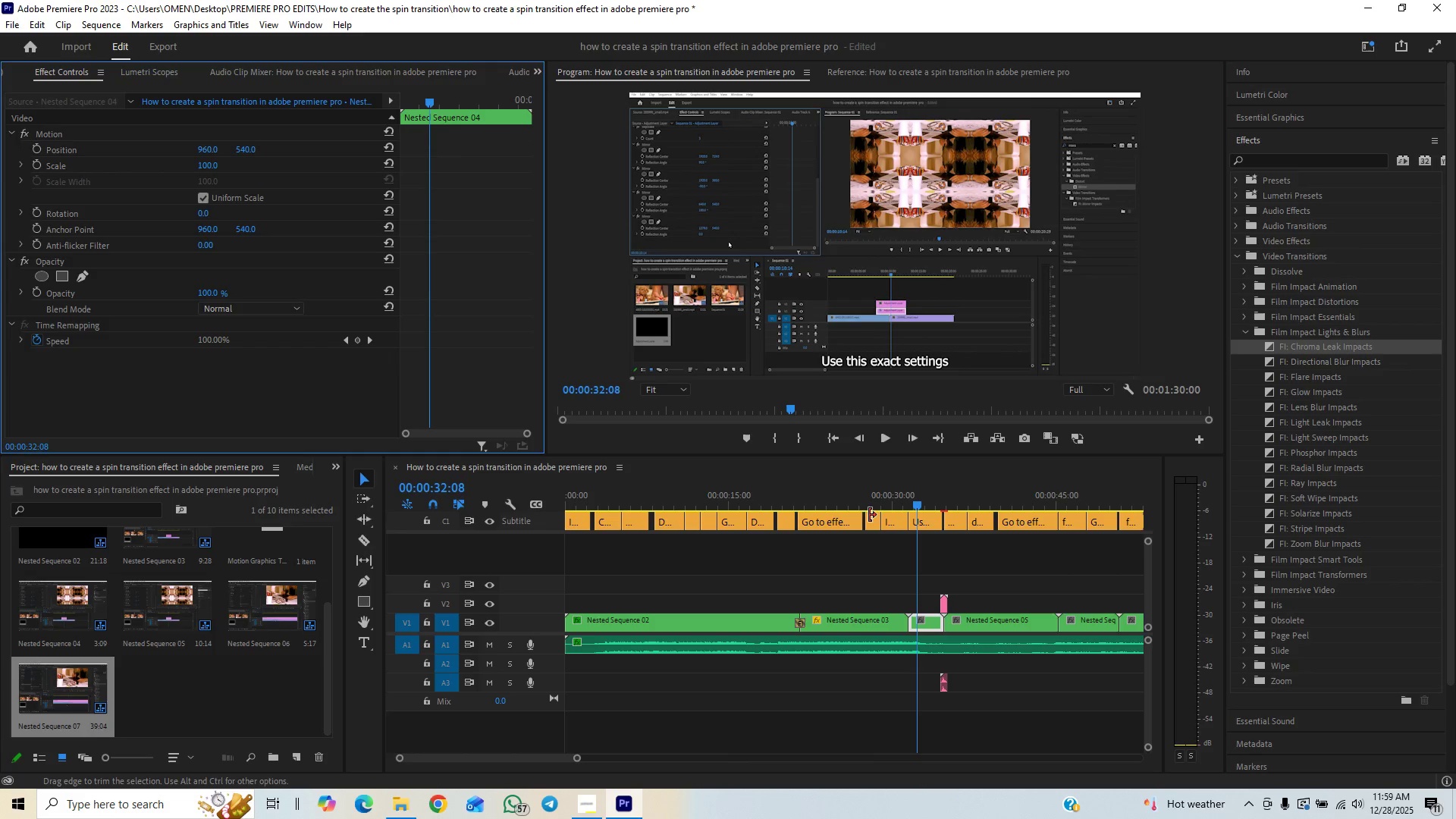 
left_click_drag(start_coordinate=[880, 501], to_coordinate=[886, 498])
 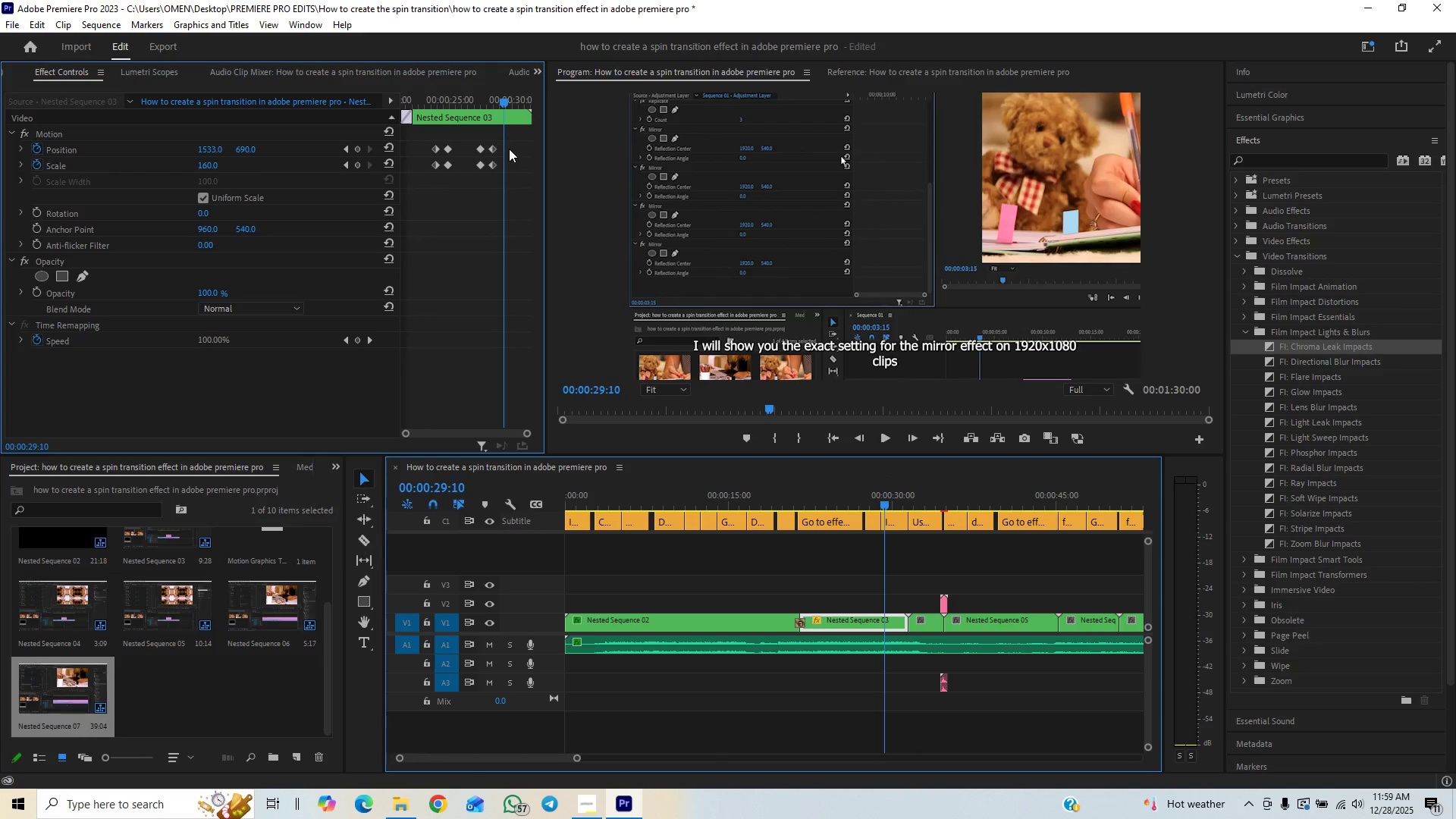 
left_click_drag(start_coordinate=[508, 140], to_coordinate=[475, 173])
 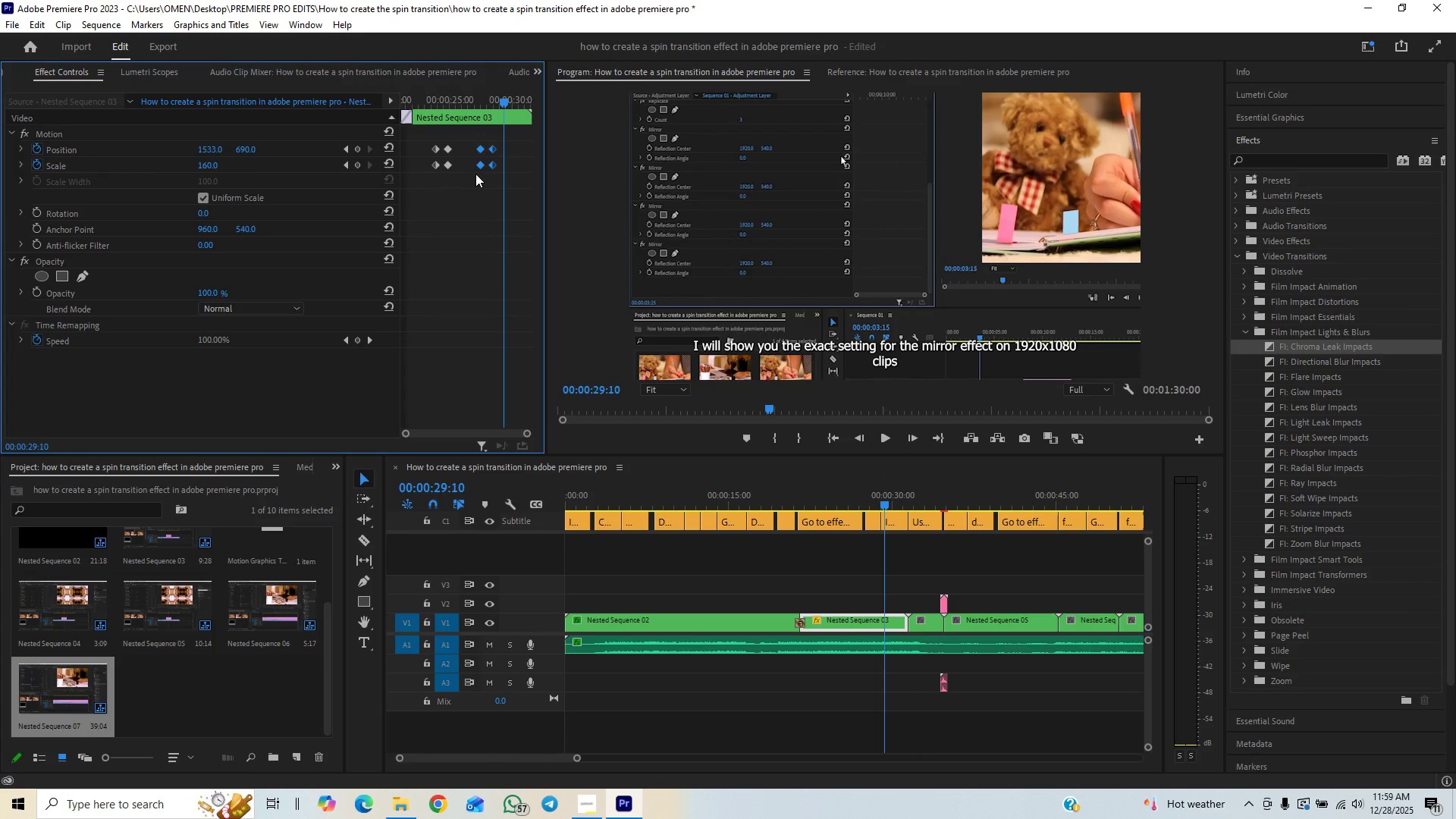 
hold_key(key=ControlLeft, duration=1.5)
 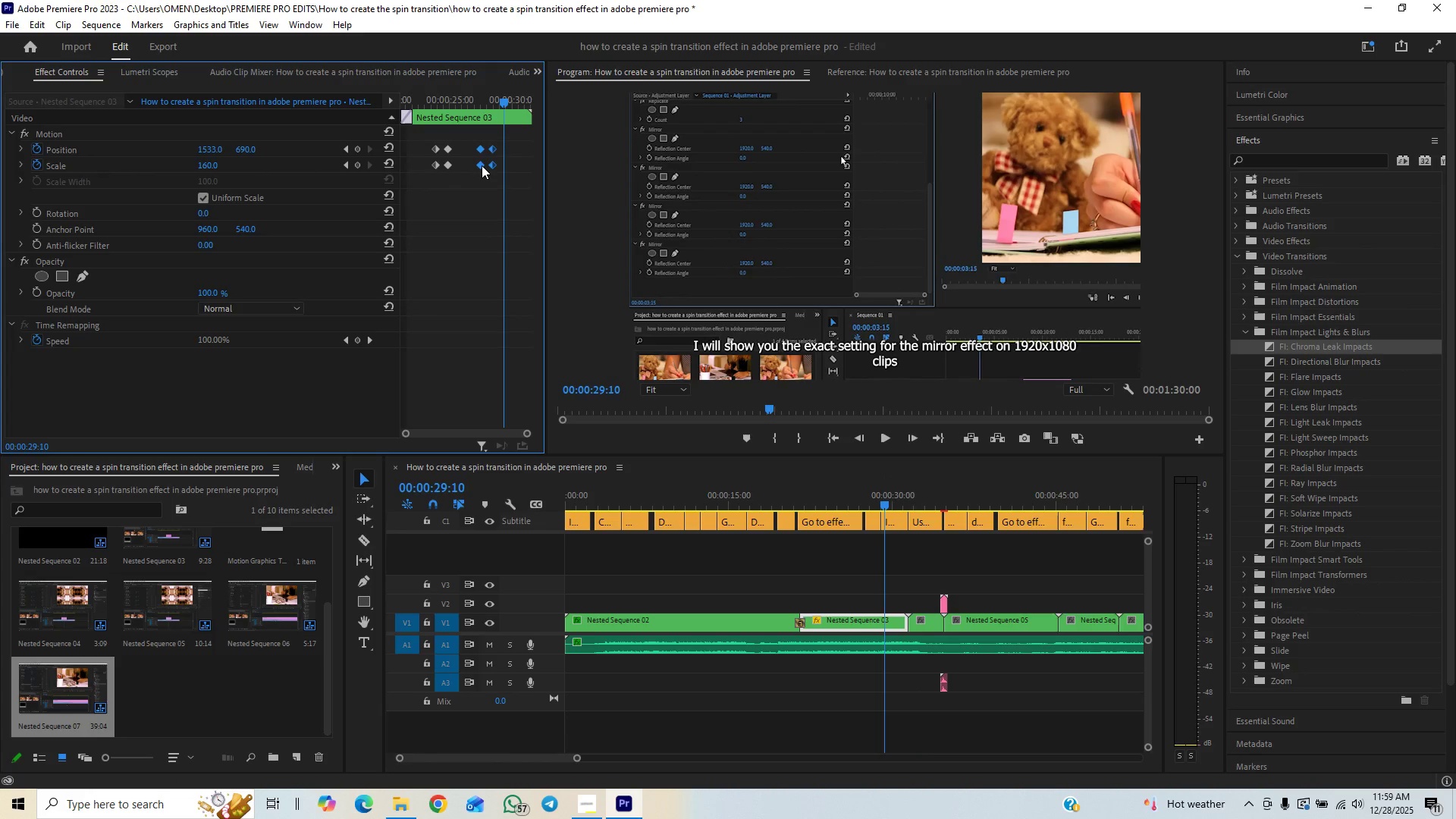 
key(Control+C)
 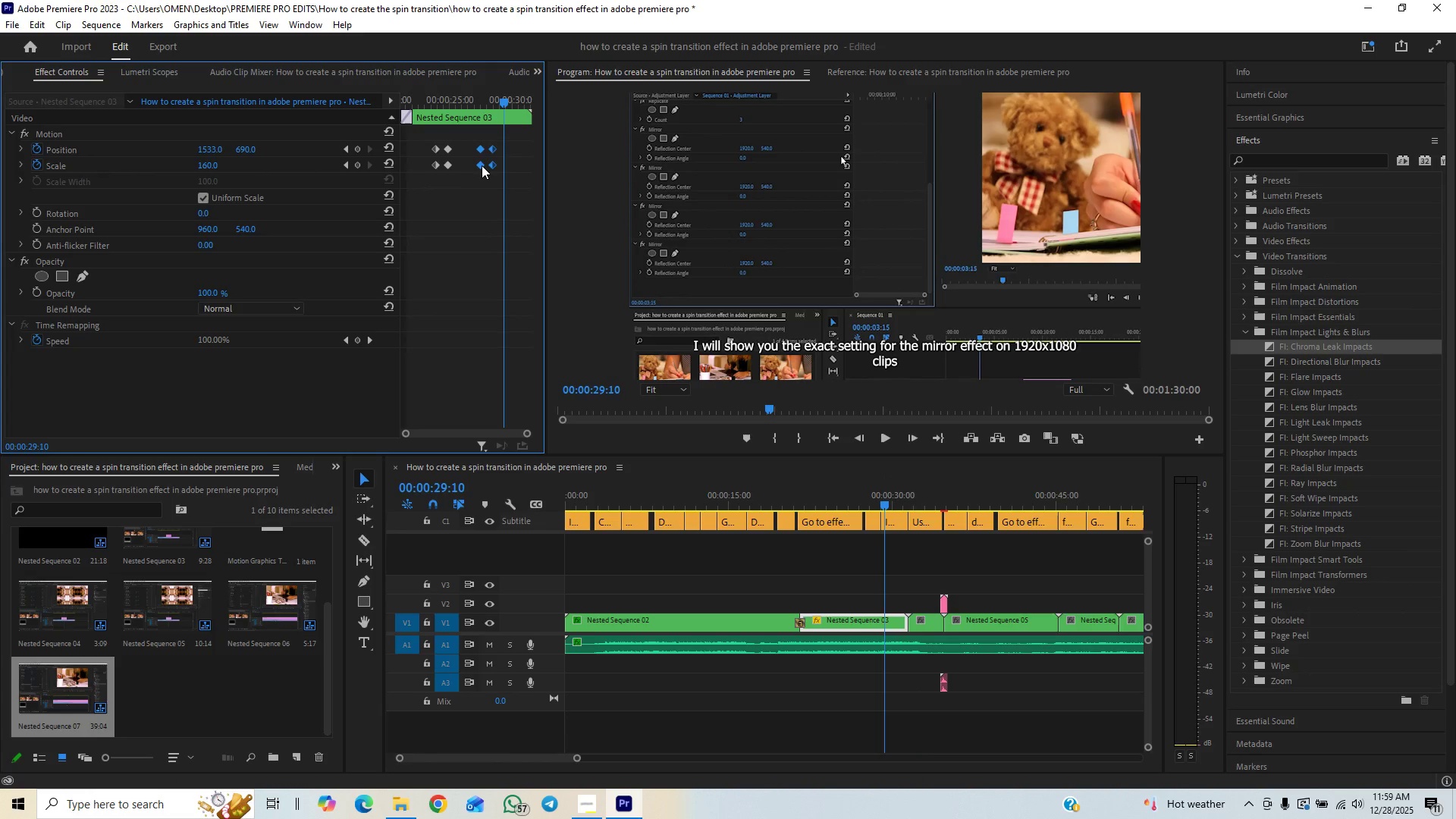 
key(Control+C)
 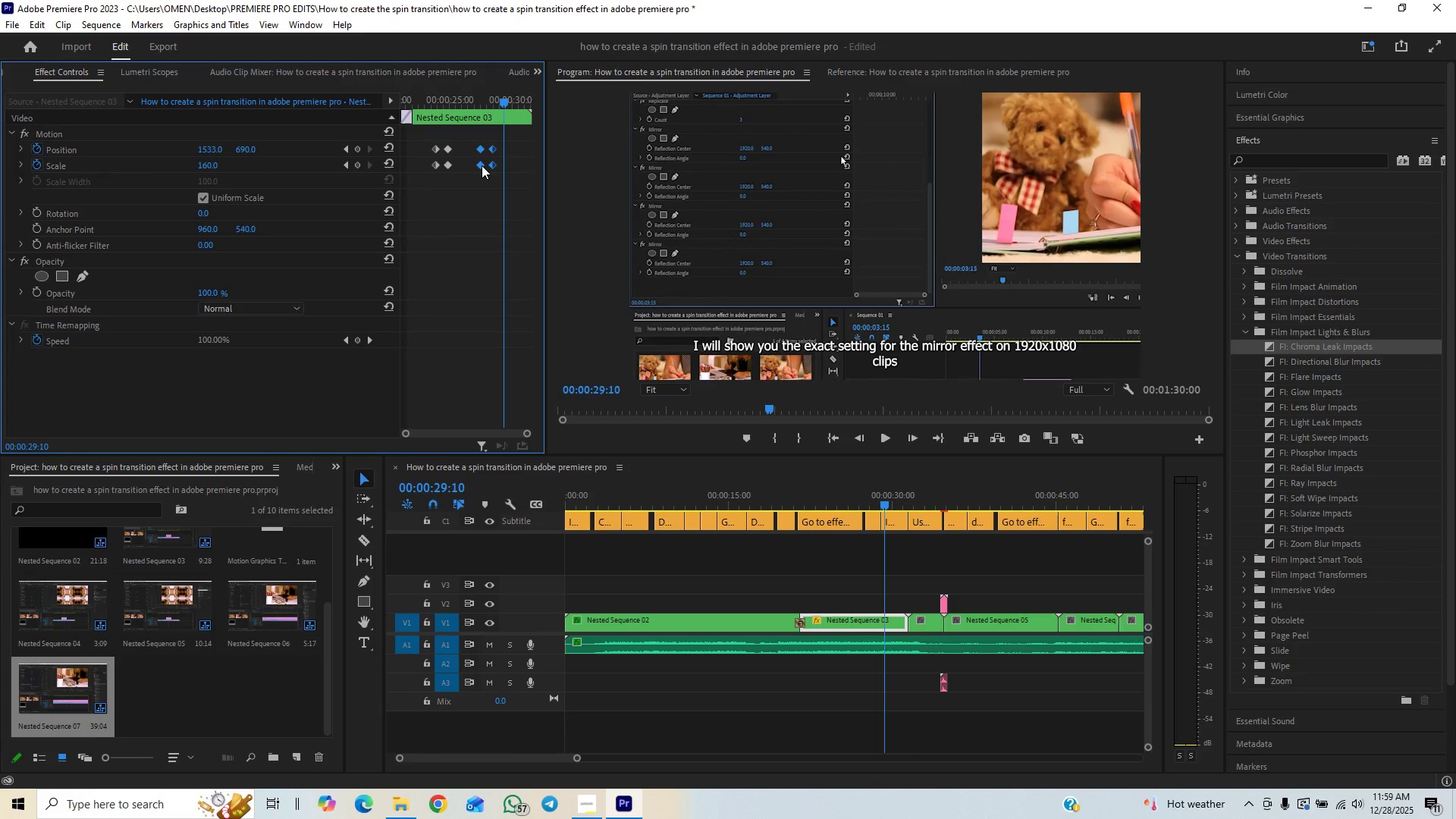 
right_click([482, 165])
 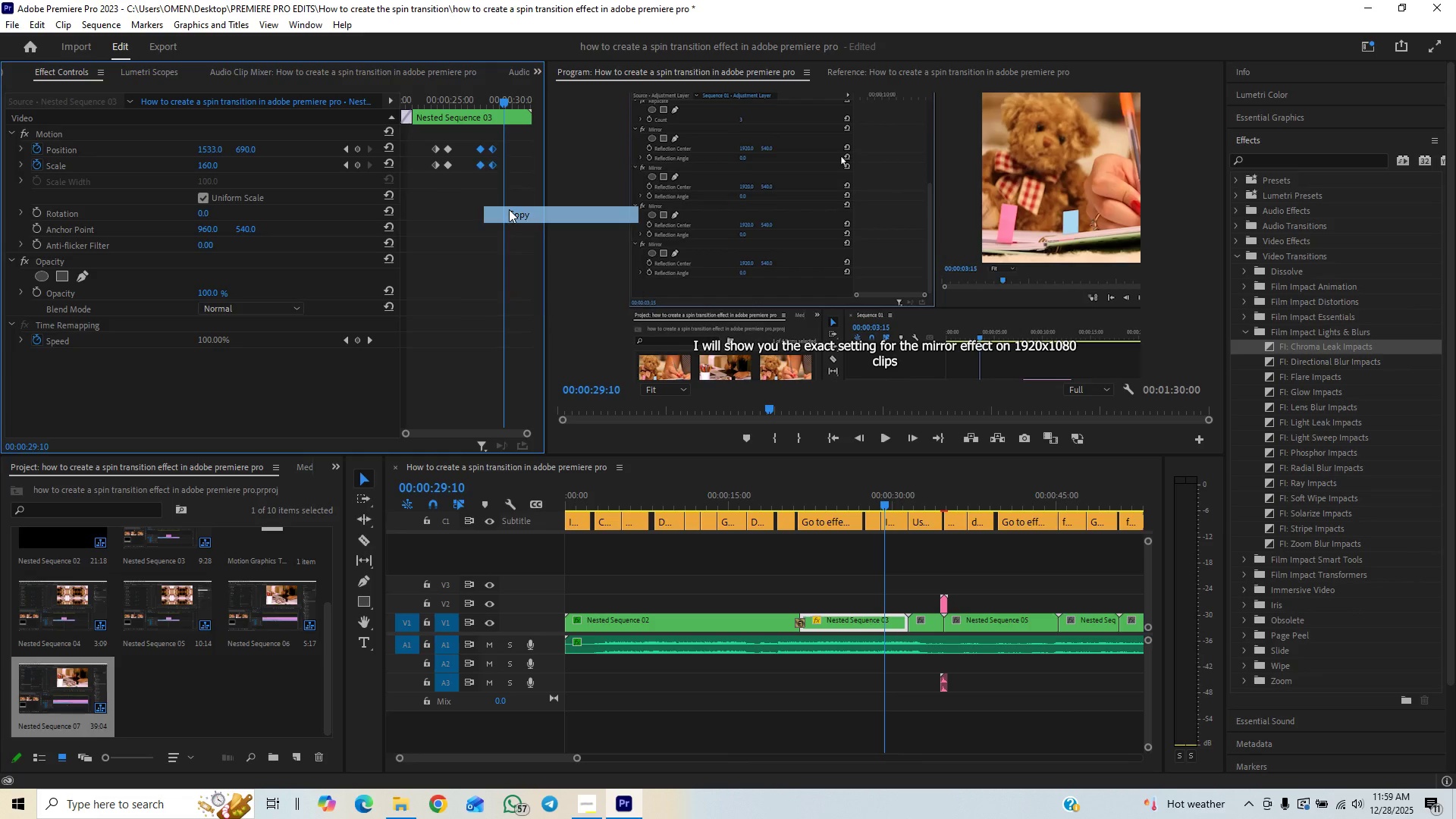 
key(Space)
 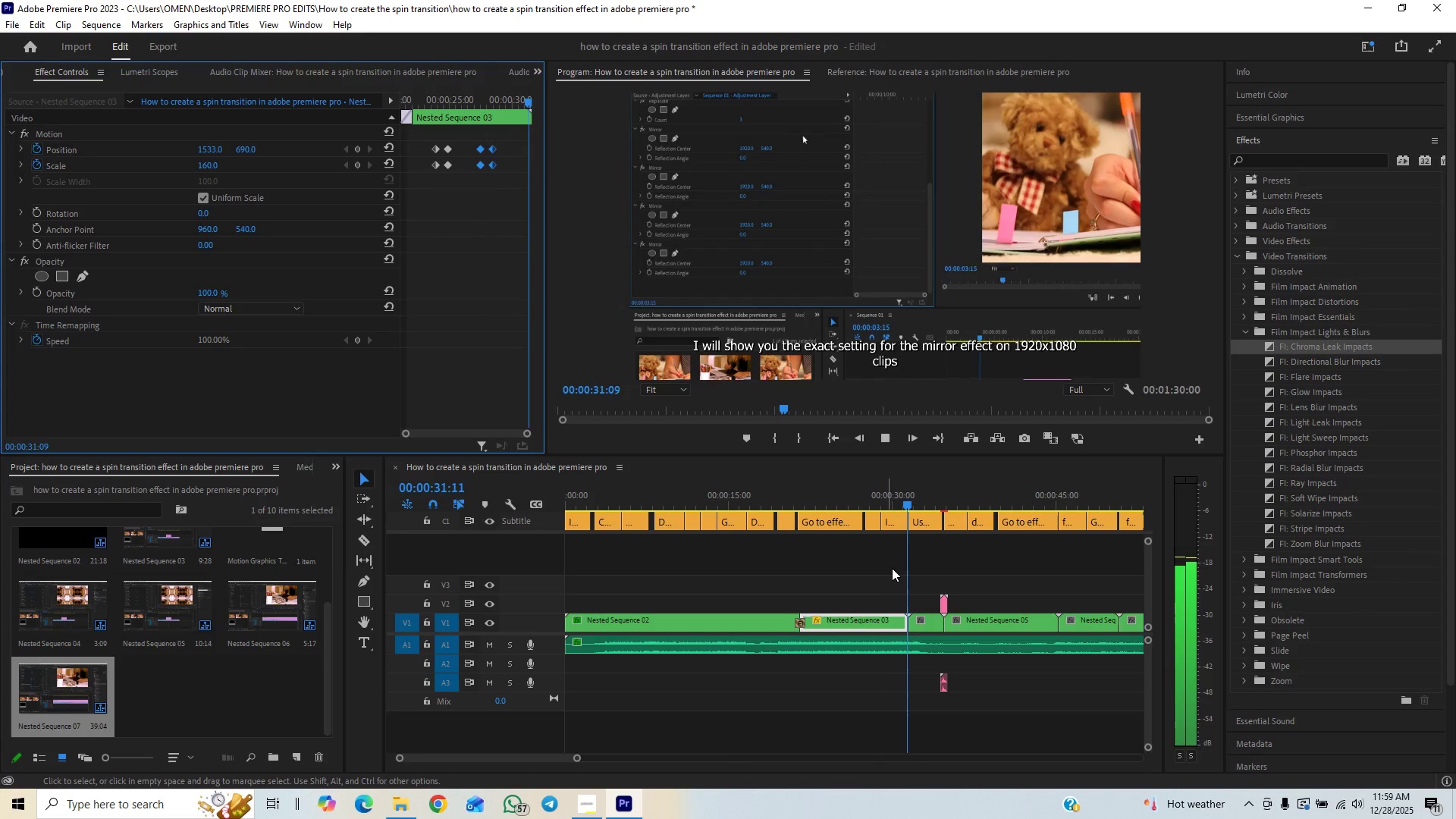 
key(Space)
 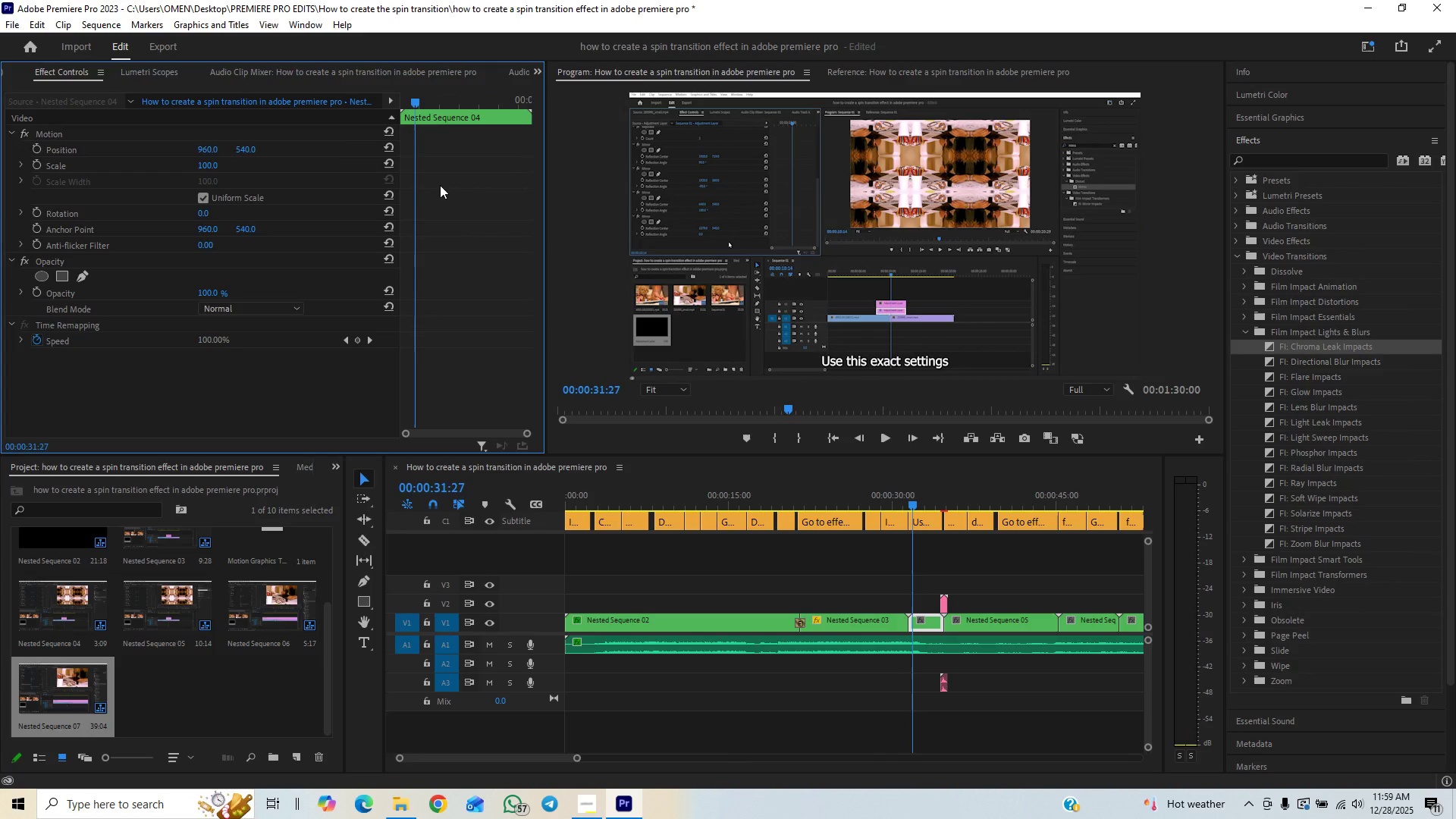 
key(Control+V)
 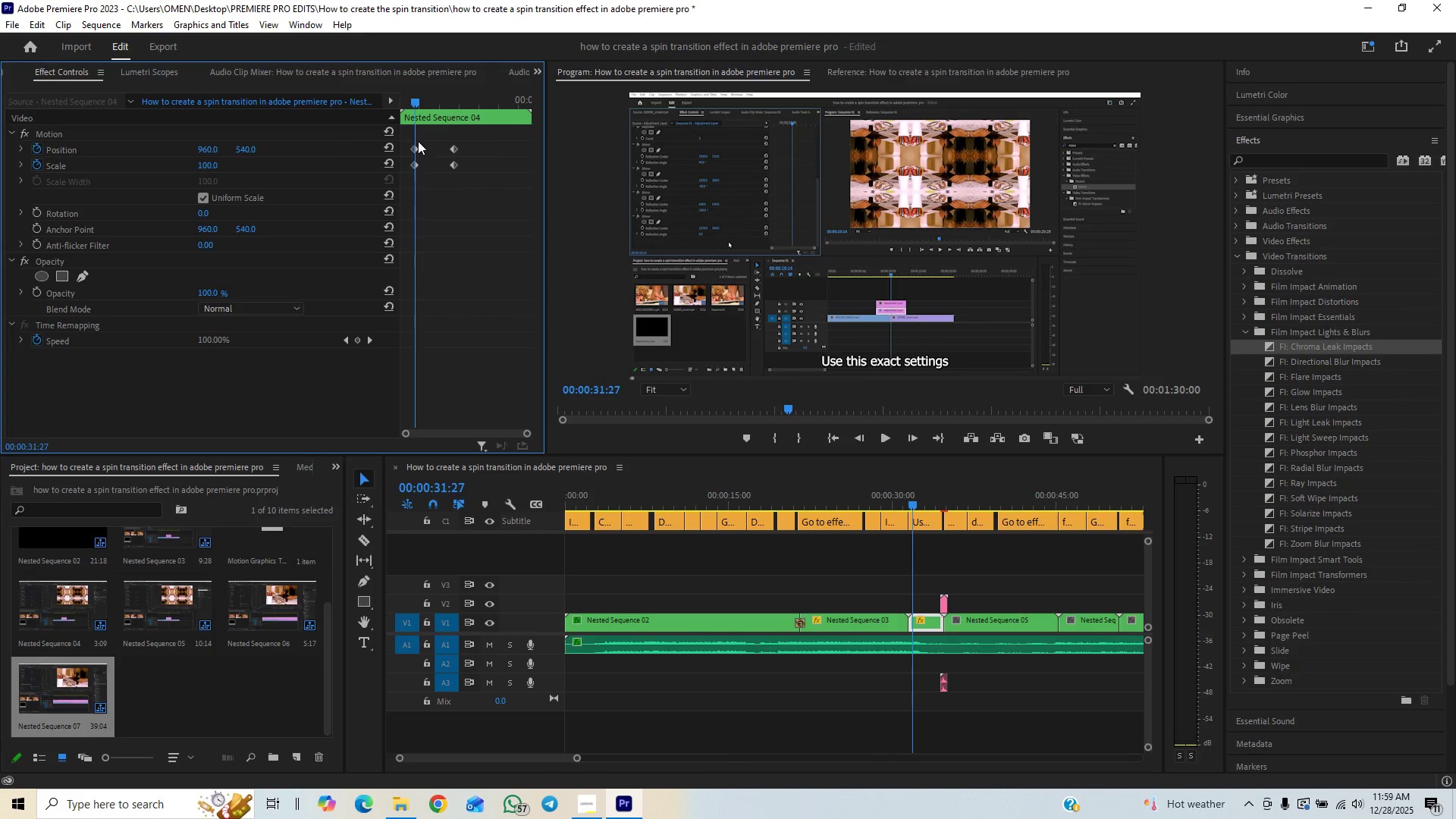 
left_click_drag(start_coordinate=[425, 139], to_coordinate=[412, 171])
 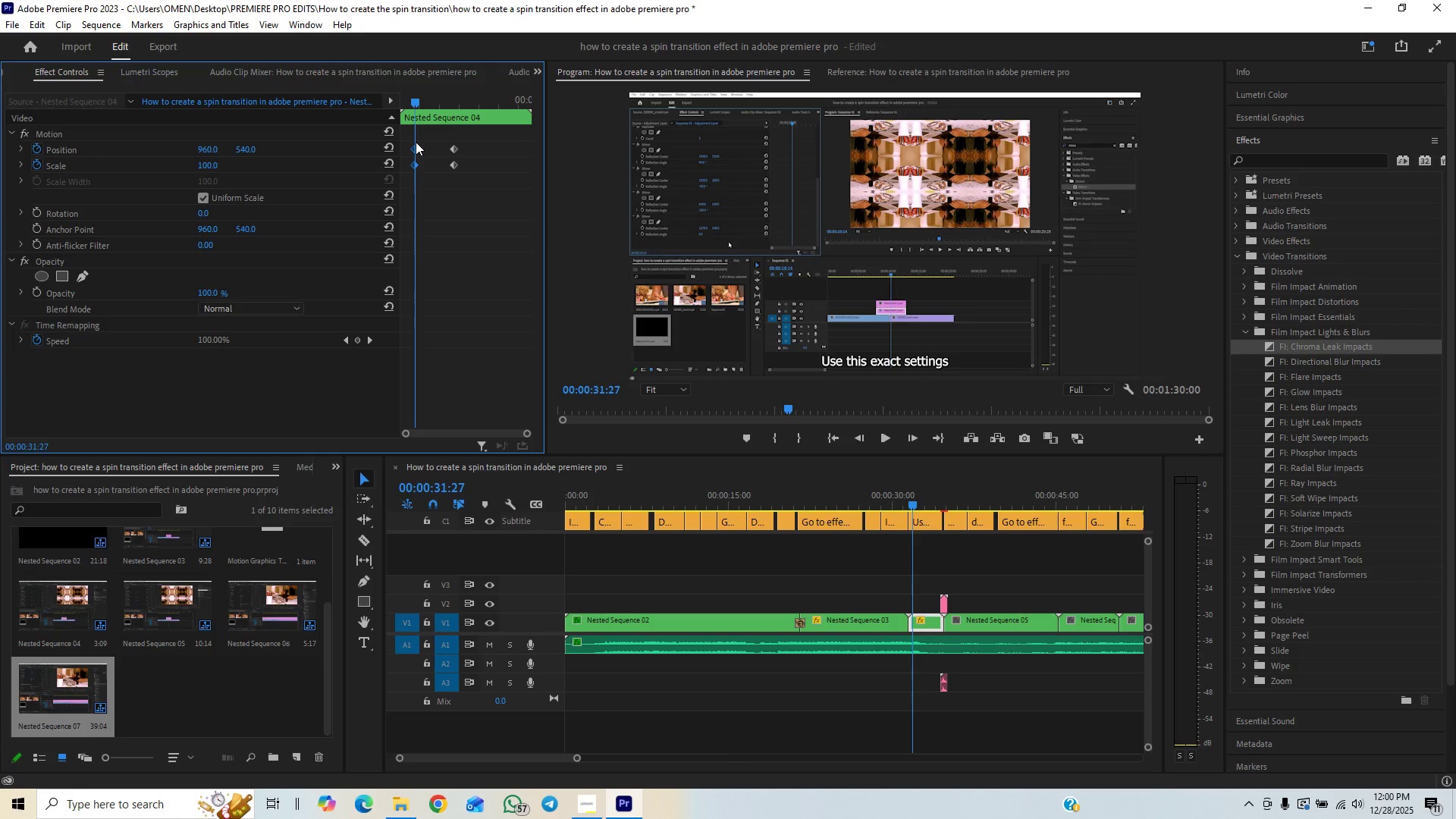 
key(Space)
 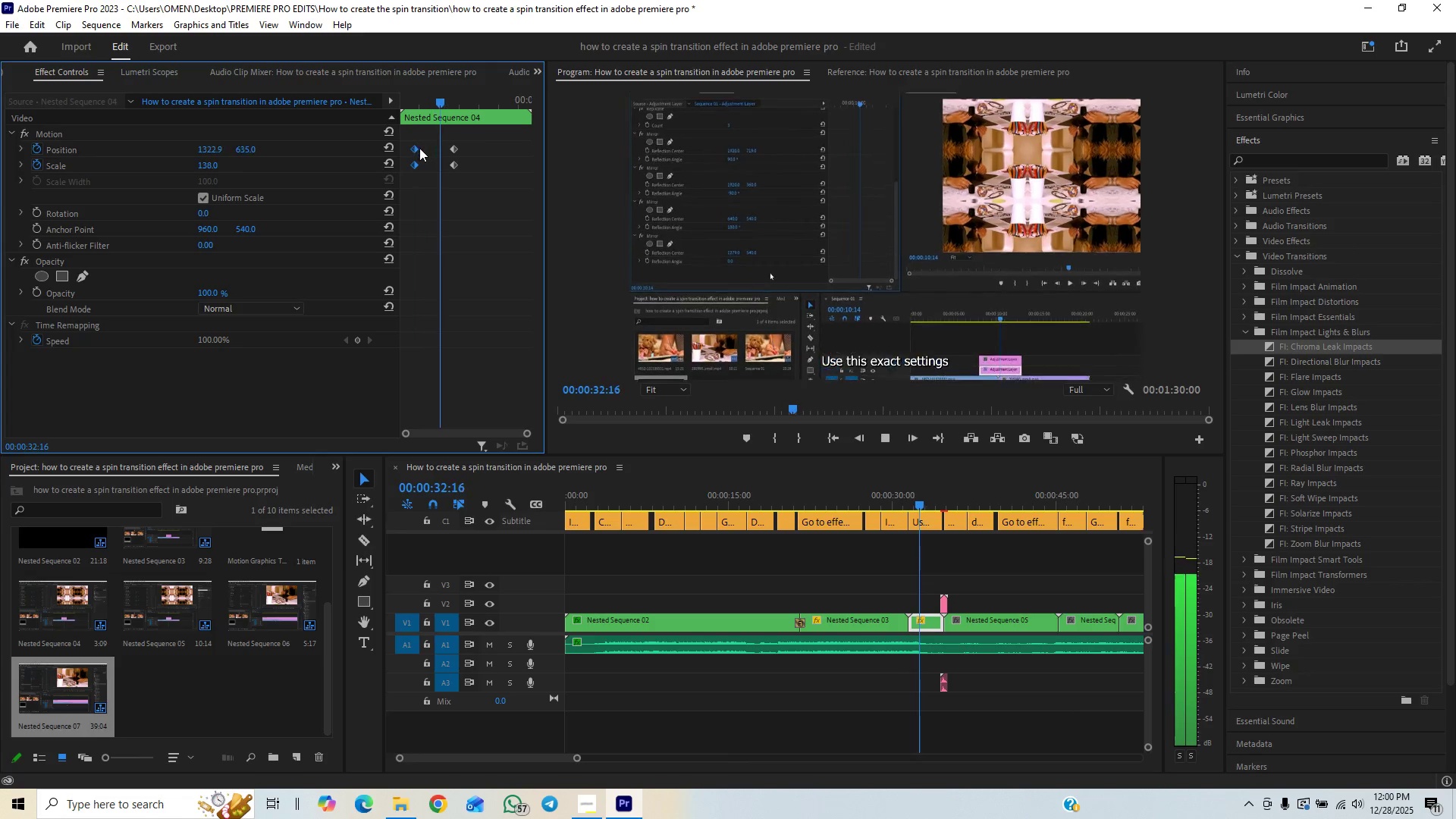 
key(Space)
 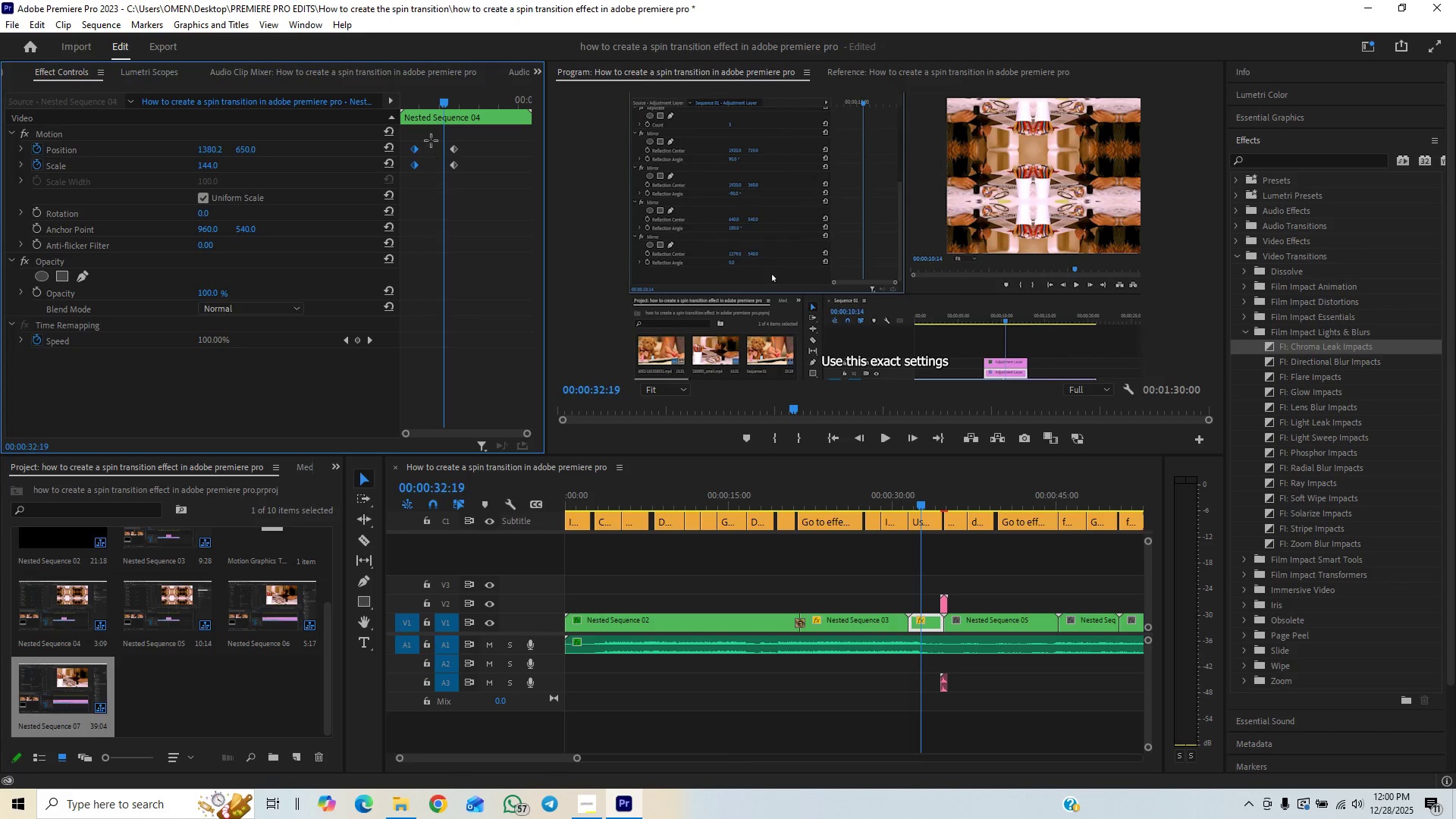 
left_click_drag(start_coordinate=[431, 140], to_coordinate=[404, 171])
 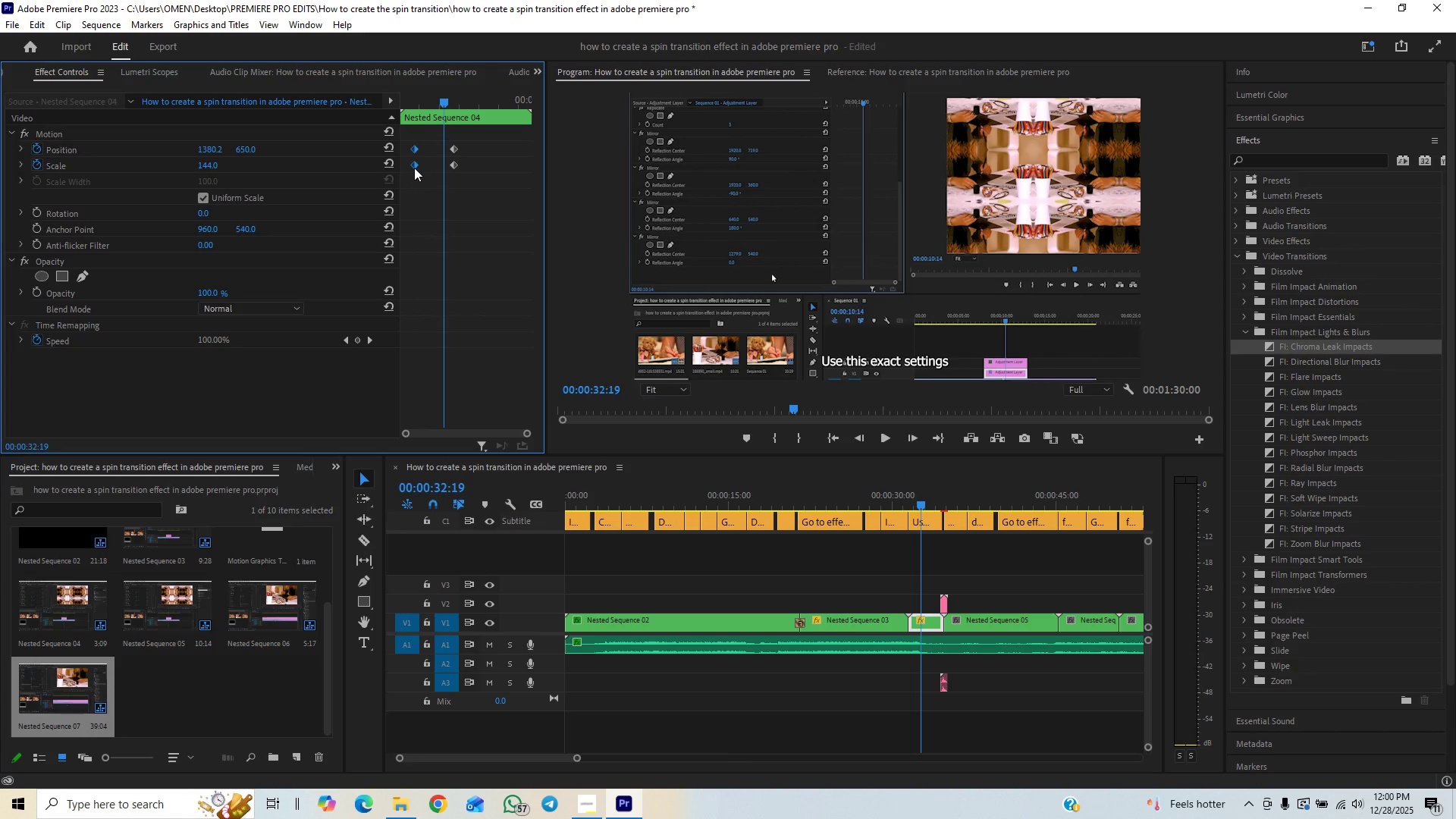 
key(Delete)
 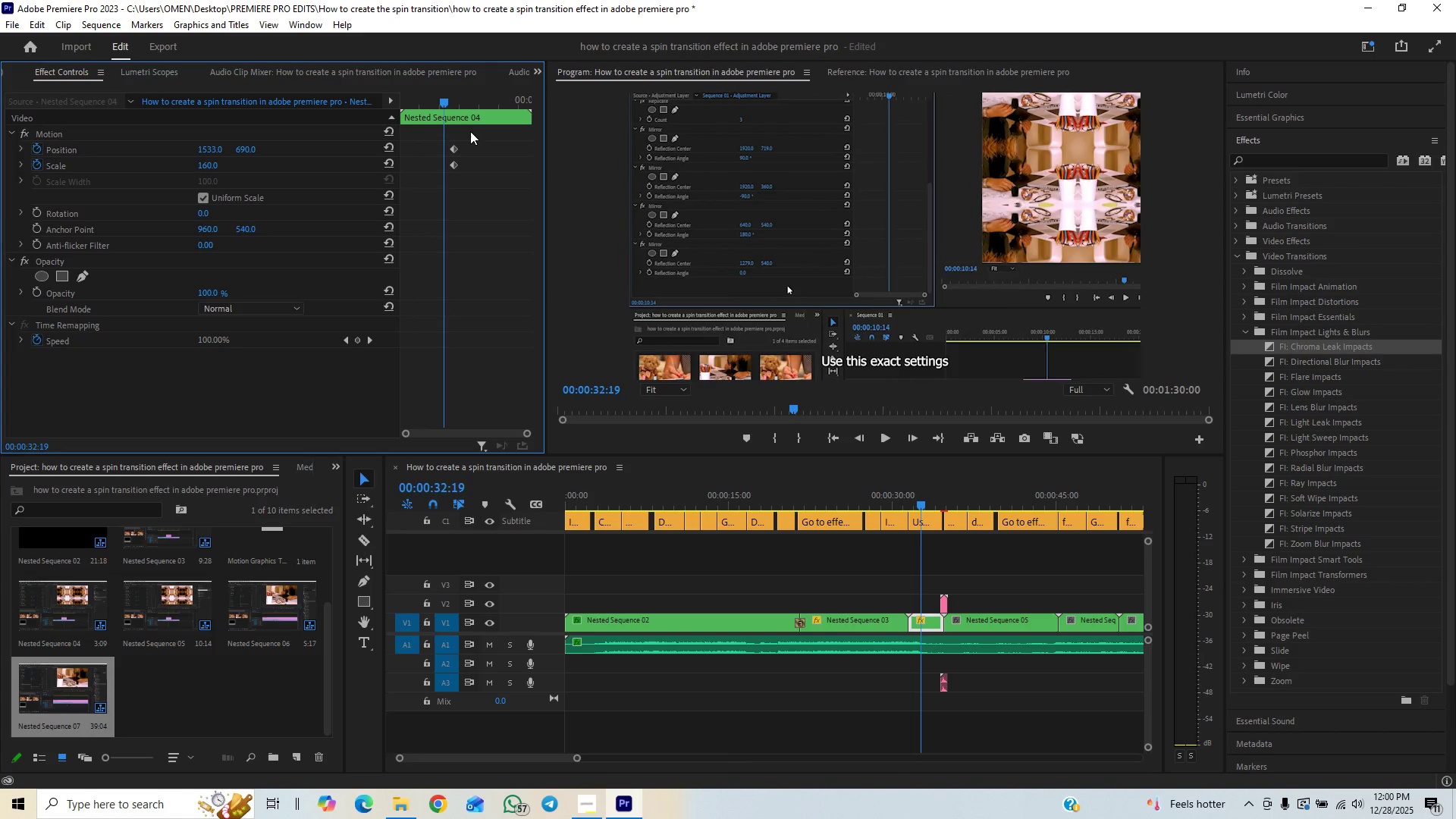 
left_click_drag(start_coordinate=[471, 135], to_coordinate=[449, 184])
 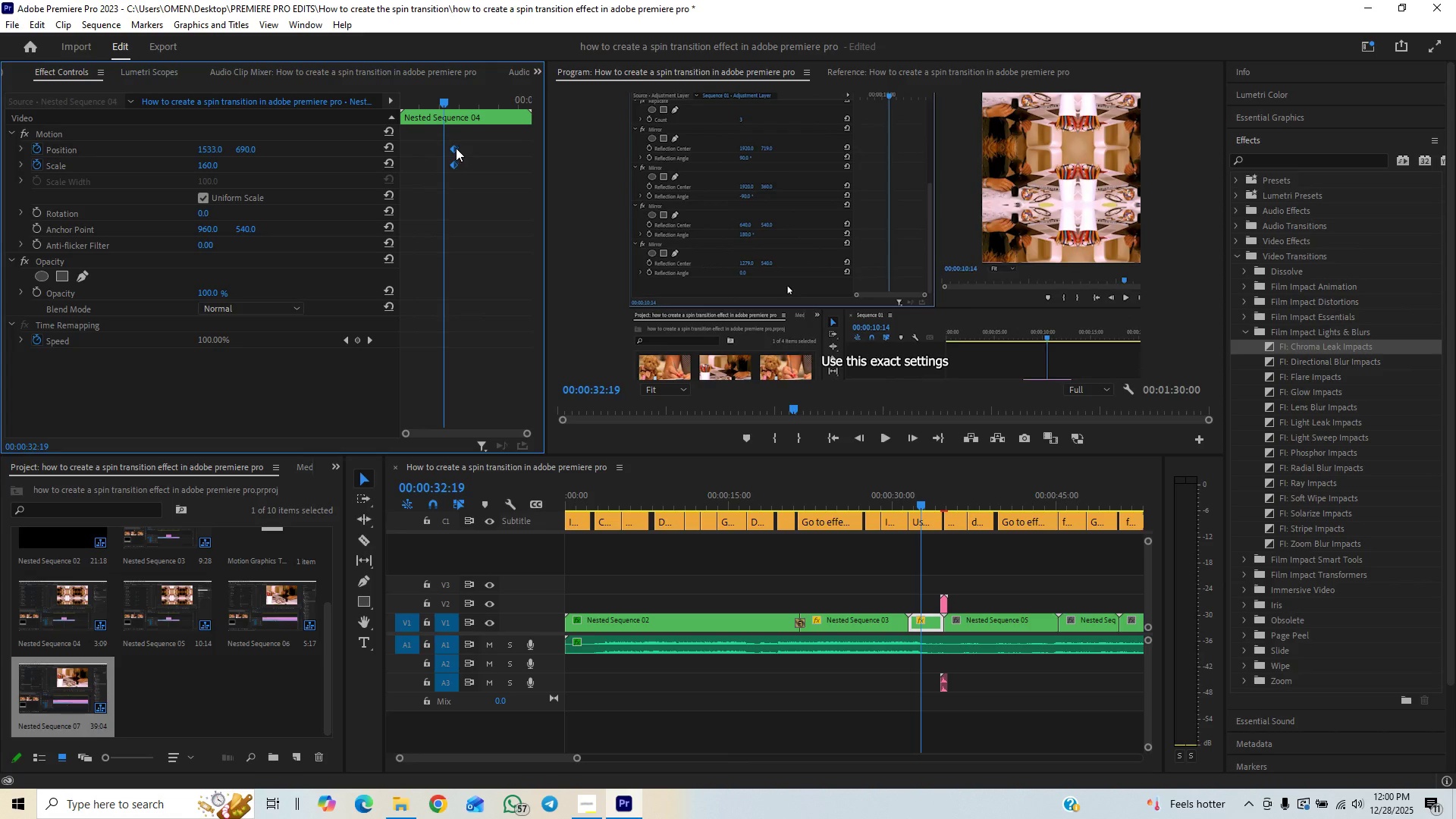 
left_click_drag(start_coordinate=[456, 148], to_coordinate=[378, 164])
 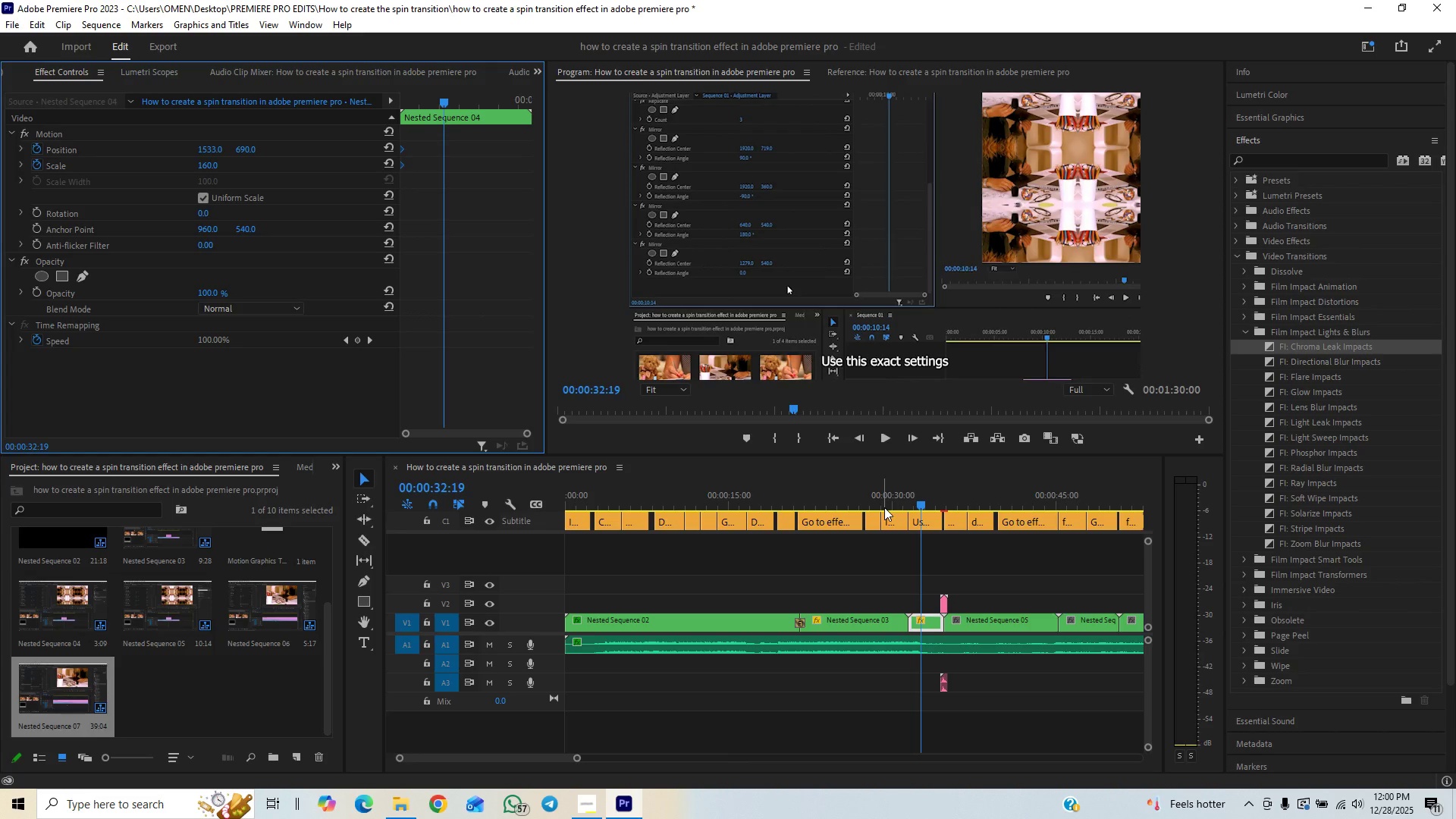 
left_click([898, 494])
 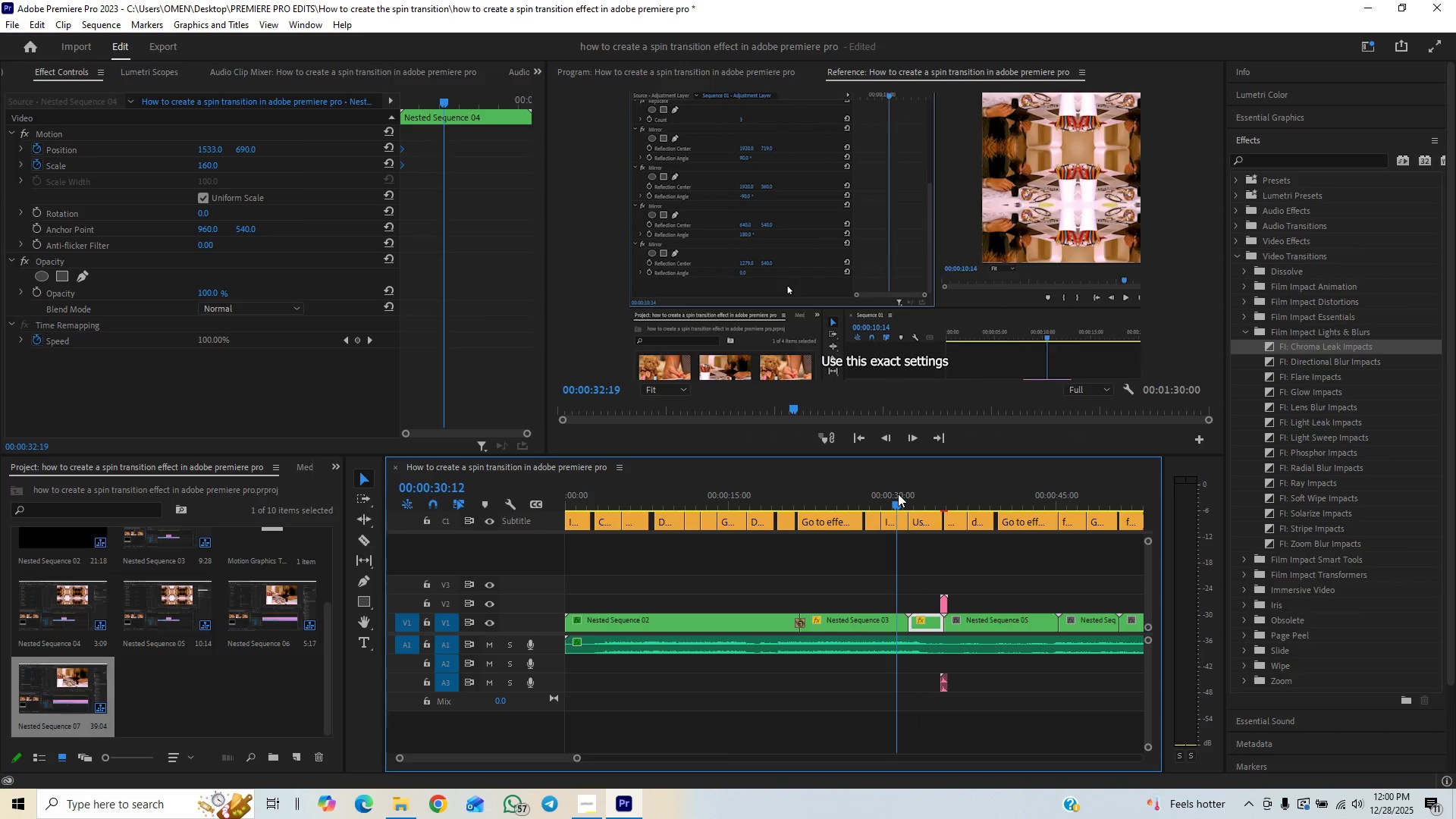 
key(Space)
 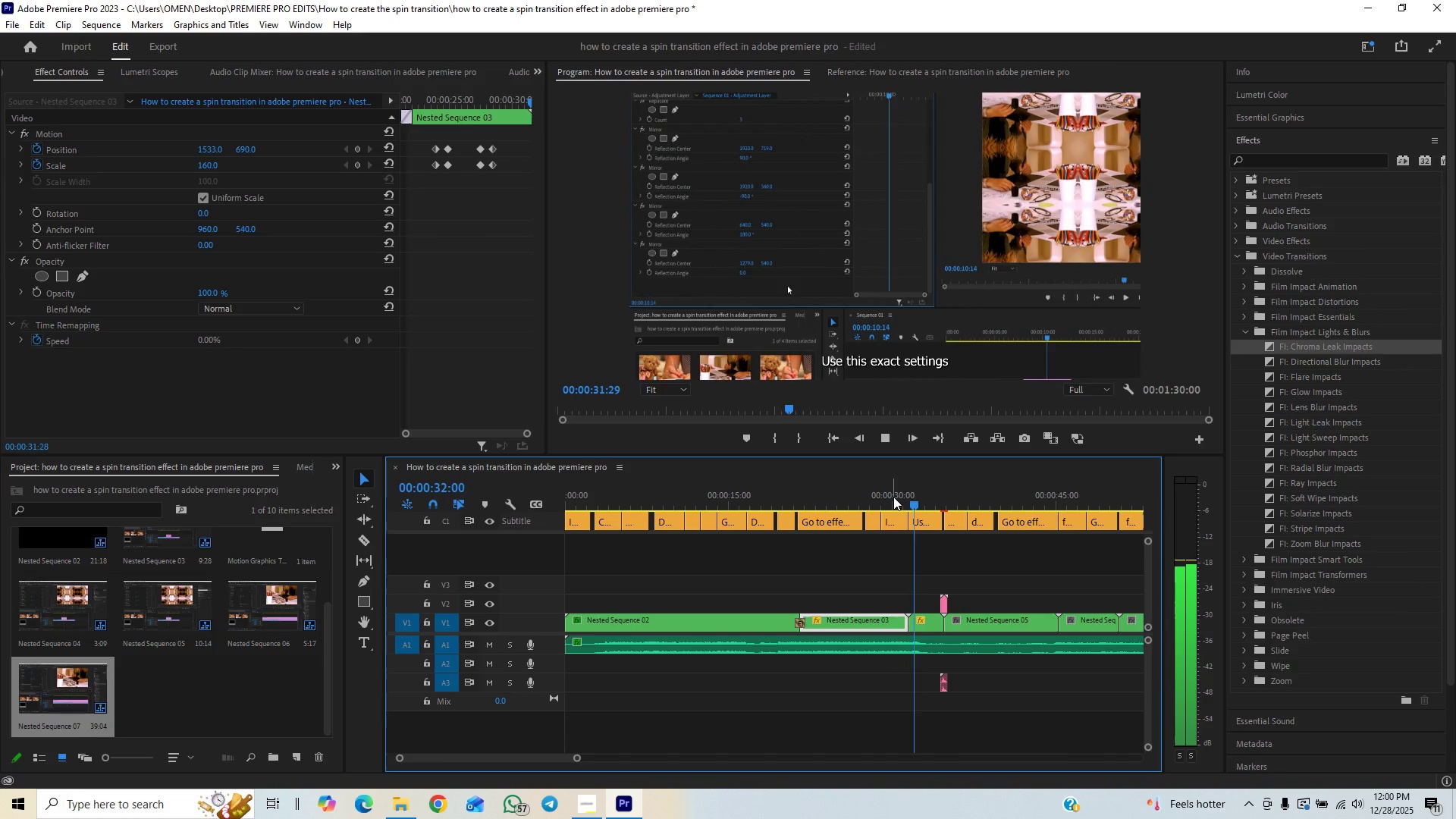 
key(Space)
 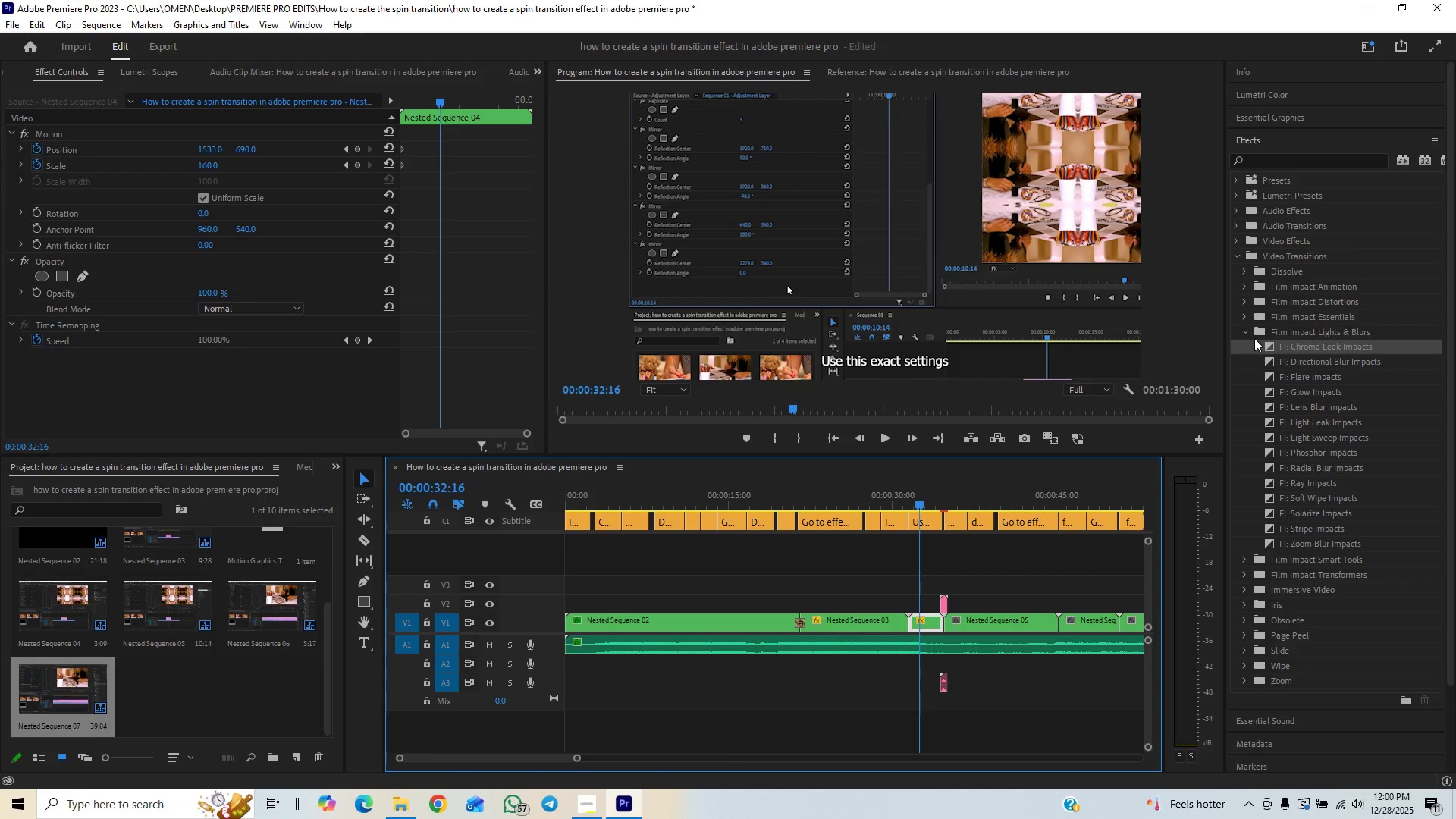 
left_click_drag(start_coordinate=[1254, 339], to_coordinate=[1282, 330])
 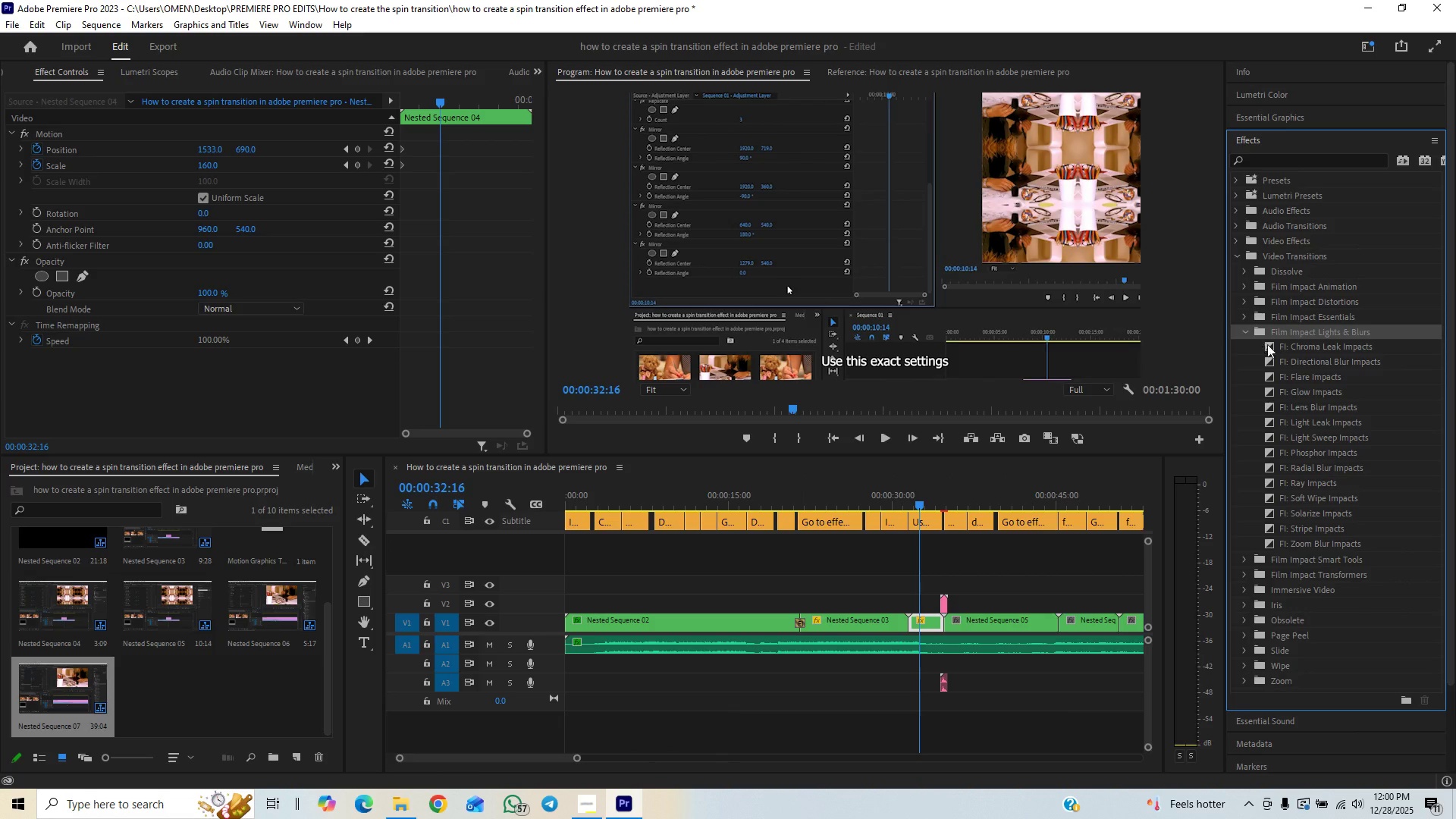 
left_click_drag(start_coordinate=[1282, 345], to_coordinate=[903, 620])
 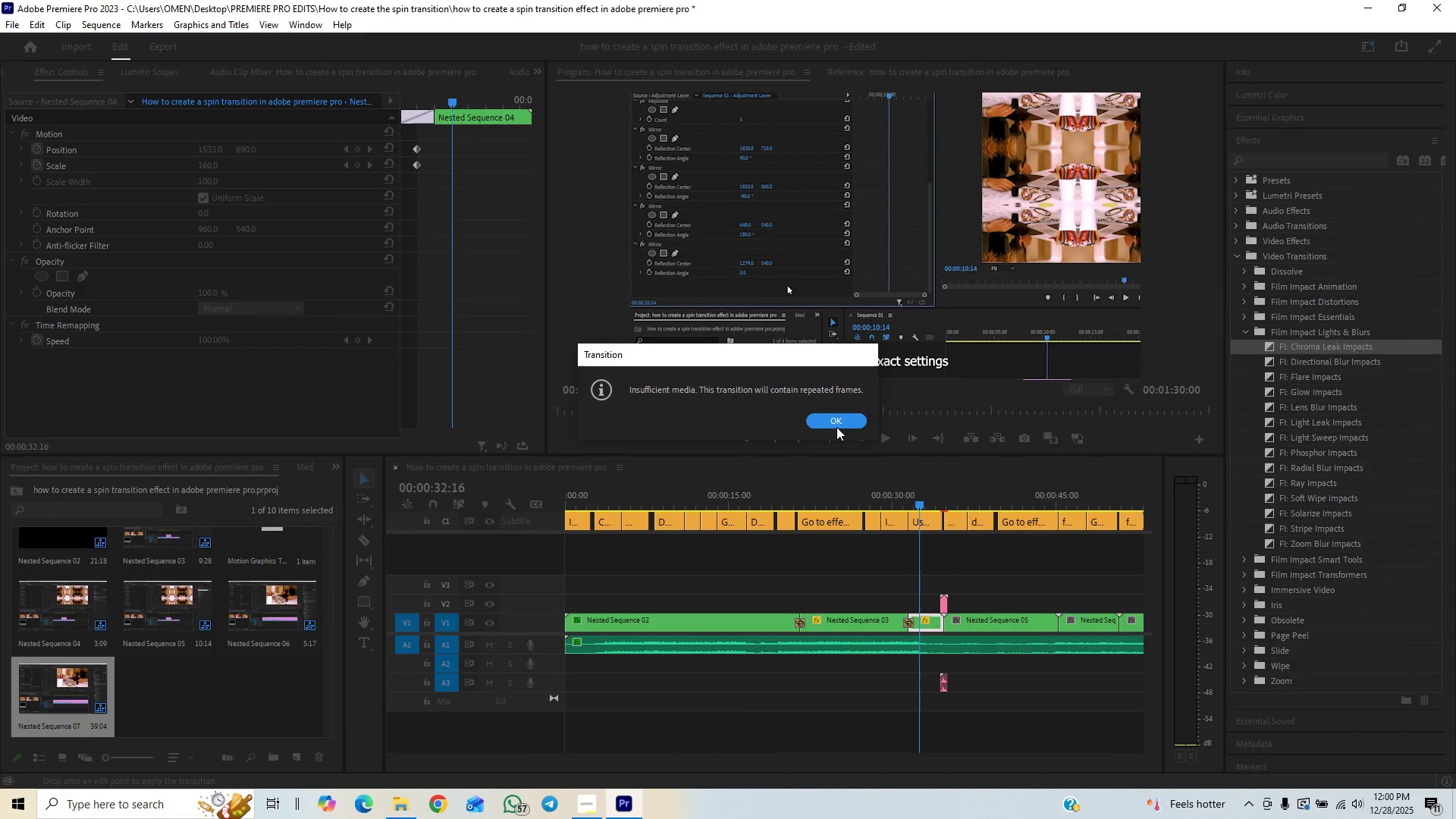 
left_click([836, 427])
 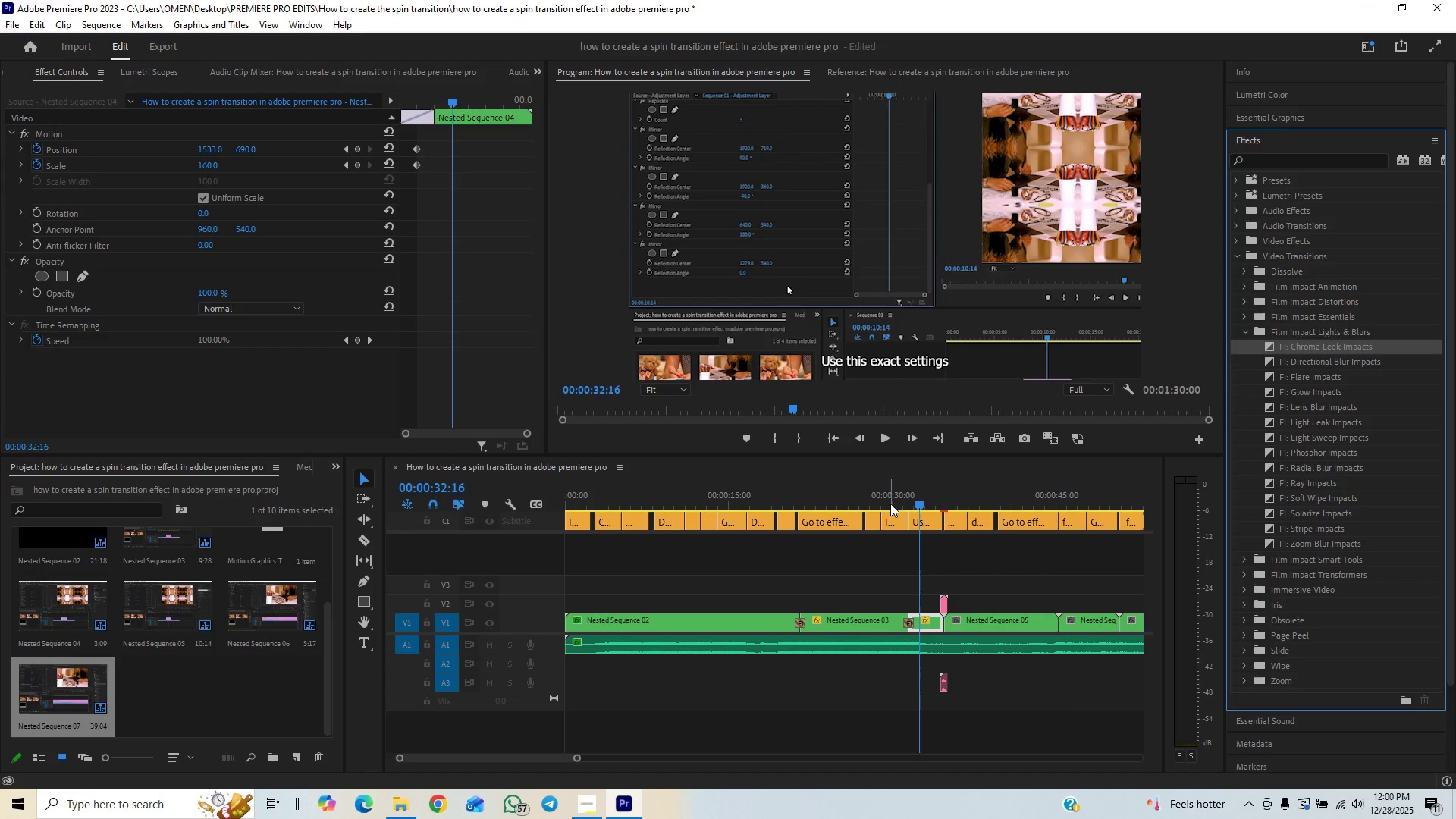 
left_click([890, 499])
 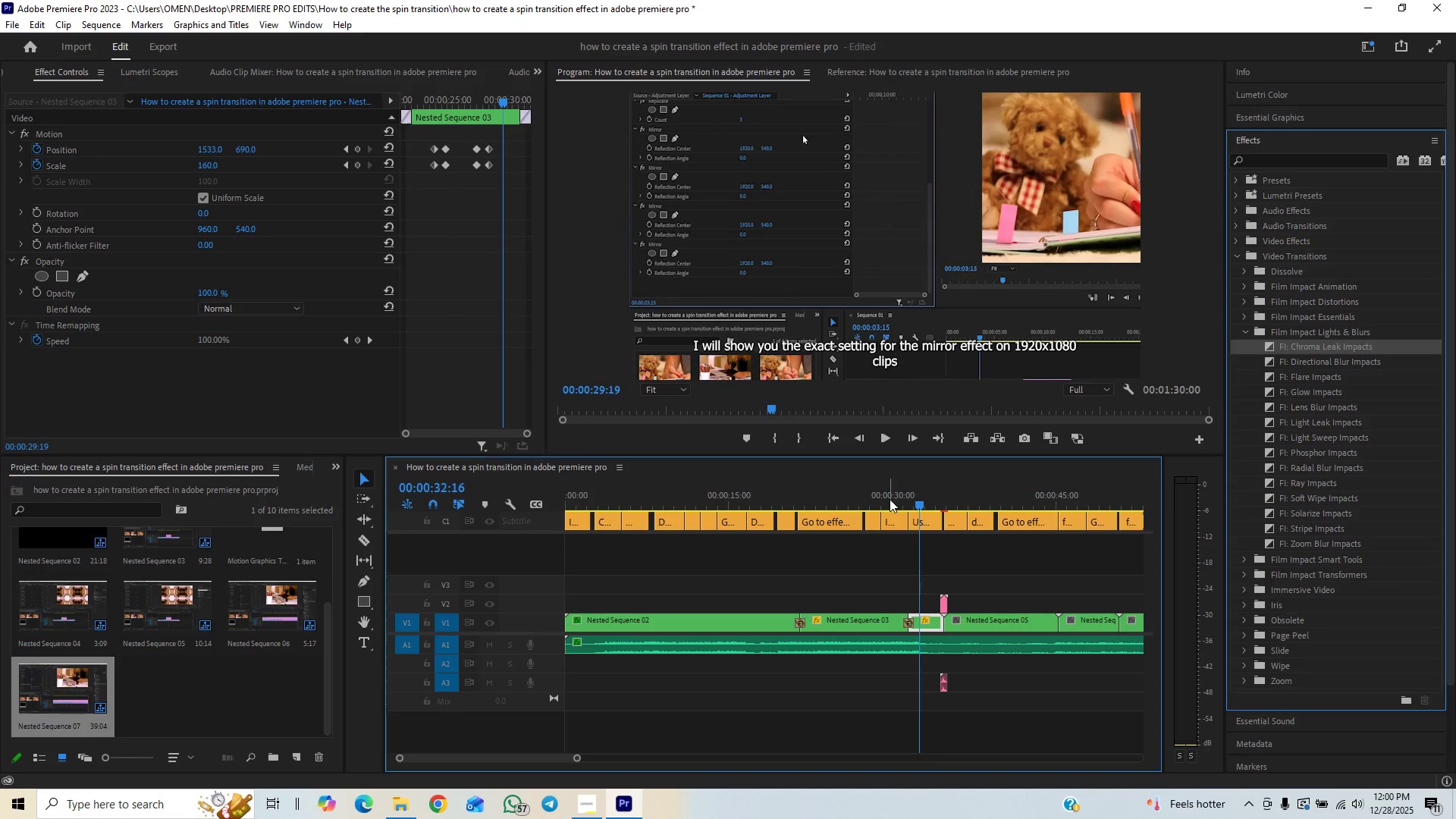 
key(Space)
 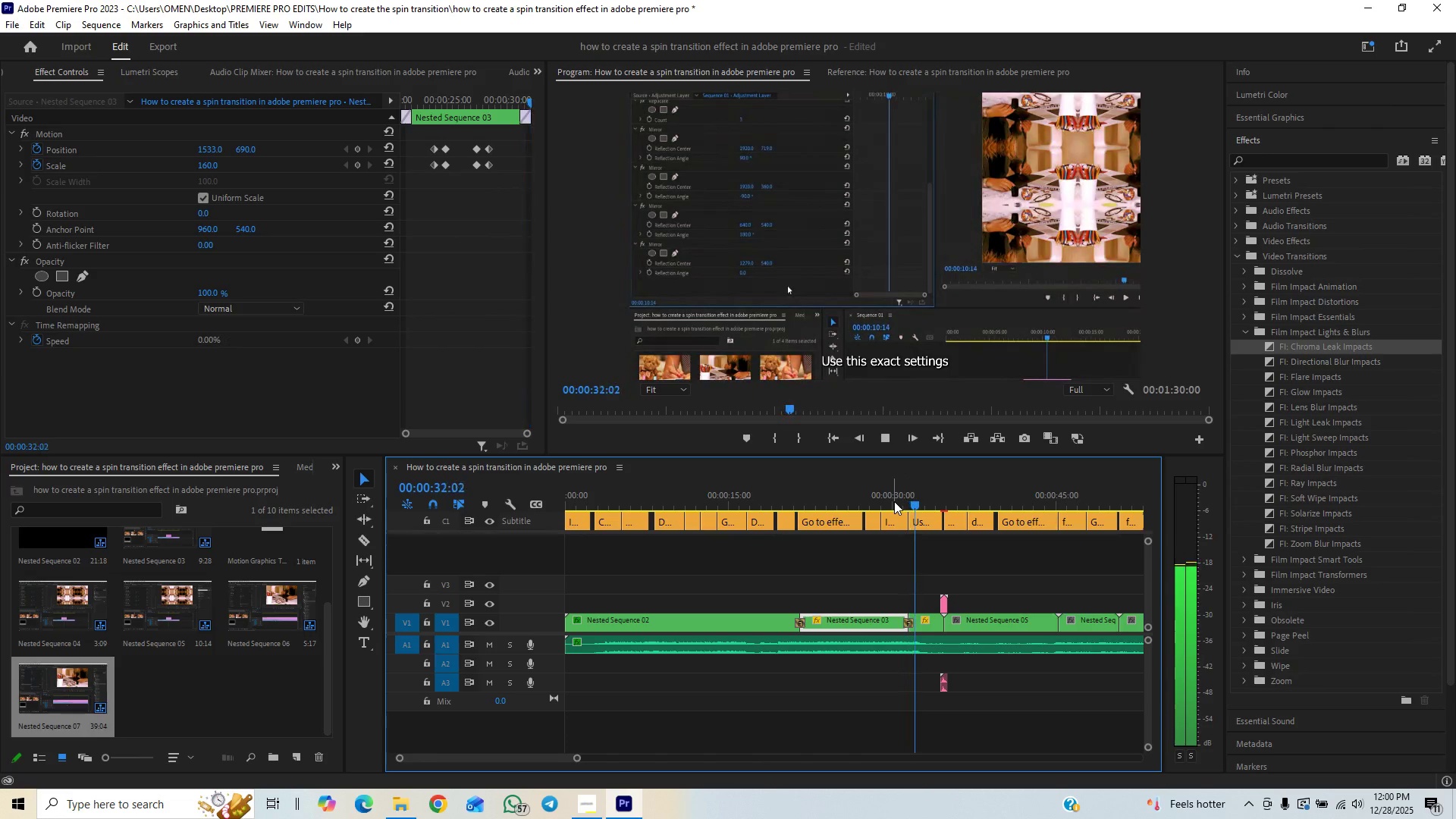 
key(Space)
 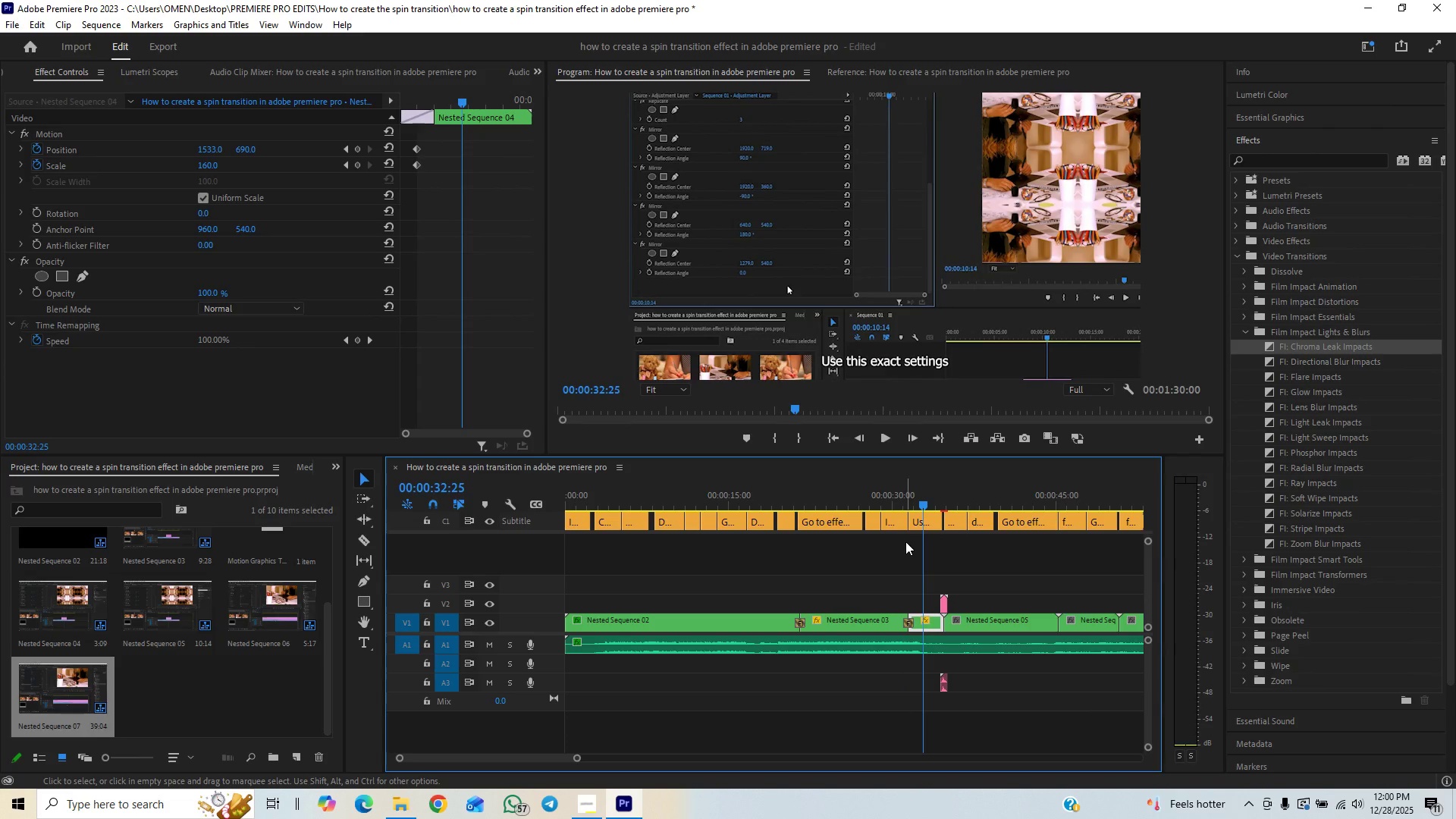 
key(Control+Z)
 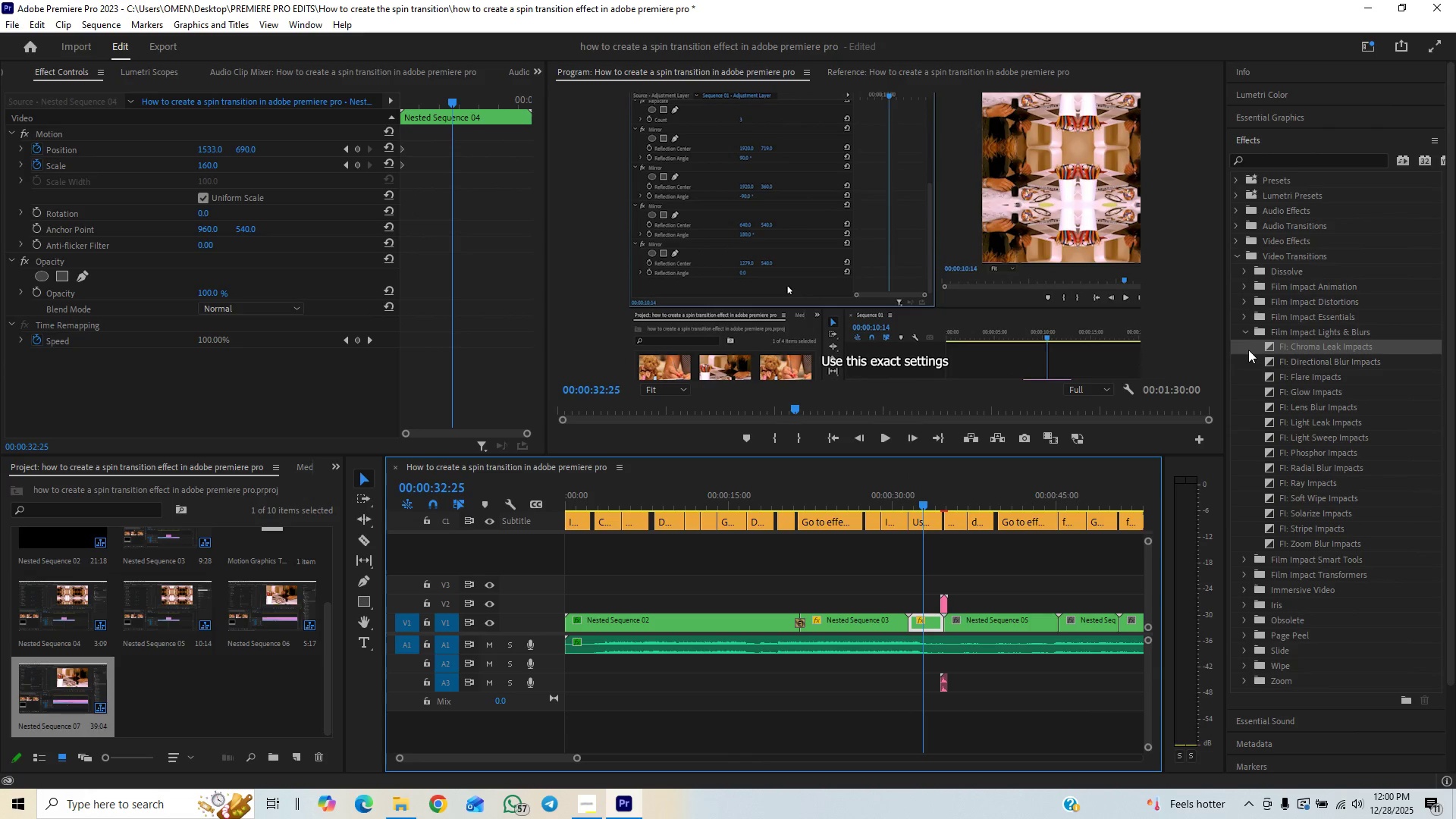 
left_click_drag(start_coordinate=[1244, 334], to_coordinate=[1244, 344])
 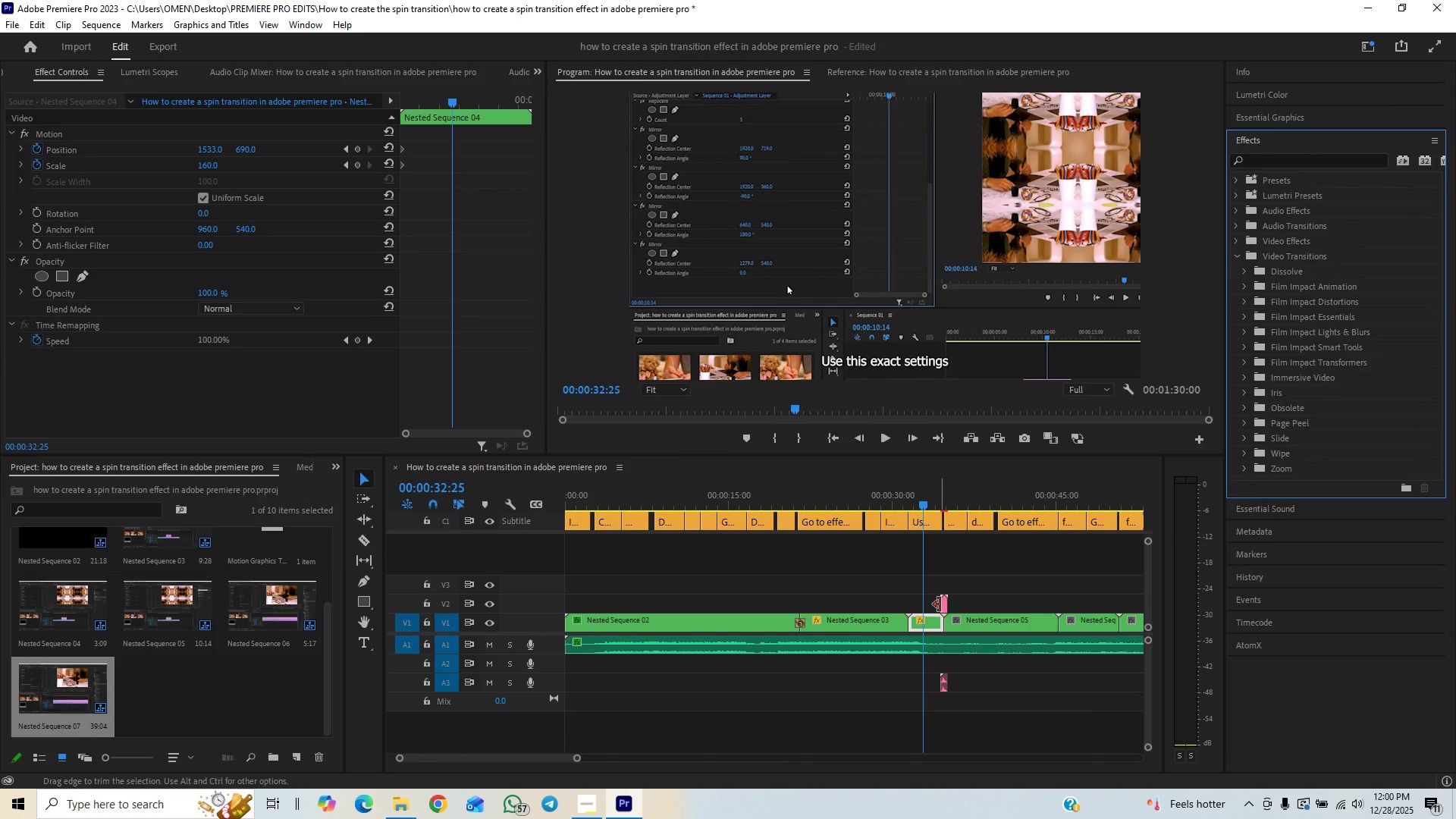 
left_click([945, 604])
 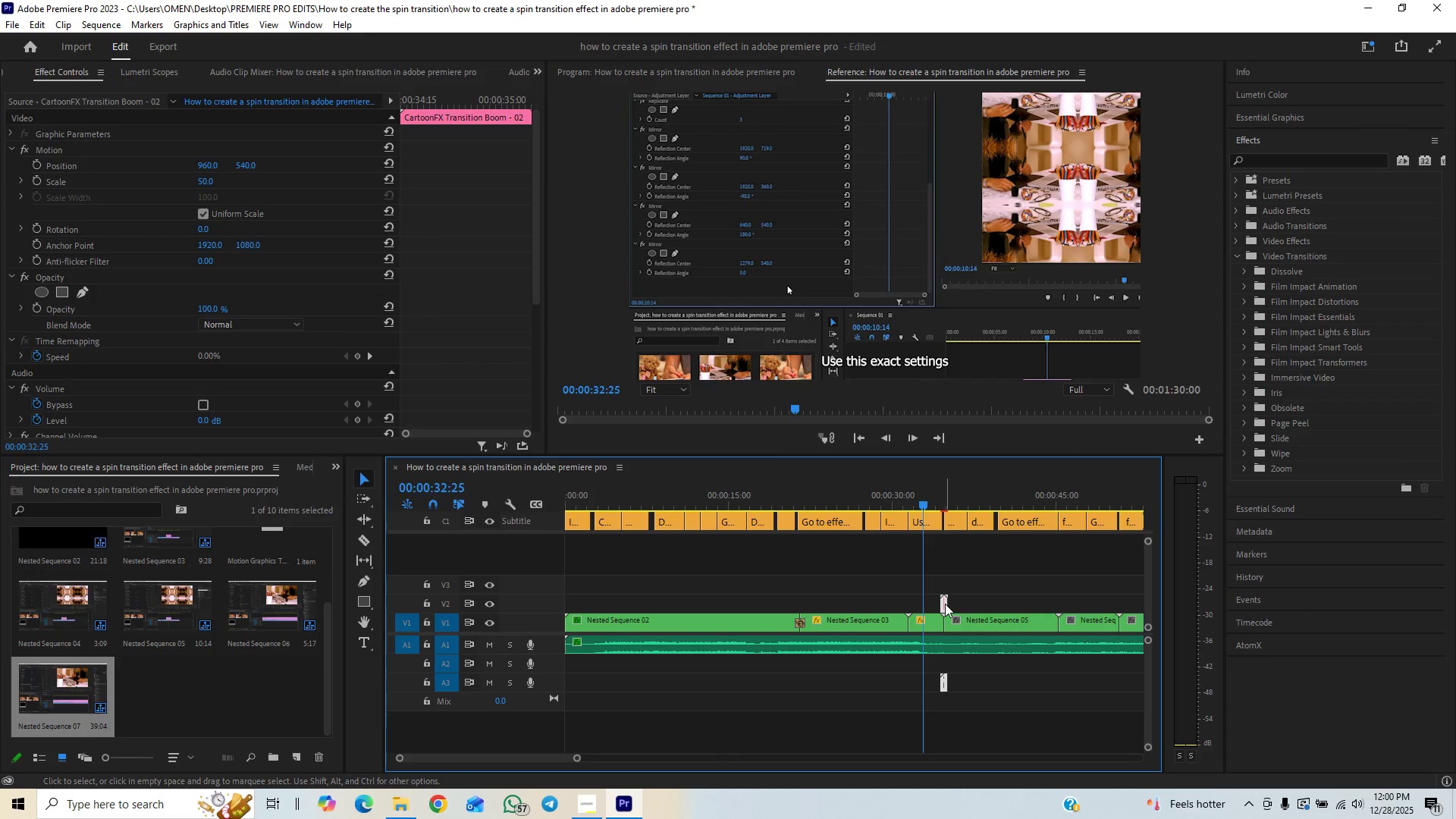 
hold_key(key=AltLeft, duration=1.5)
left_click_drag(start_coordinate=[945, 604], to_coordinate=[908, 604])
 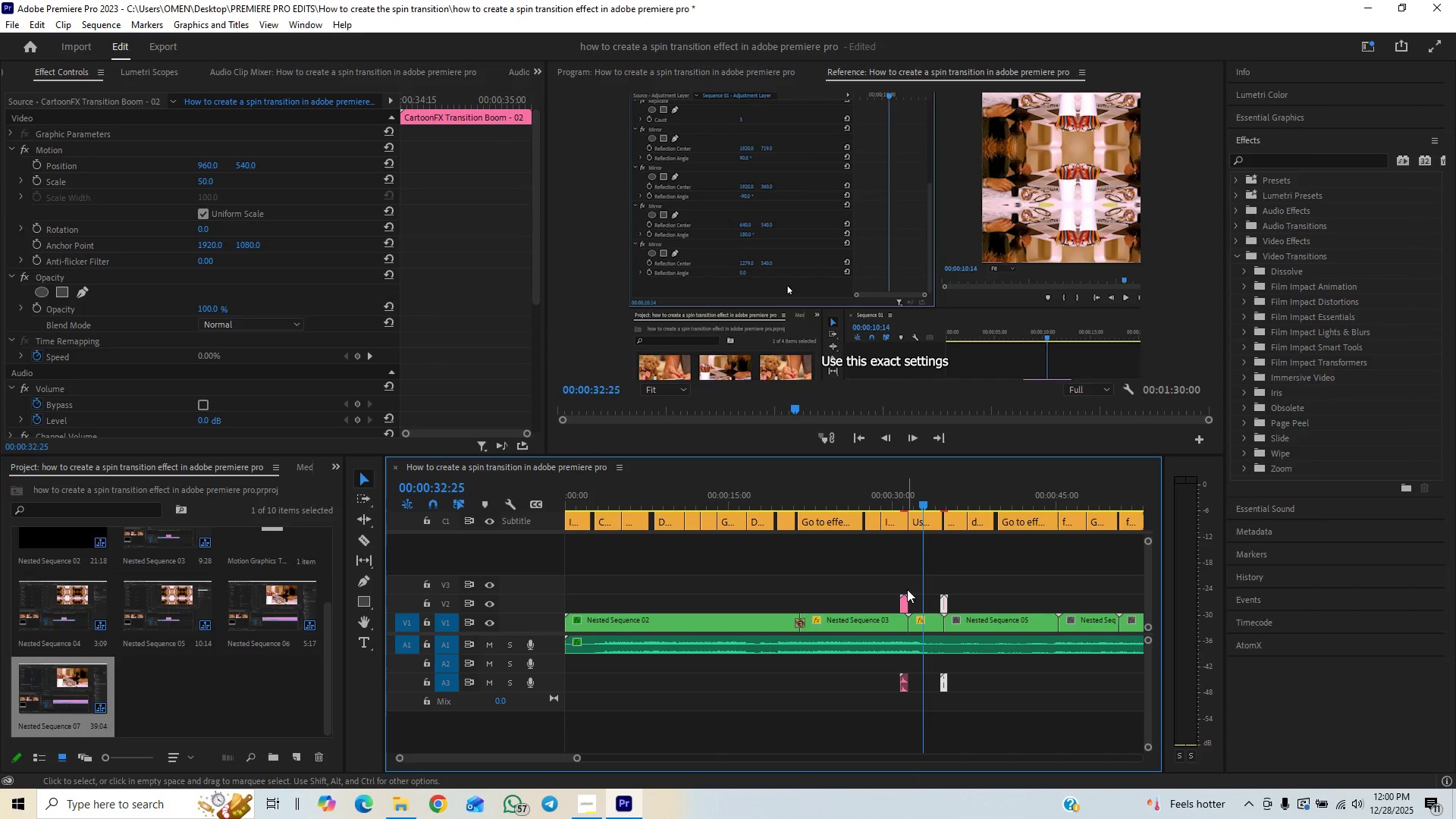 
hold_key(key=AltLeft, duration=0.38)
 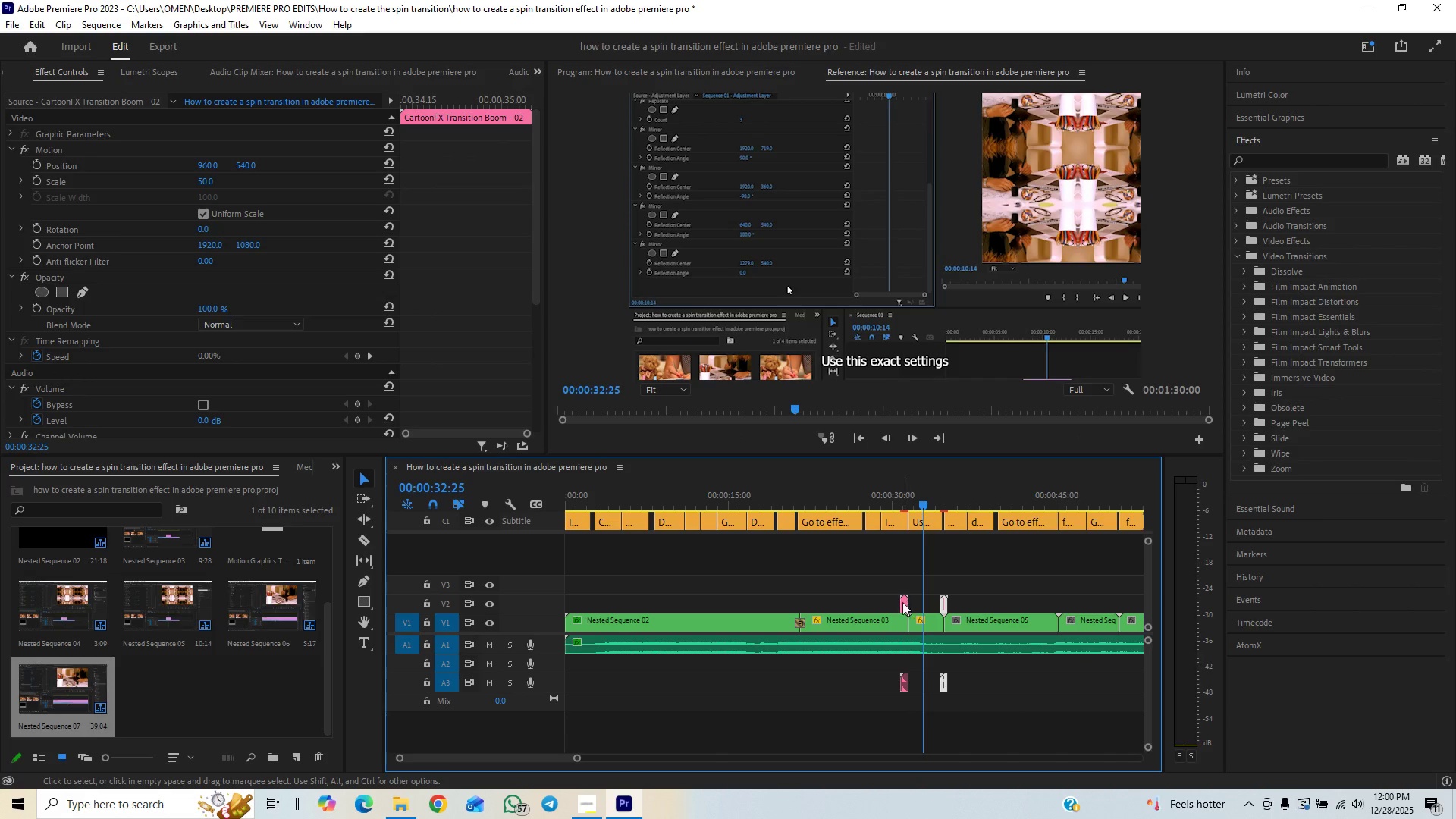 
left_click_drag(start_coordinate=[902, 602], to_coordinate=[908, 604])
 